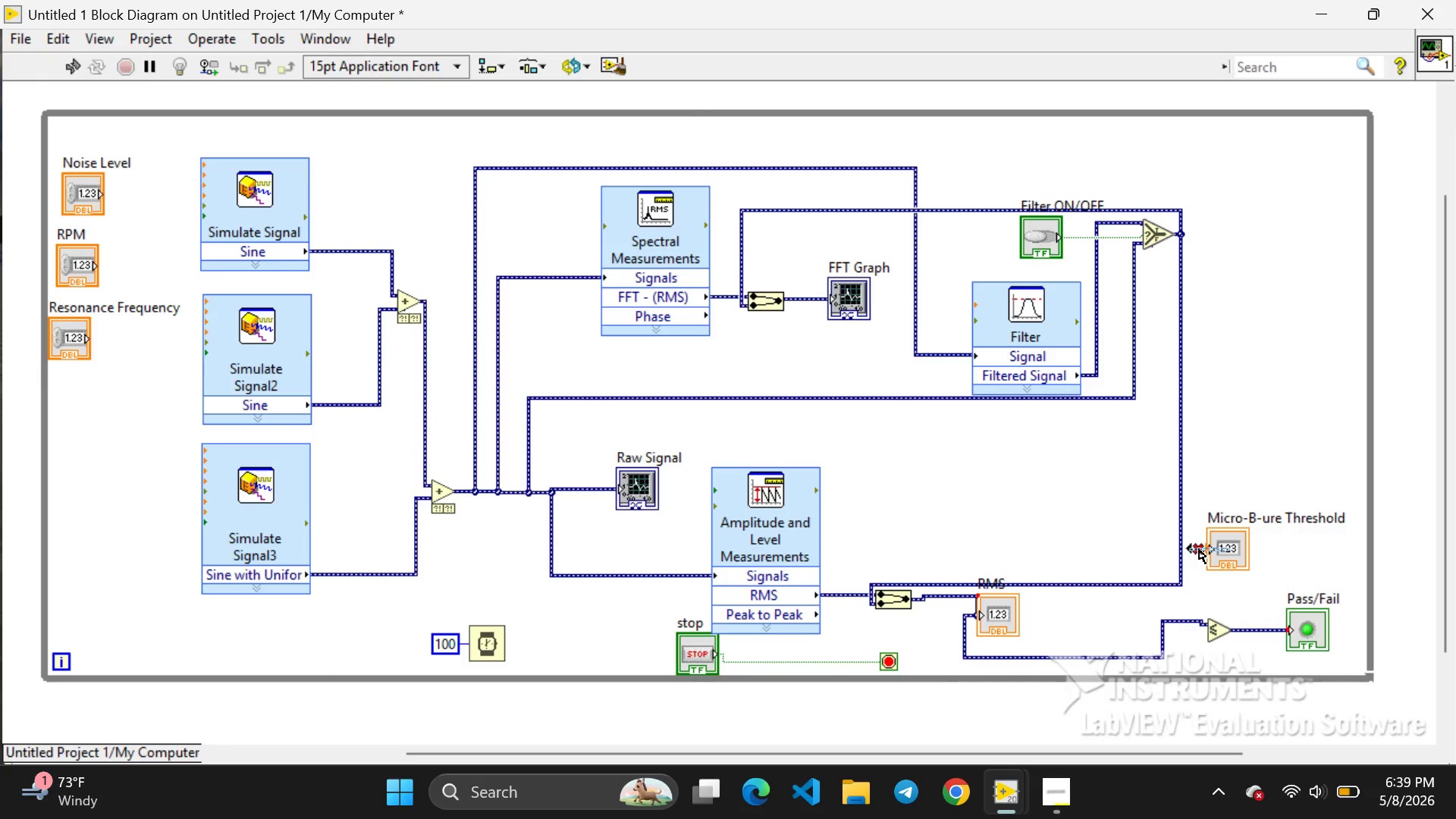 
key(Backspace)
 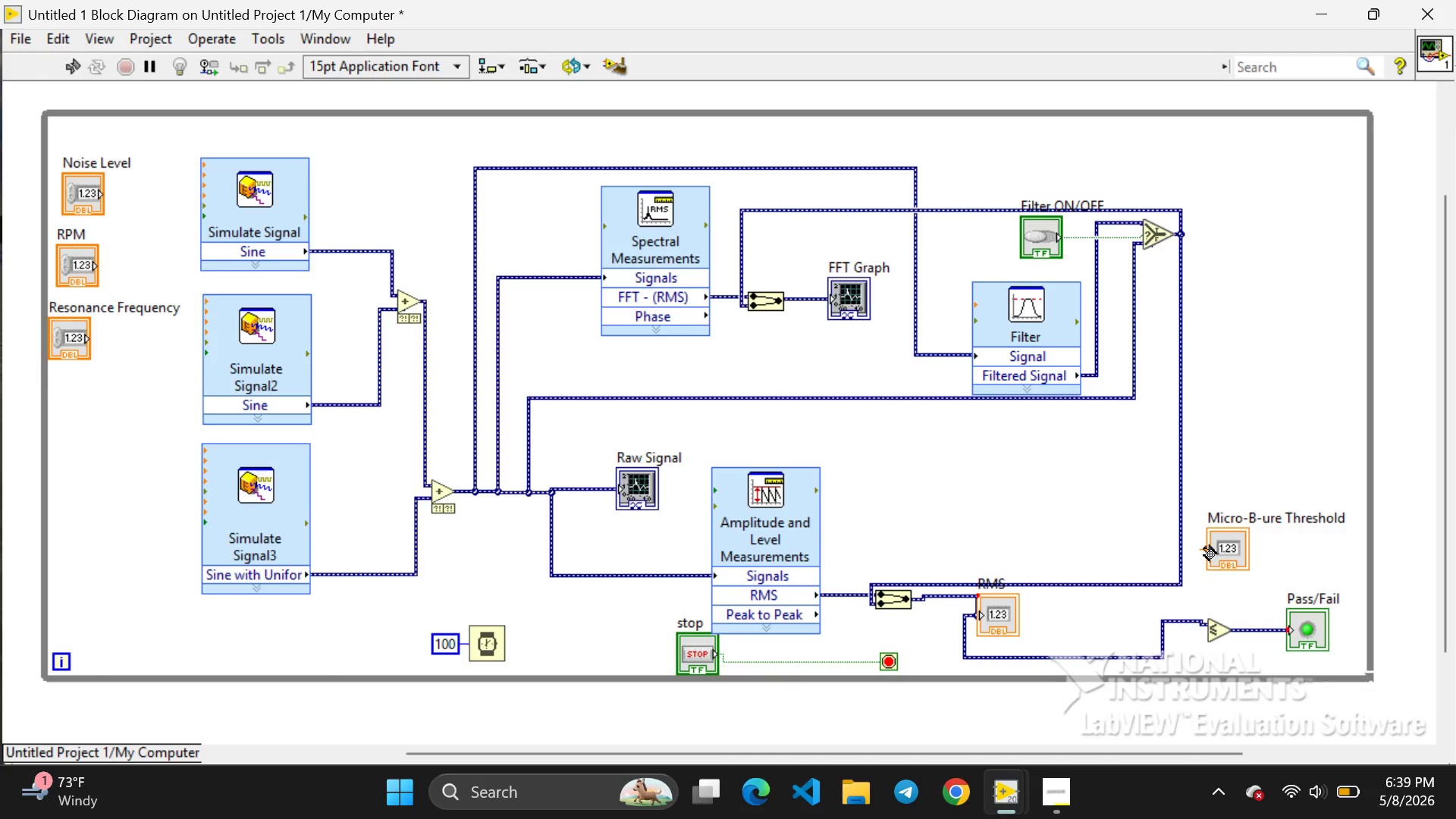 
left_click_drag(start_coordinate=[1204, 548], to_coordinate=[1194, 636])
 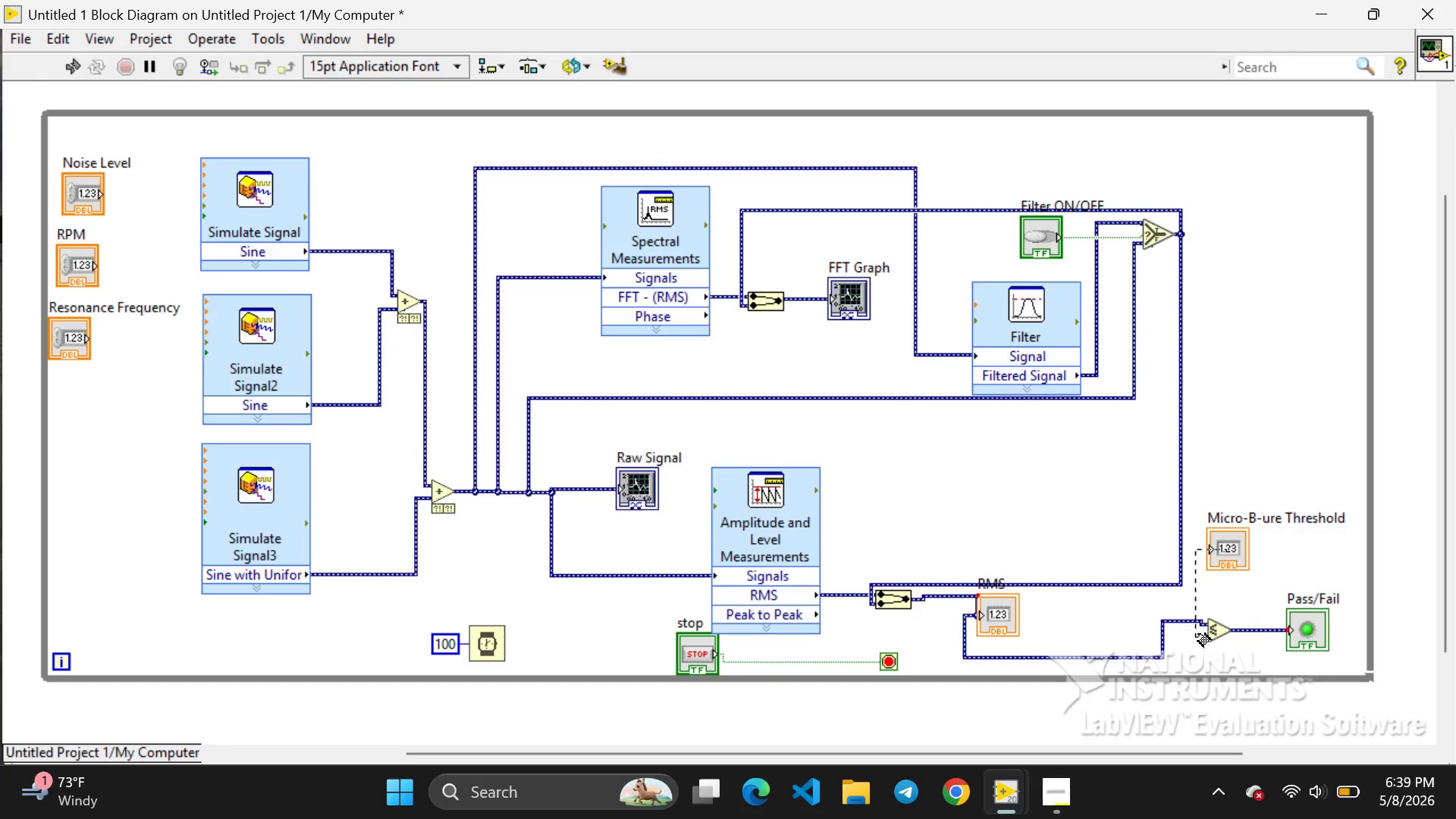 
left_click_drag(start_coordinate=[1194, 636], to_coordinate=[1208, 632])
 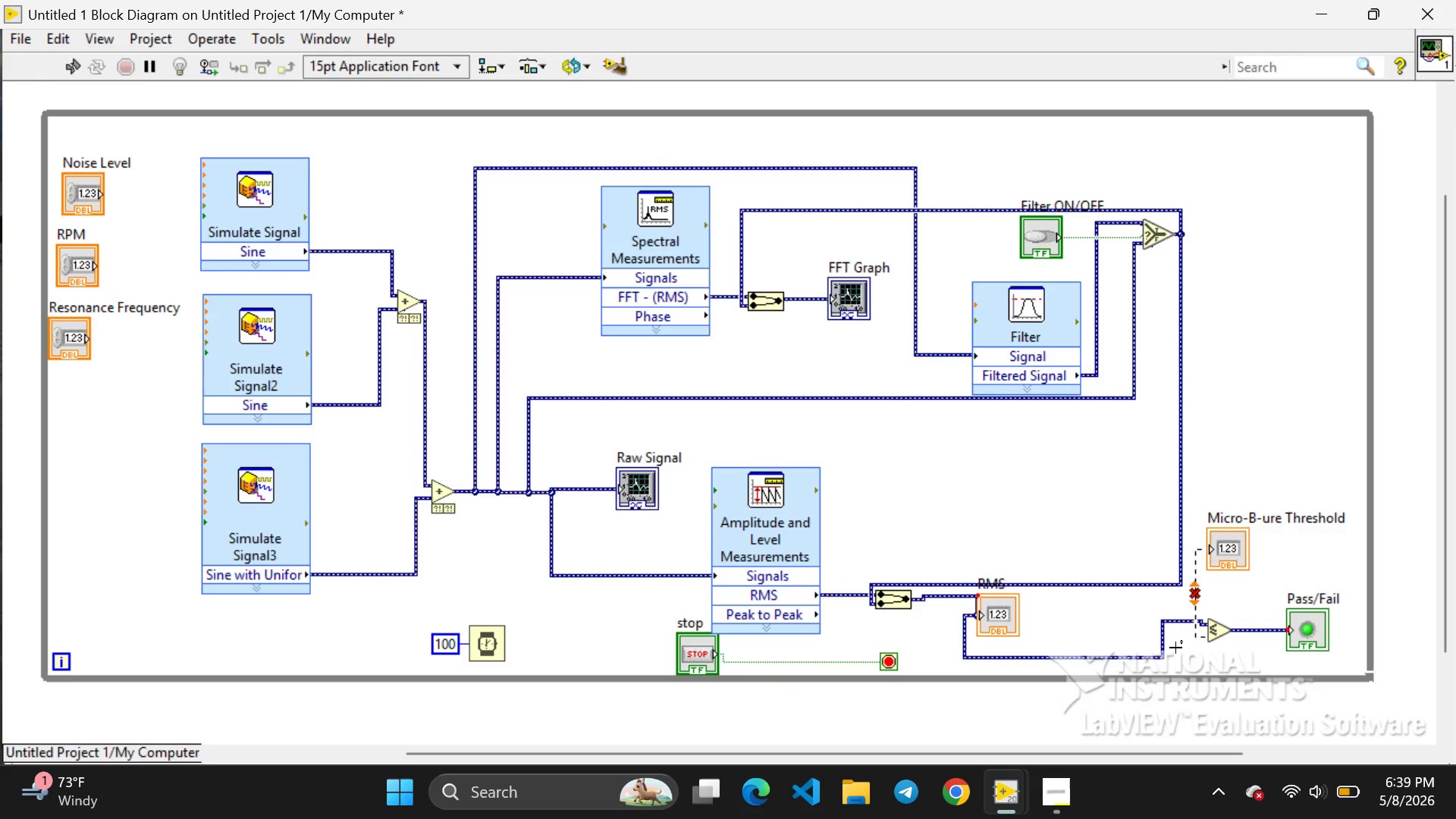 
wait(18.41)
 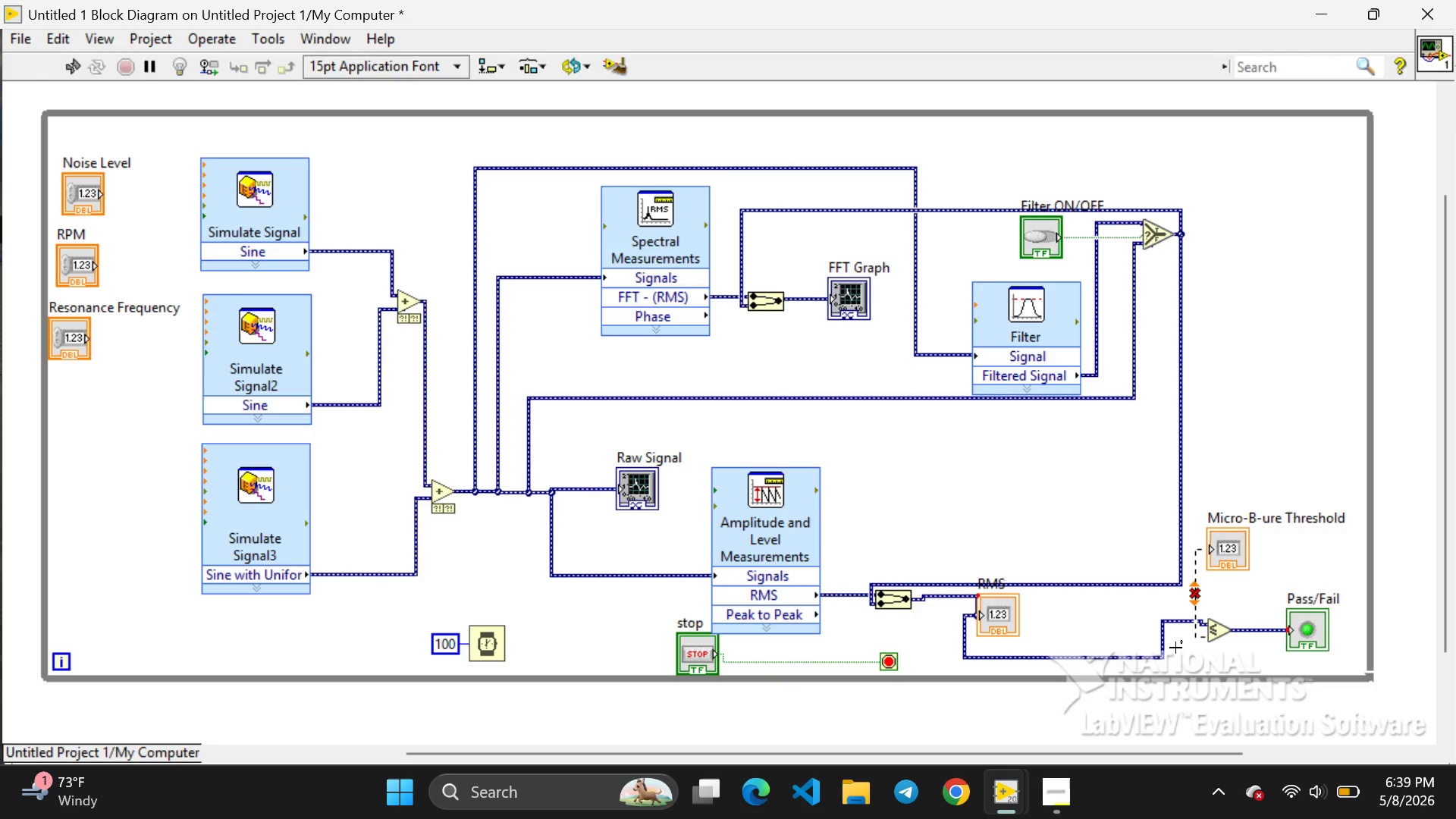 
left_click([1050, 788])
 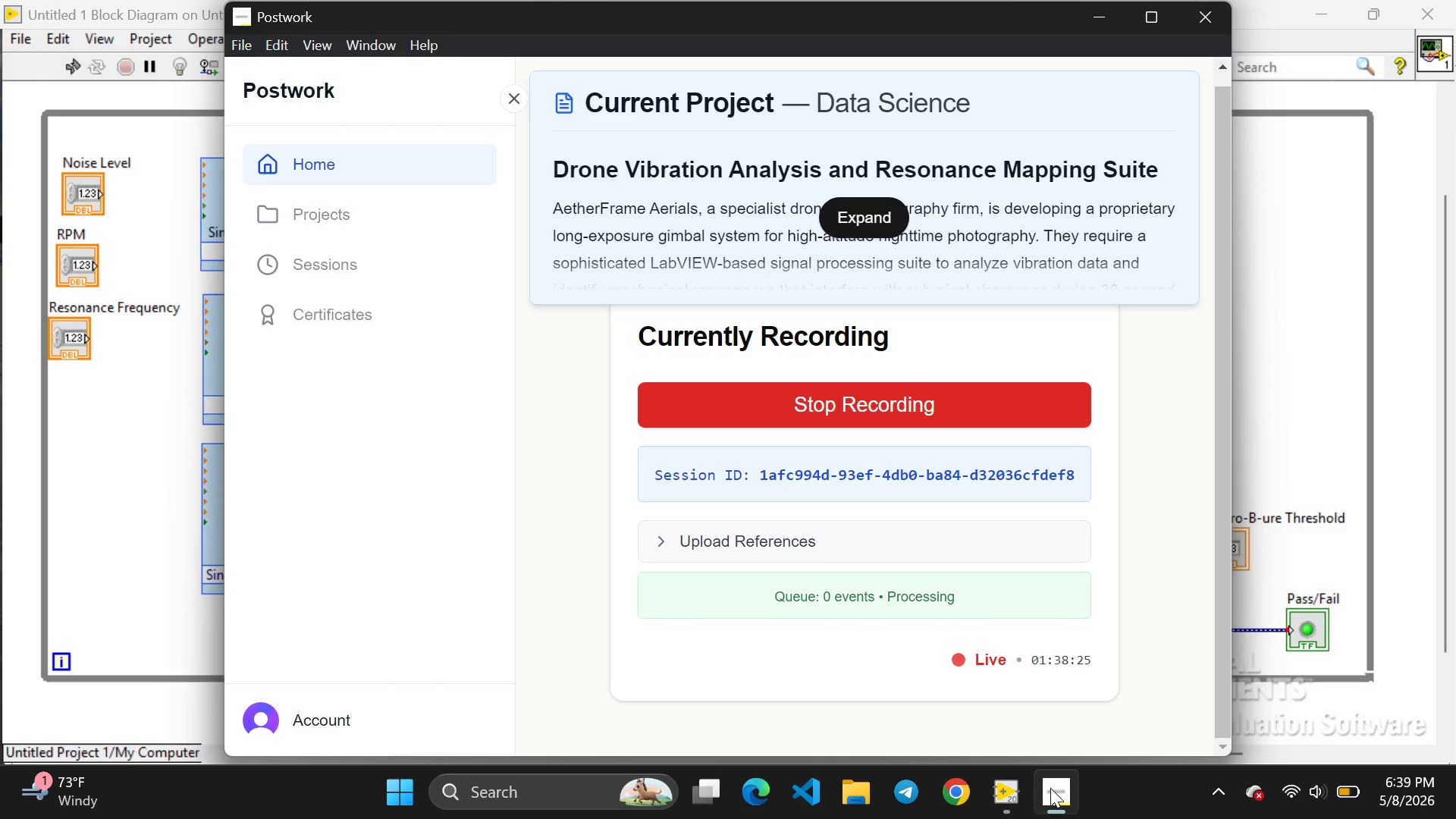 
wait(28.02)
 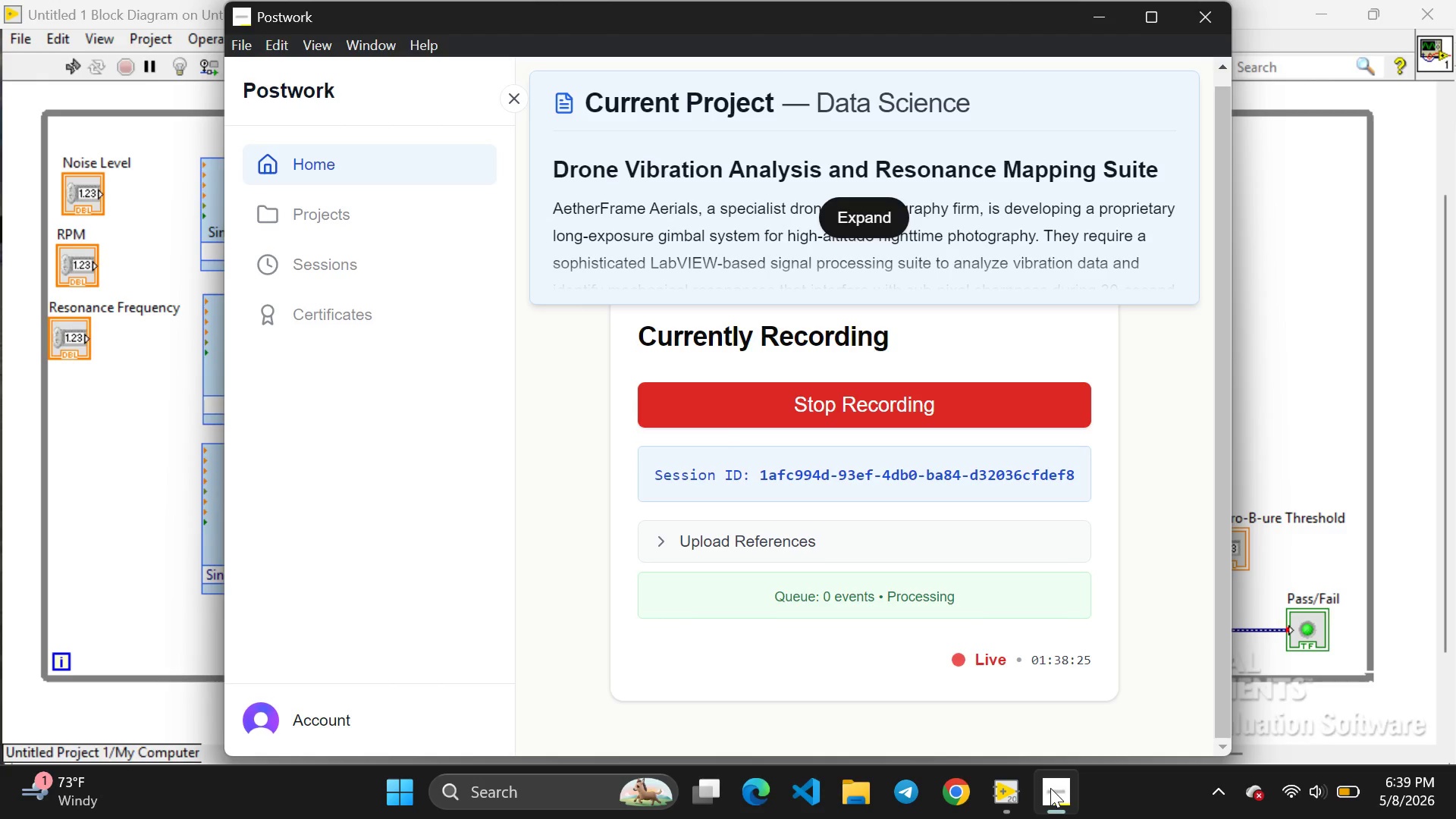 
left_click([1092, 8])
 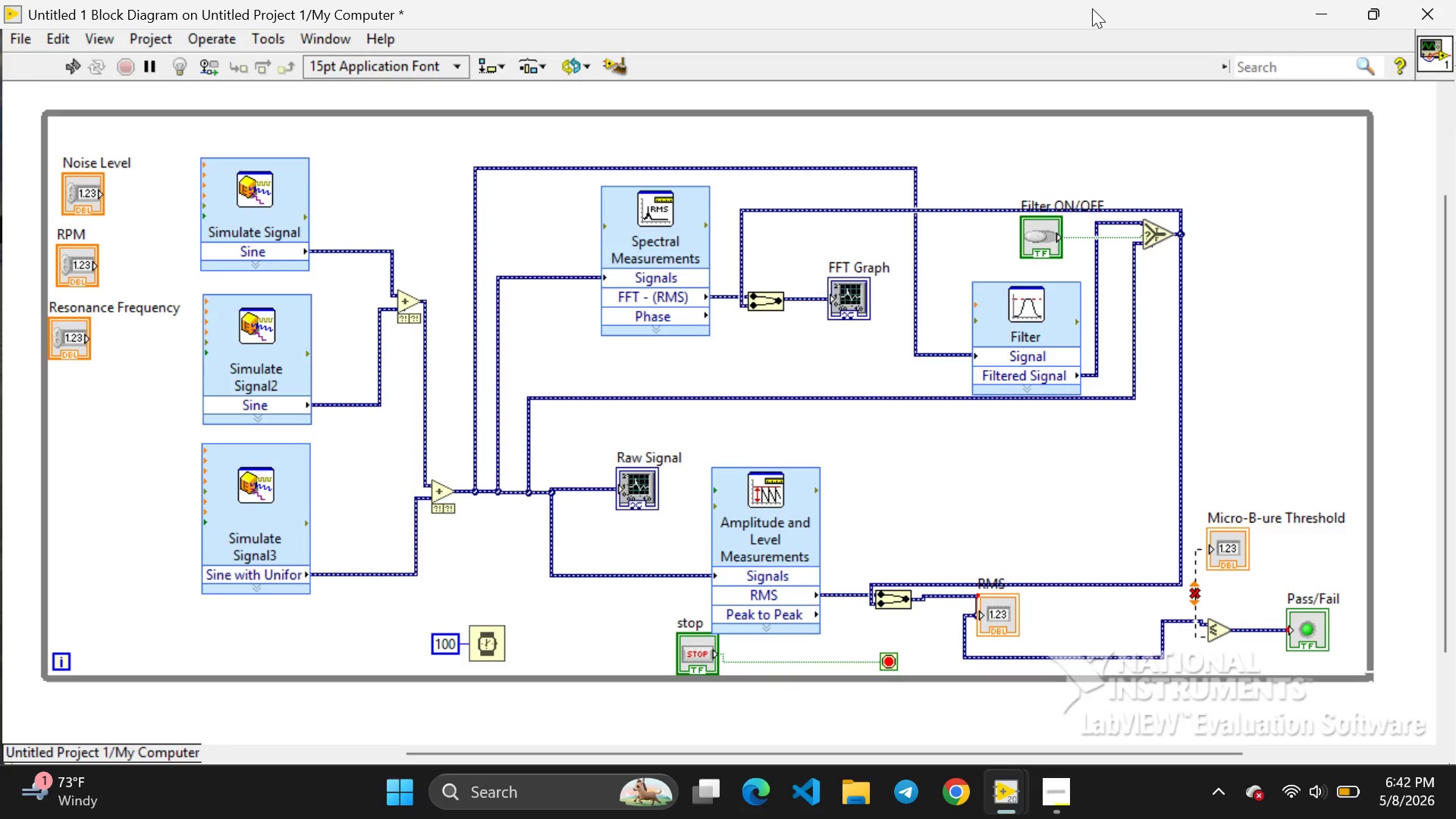 
wait(131.89)
 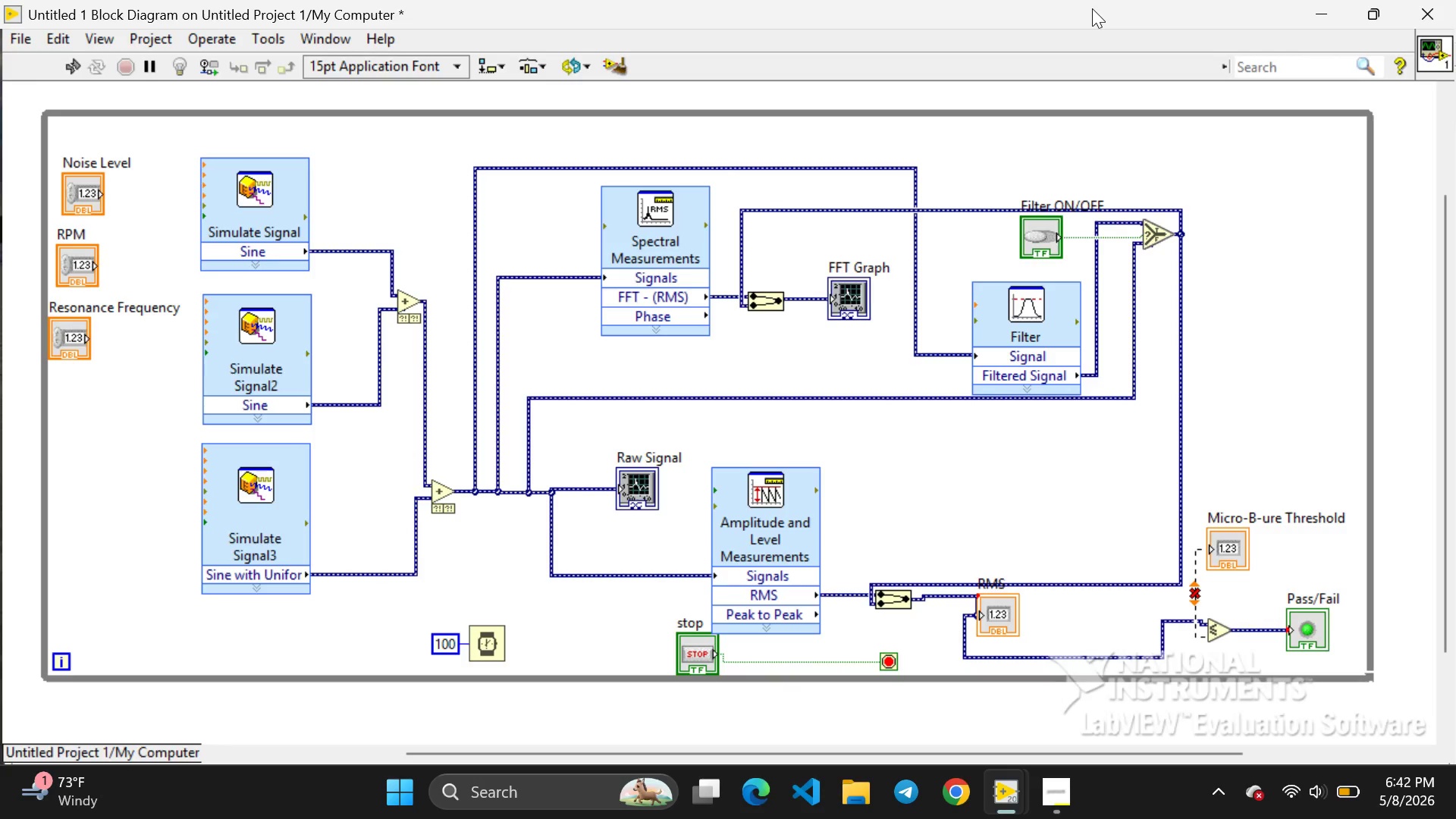 
left_click([1065, 585])
 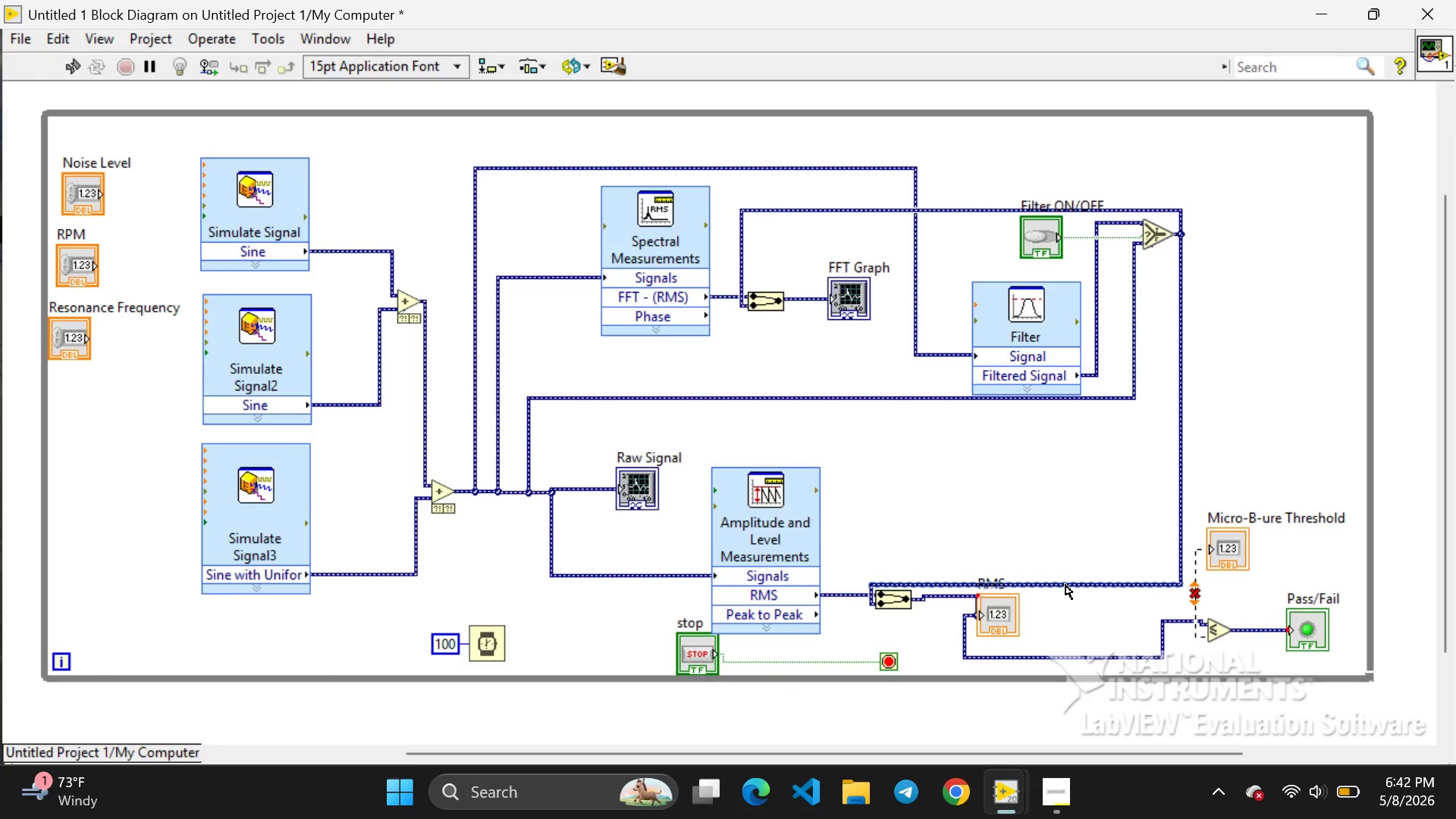 
key(Backspace)
 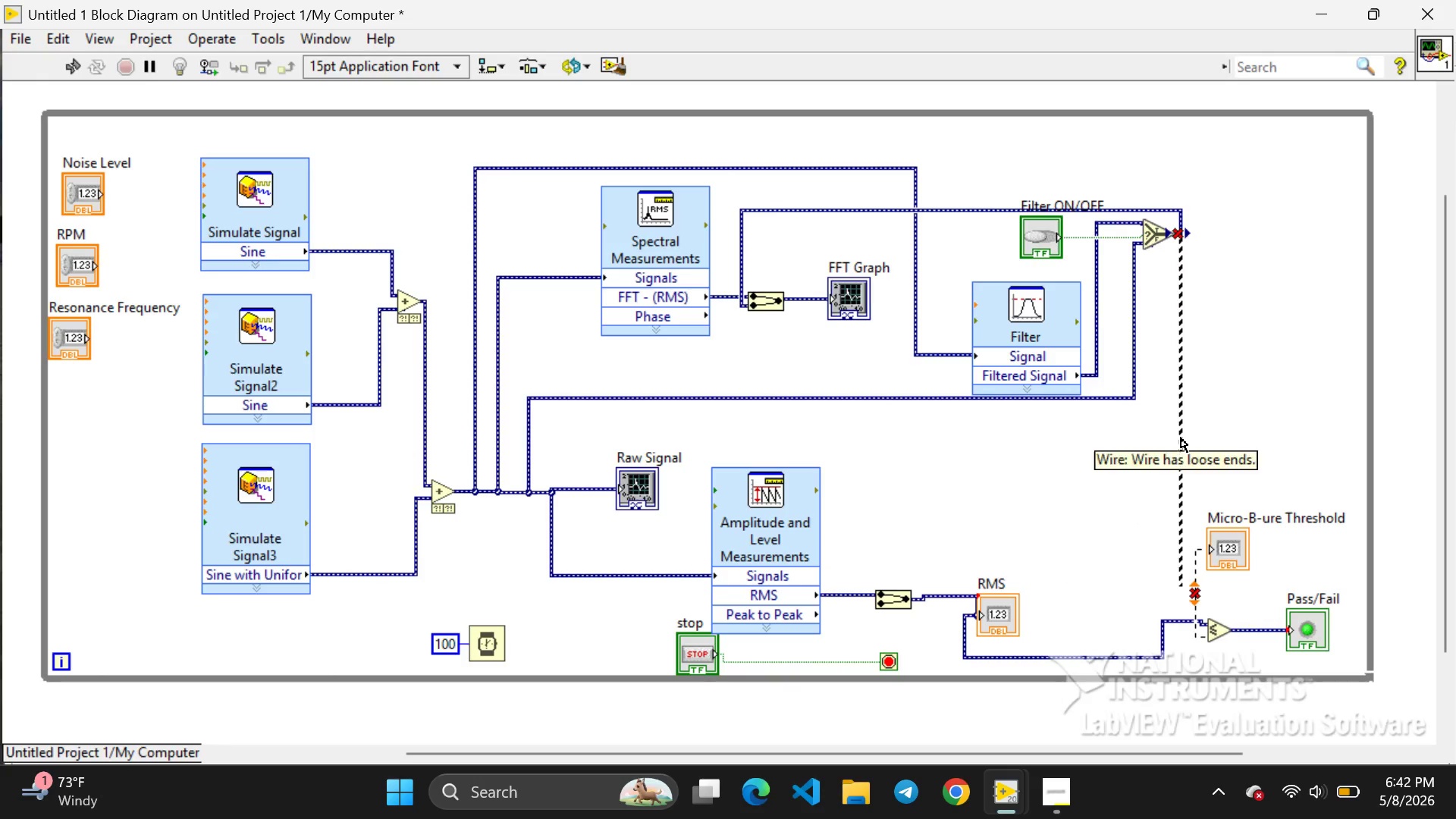 
left_click([1181, 438])
 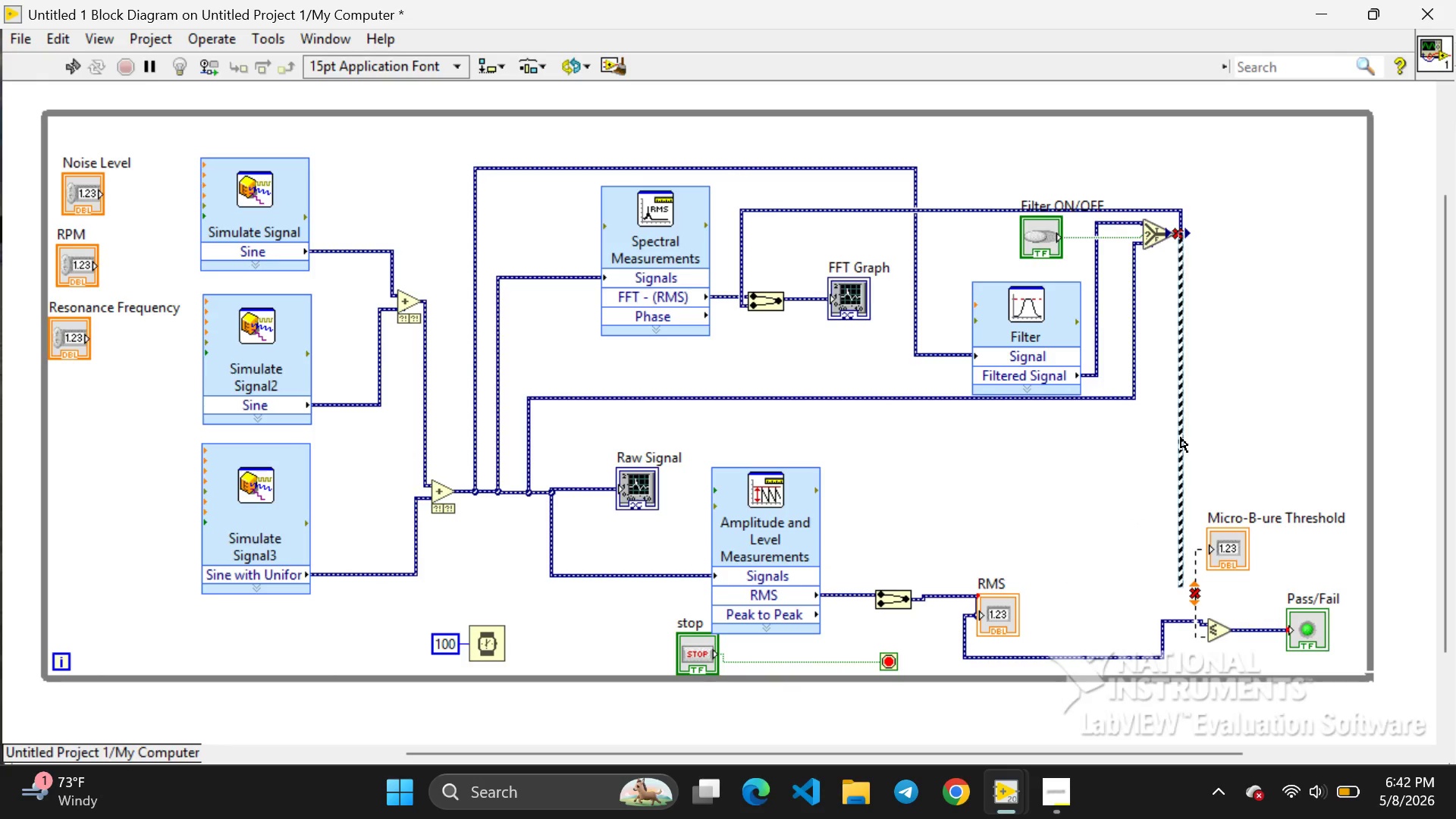 
key(Backspace)
 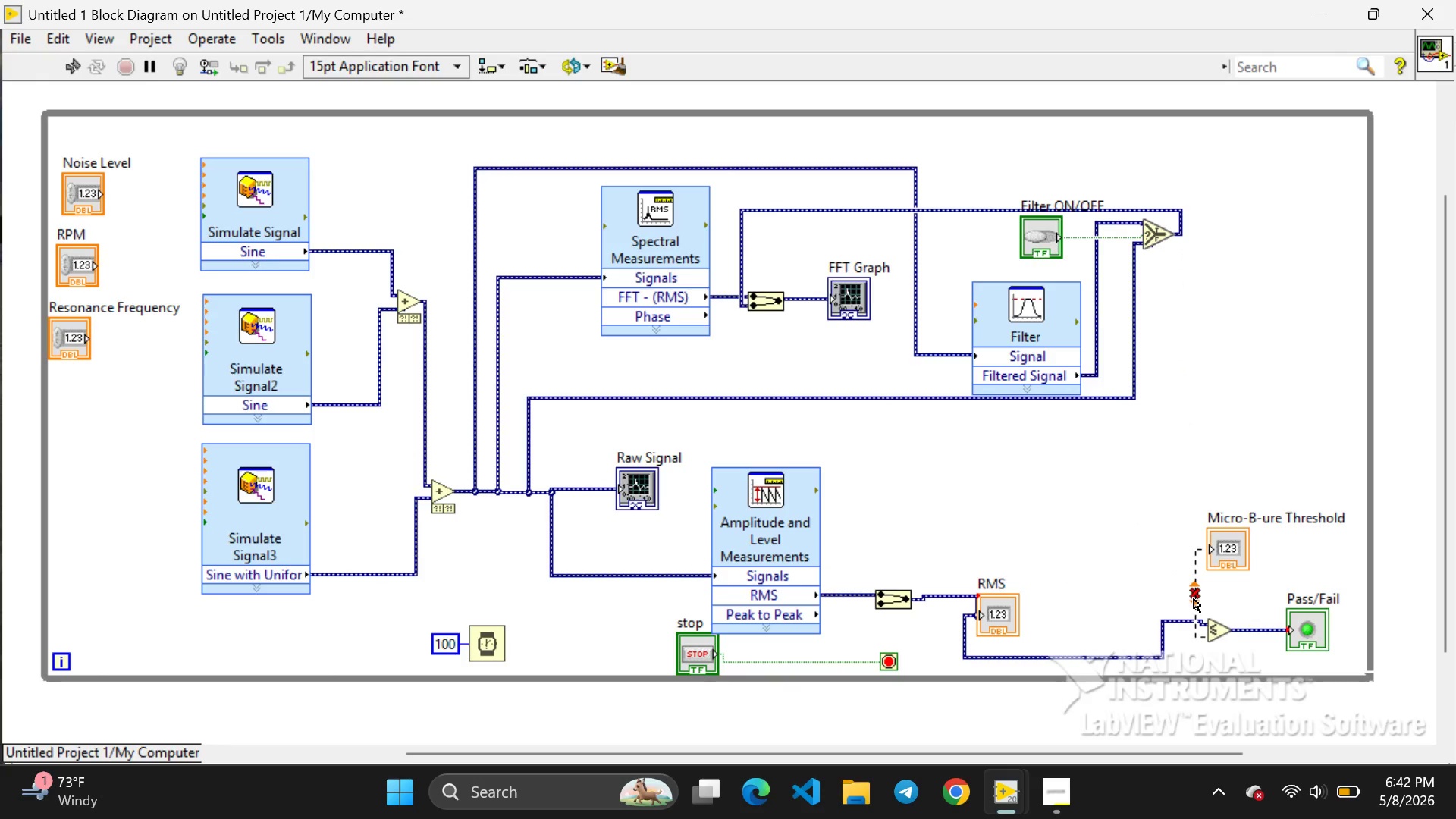 
left_click([1197, 599])
 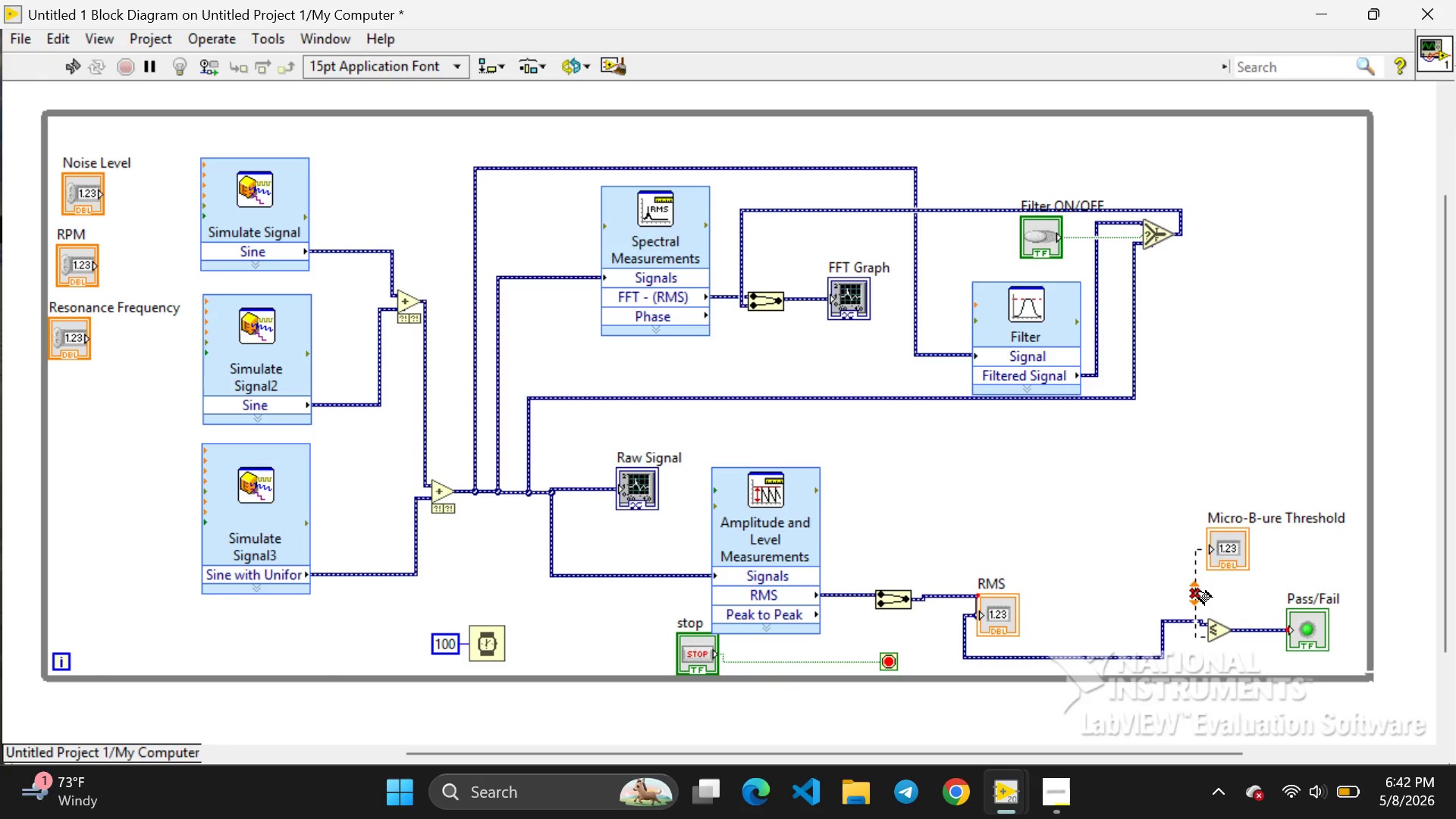 
left_click([1197, 592])
 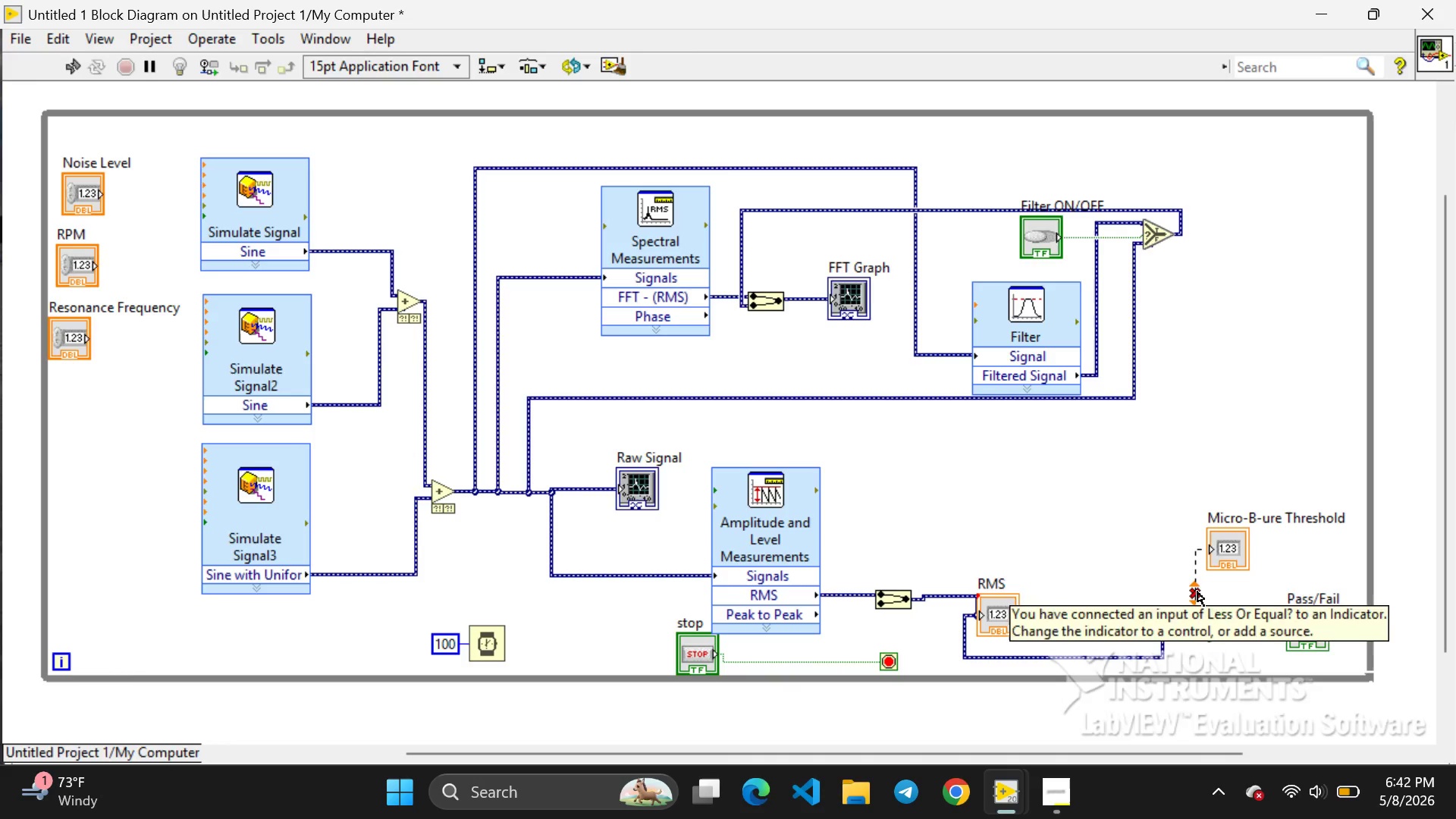 
left_click([1197, 592])
 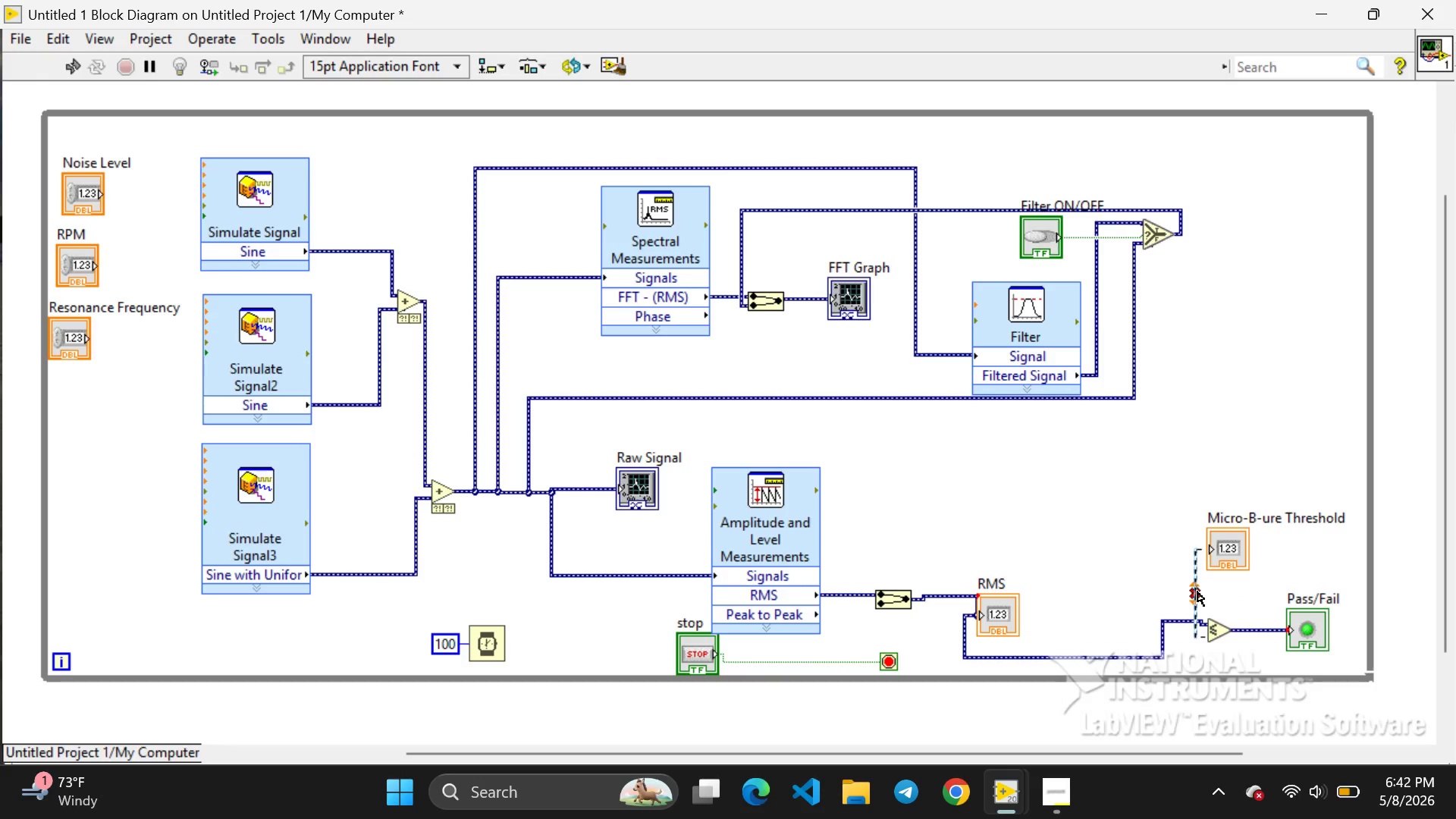 
key(Backspace)
 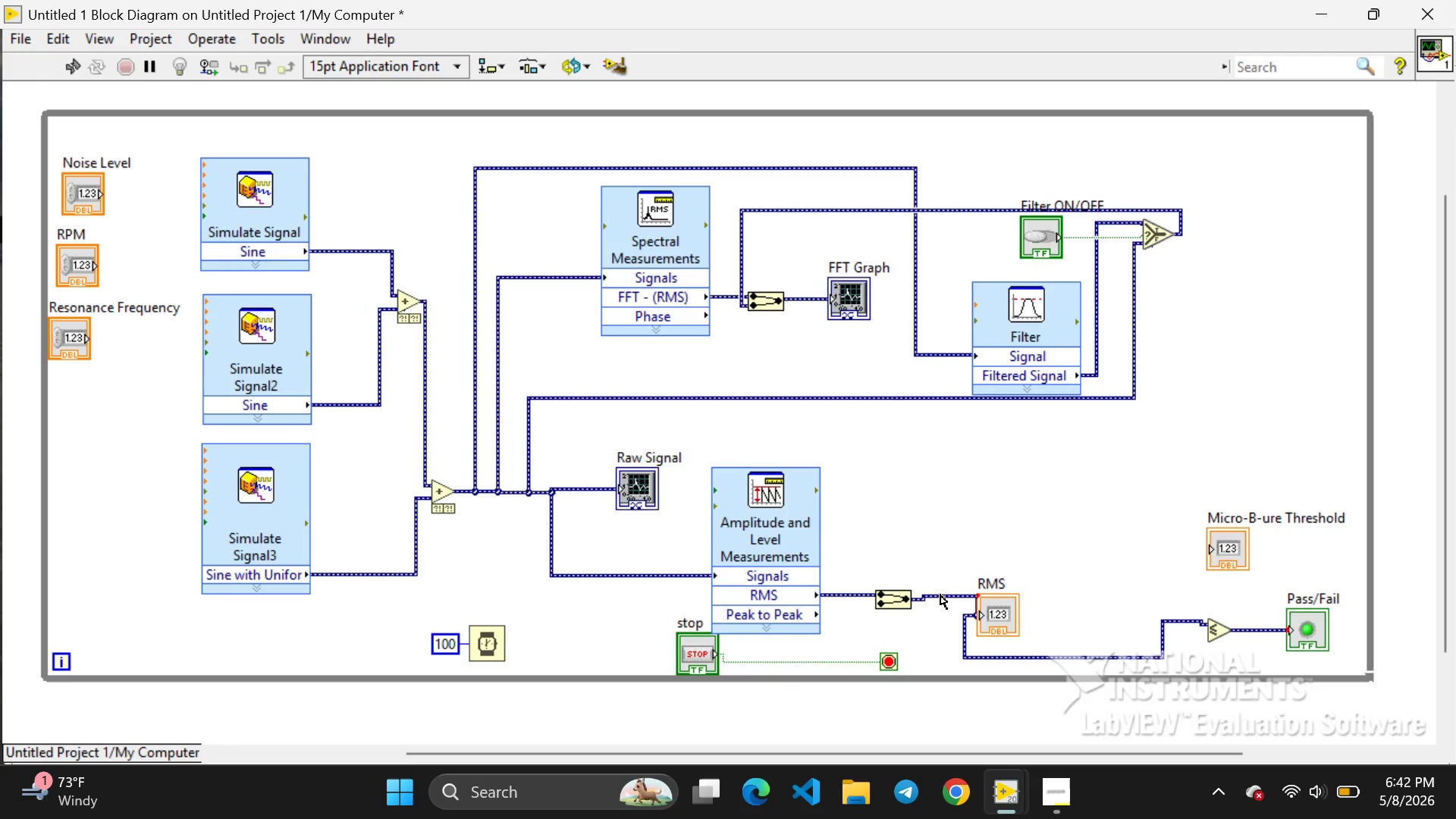 
wait(5.69)
 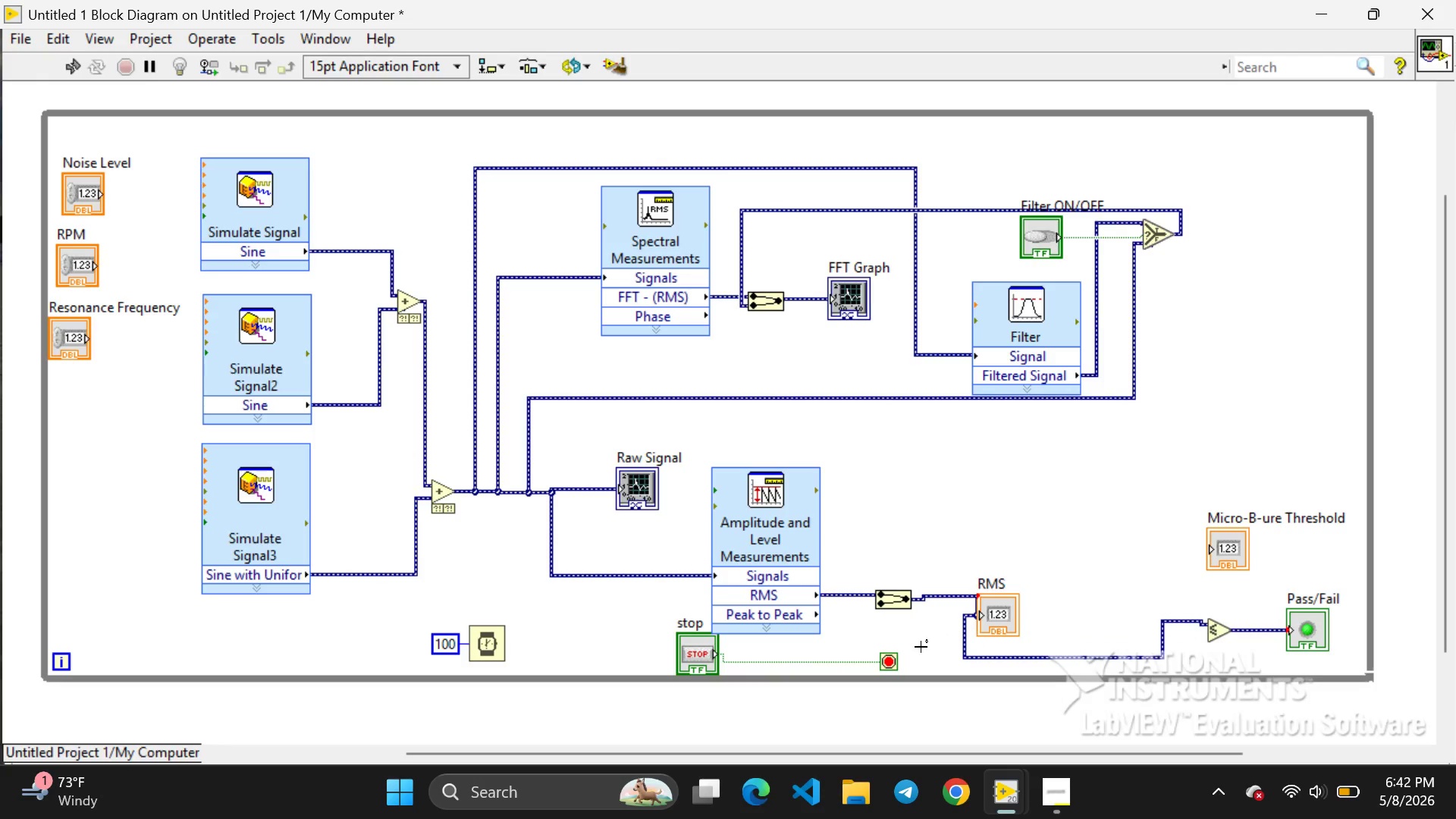 
right_click([941, 564])
 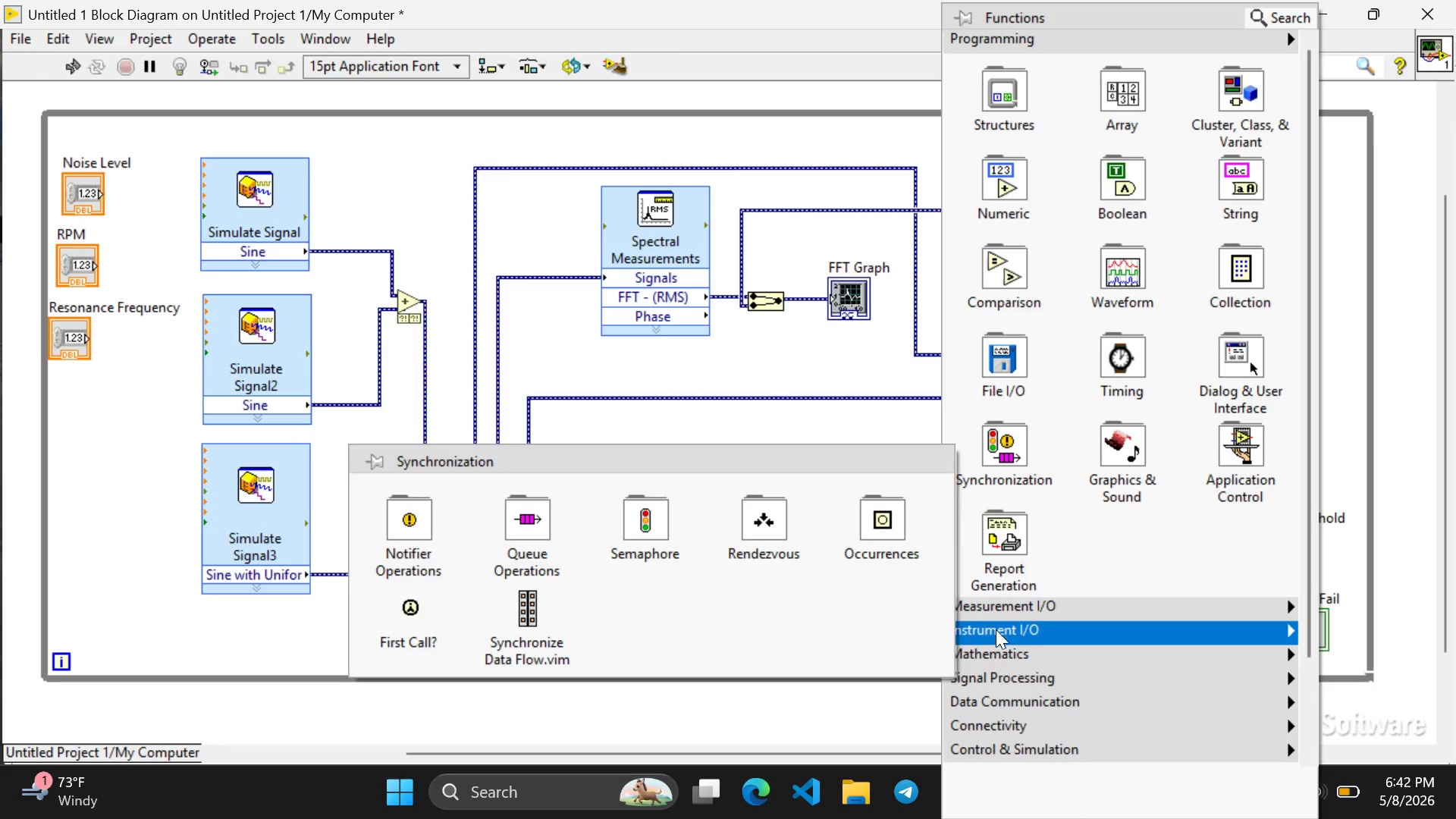 
mouse_move([1013, 634])
 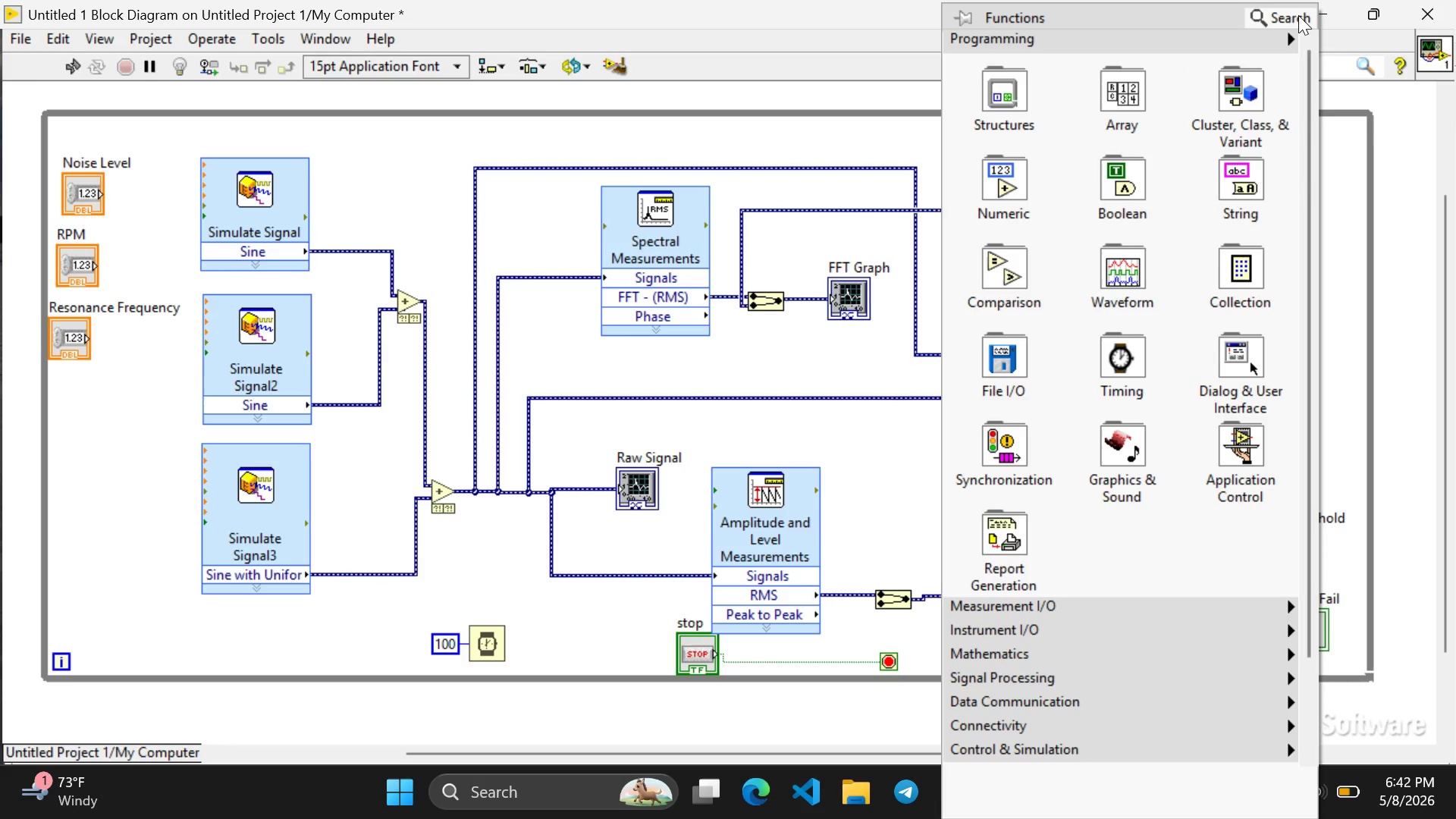 
left_click([1290, 9])
 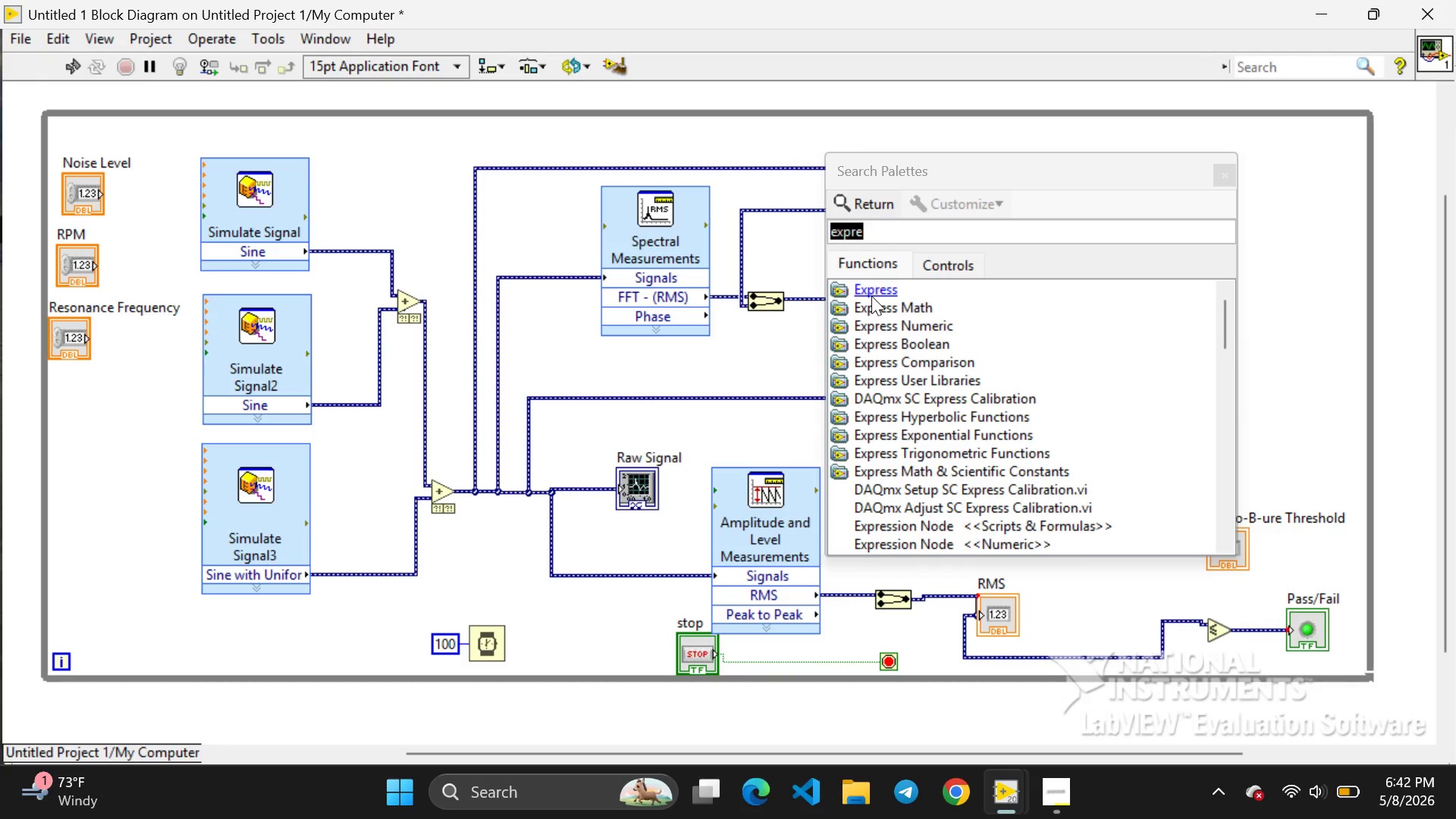 
double_click([871, 296])
 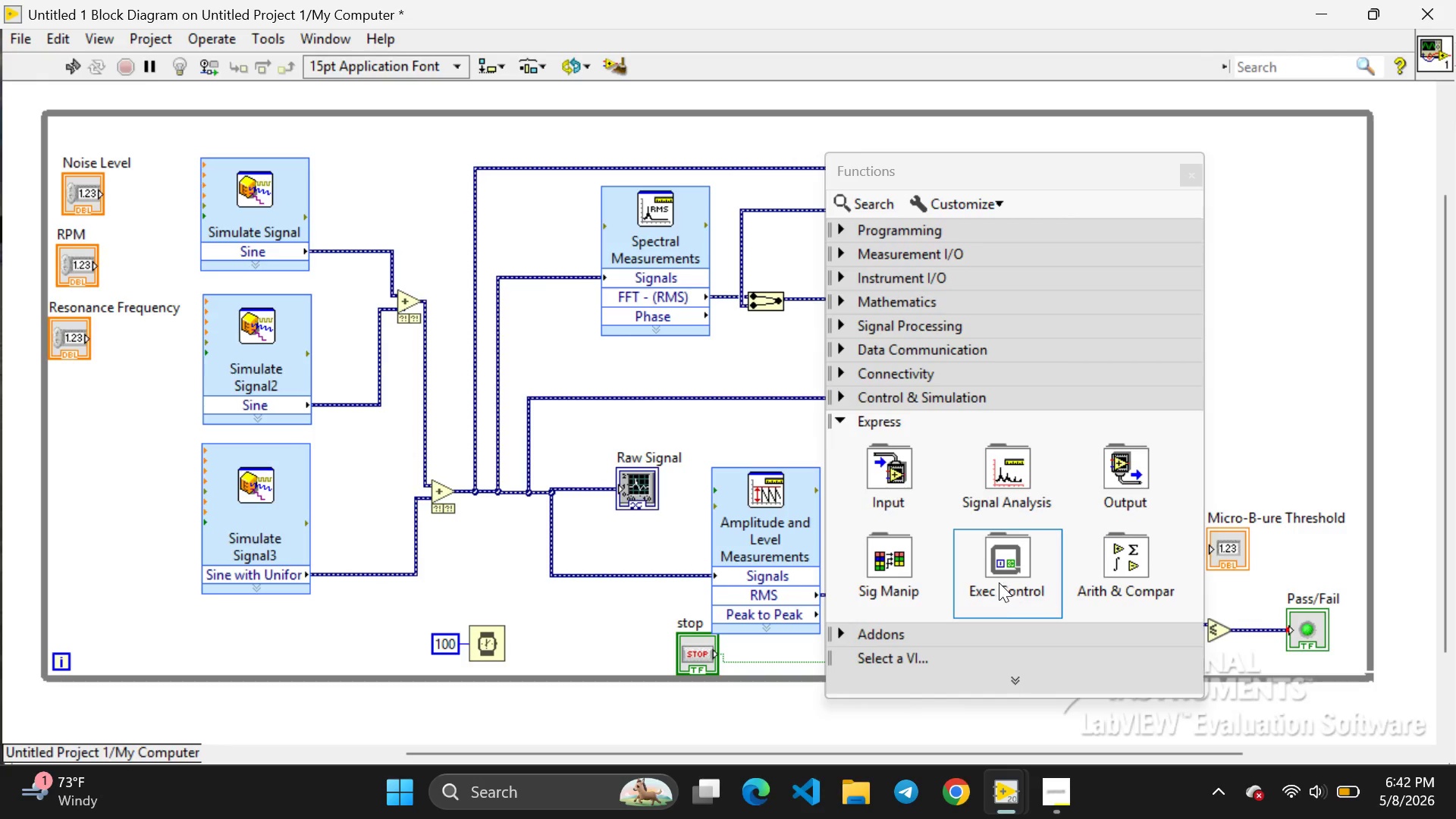 
left_click([899, 560])
 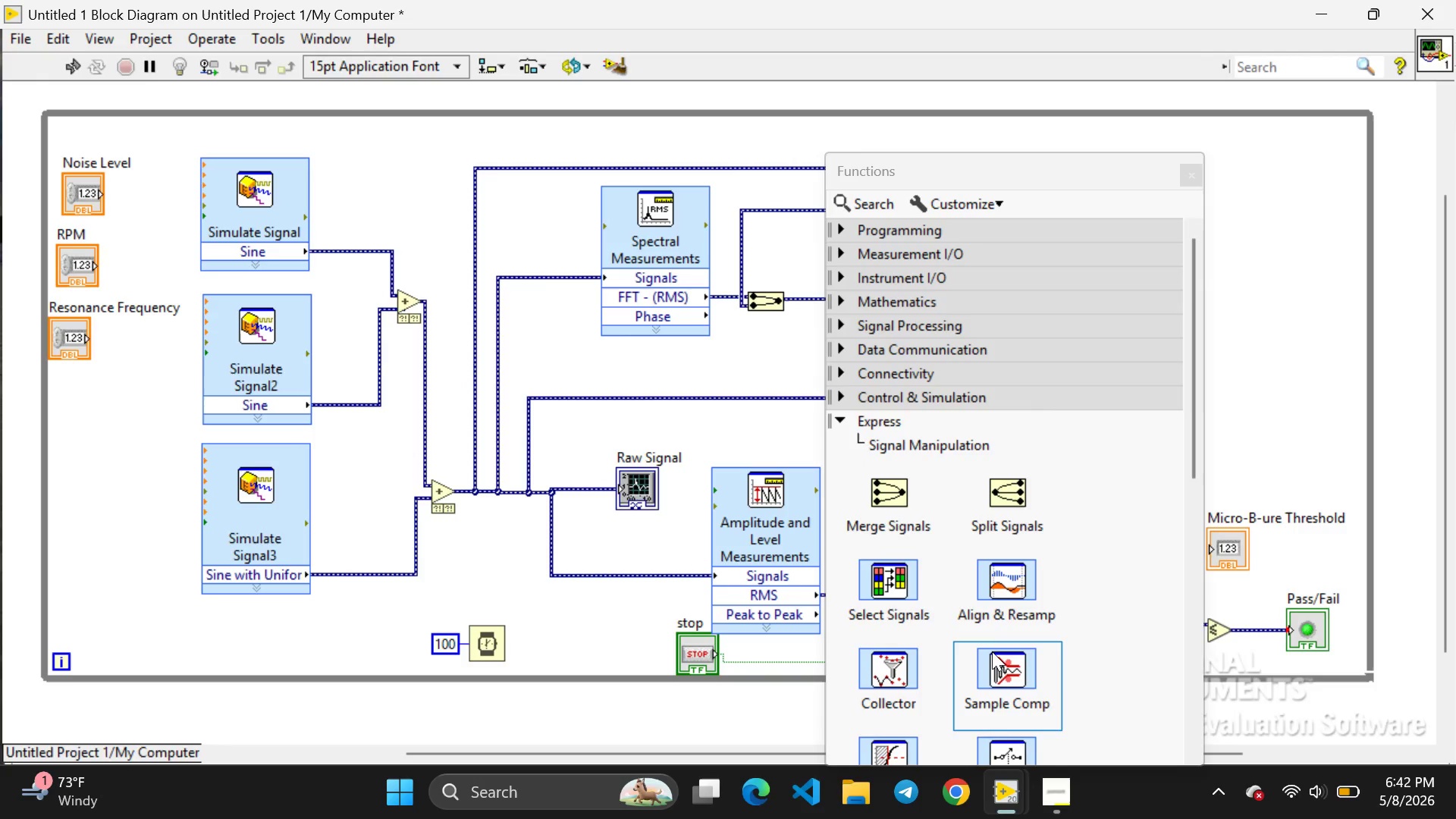 
scroll: coordinate [992, 651], scroll_direction: down, amount: 4.0
 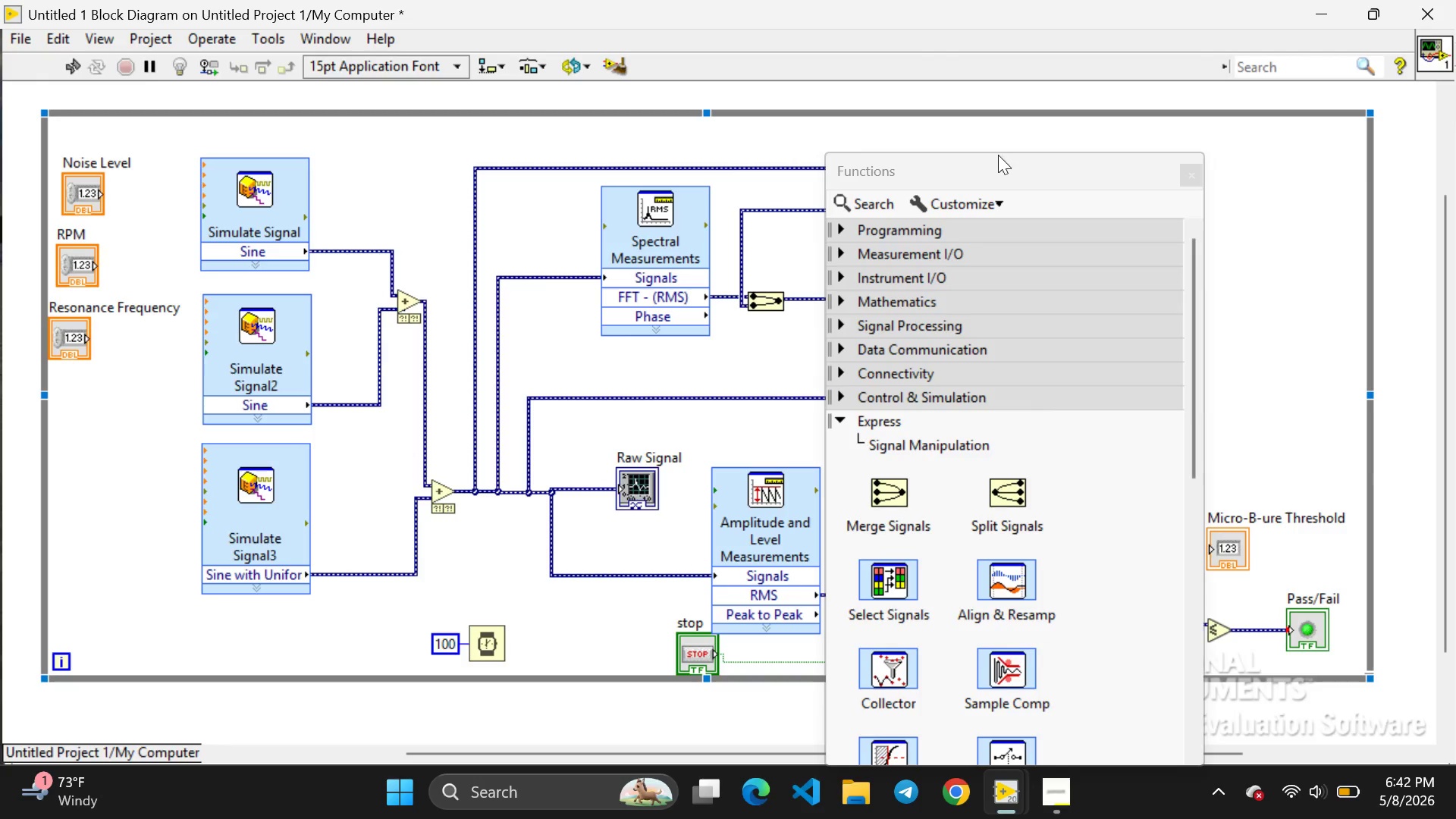 
left_click_drag(start_coordinate=[997, 154], to_coordinate=[996, 42])
 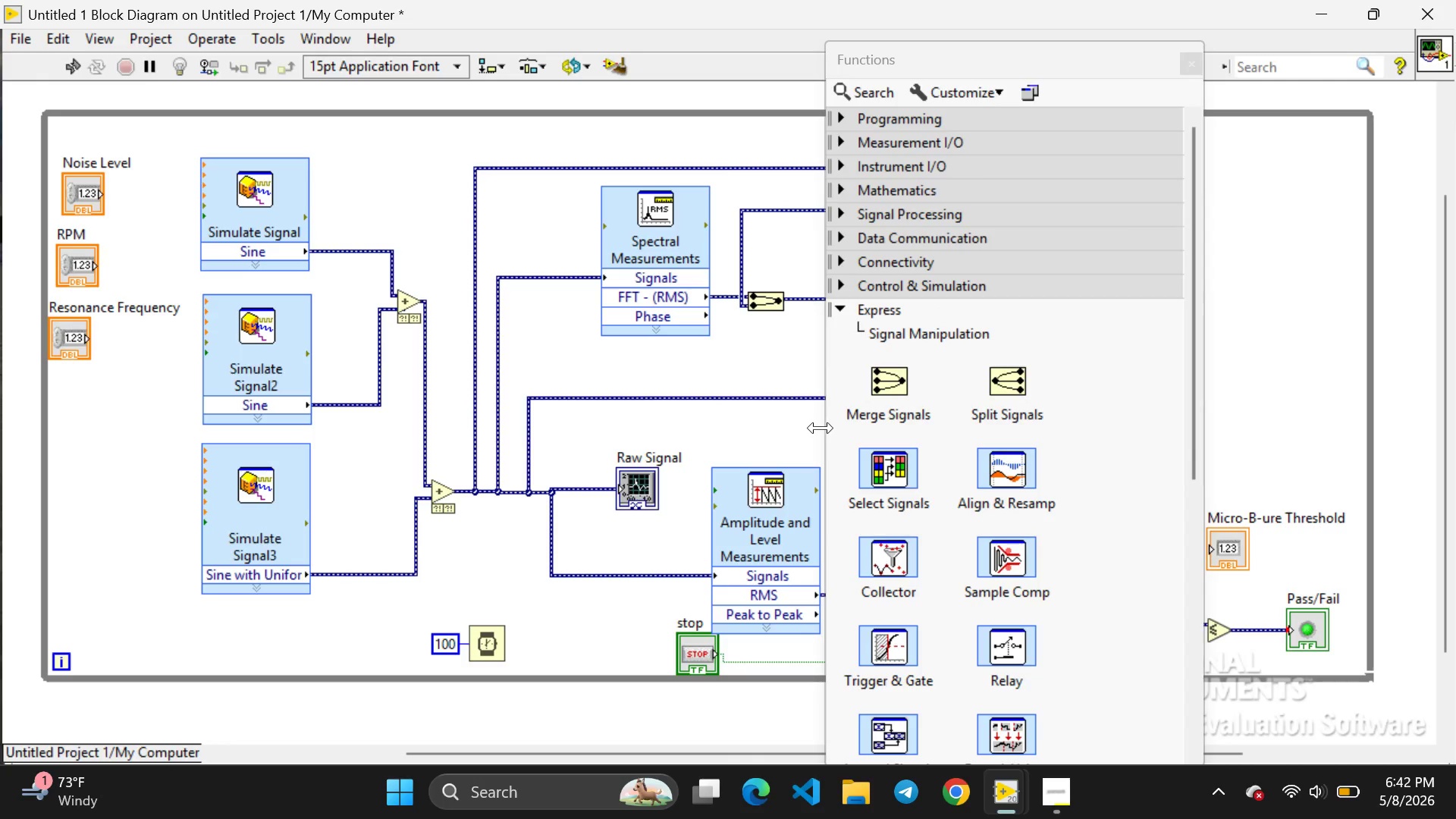 
left_click_drag(start_coordinate=[821, 425], to_coordinate=[664, 439])
 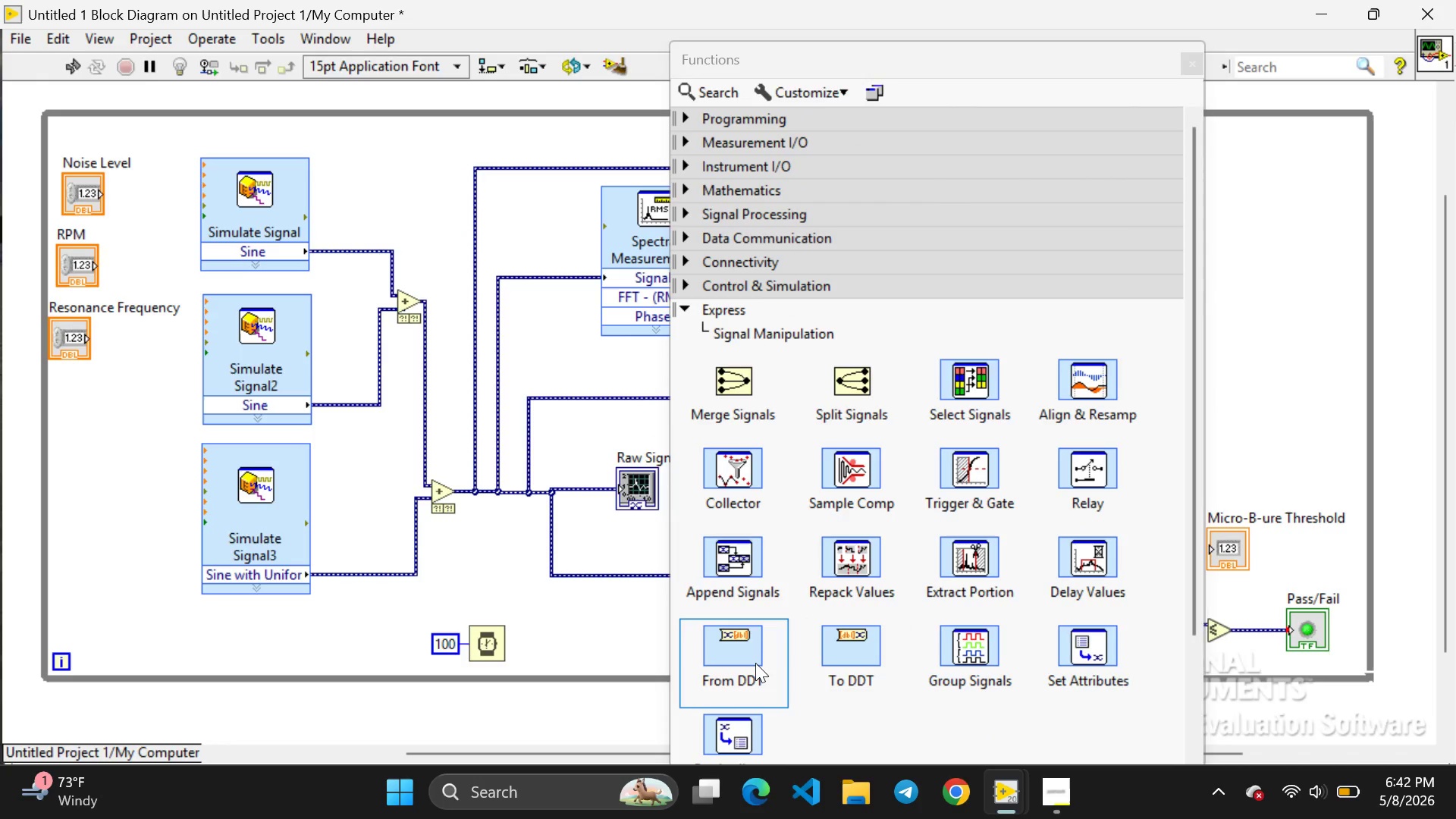 
wait(7.66)
 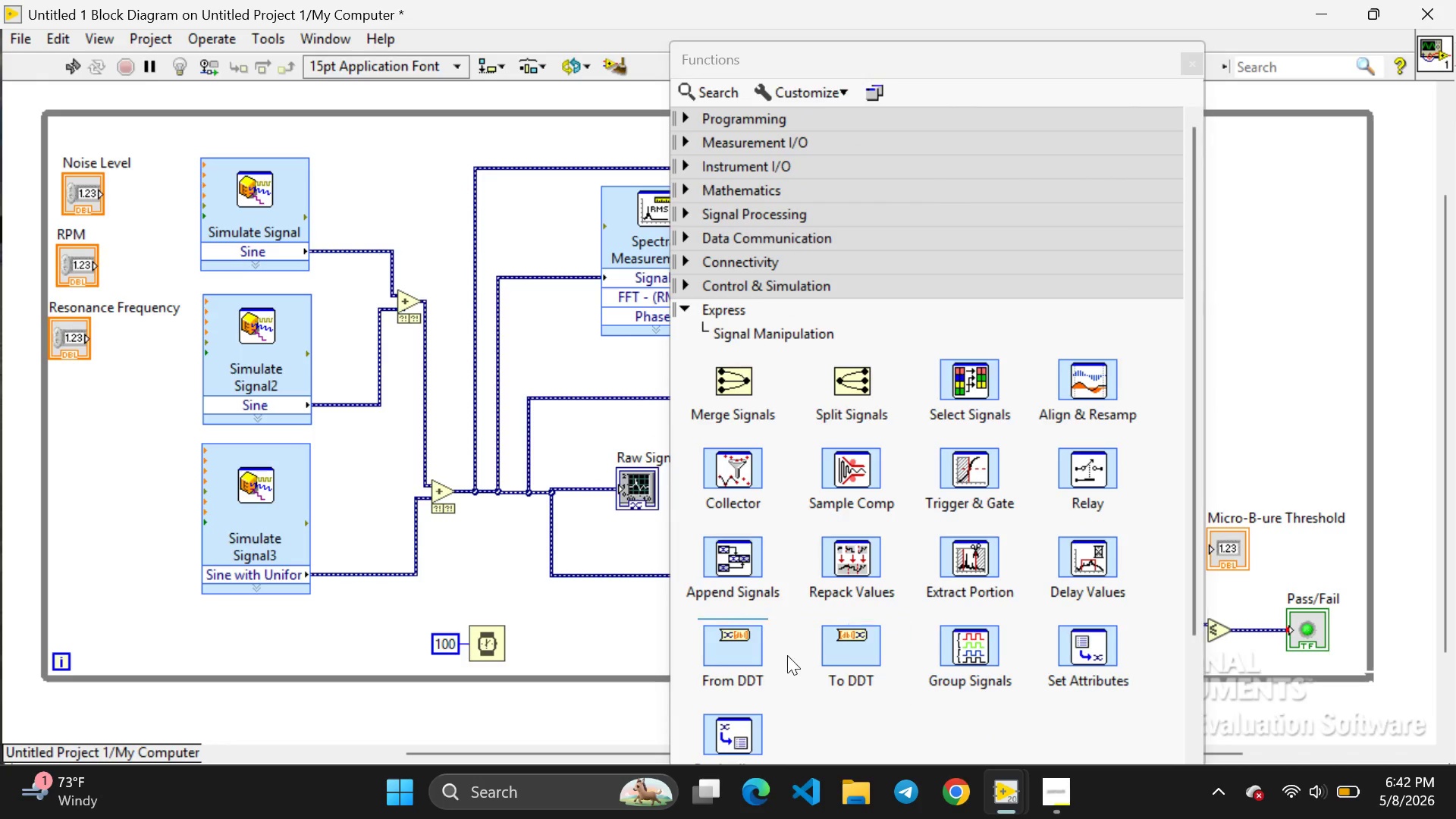 
left_click([766, 650])
 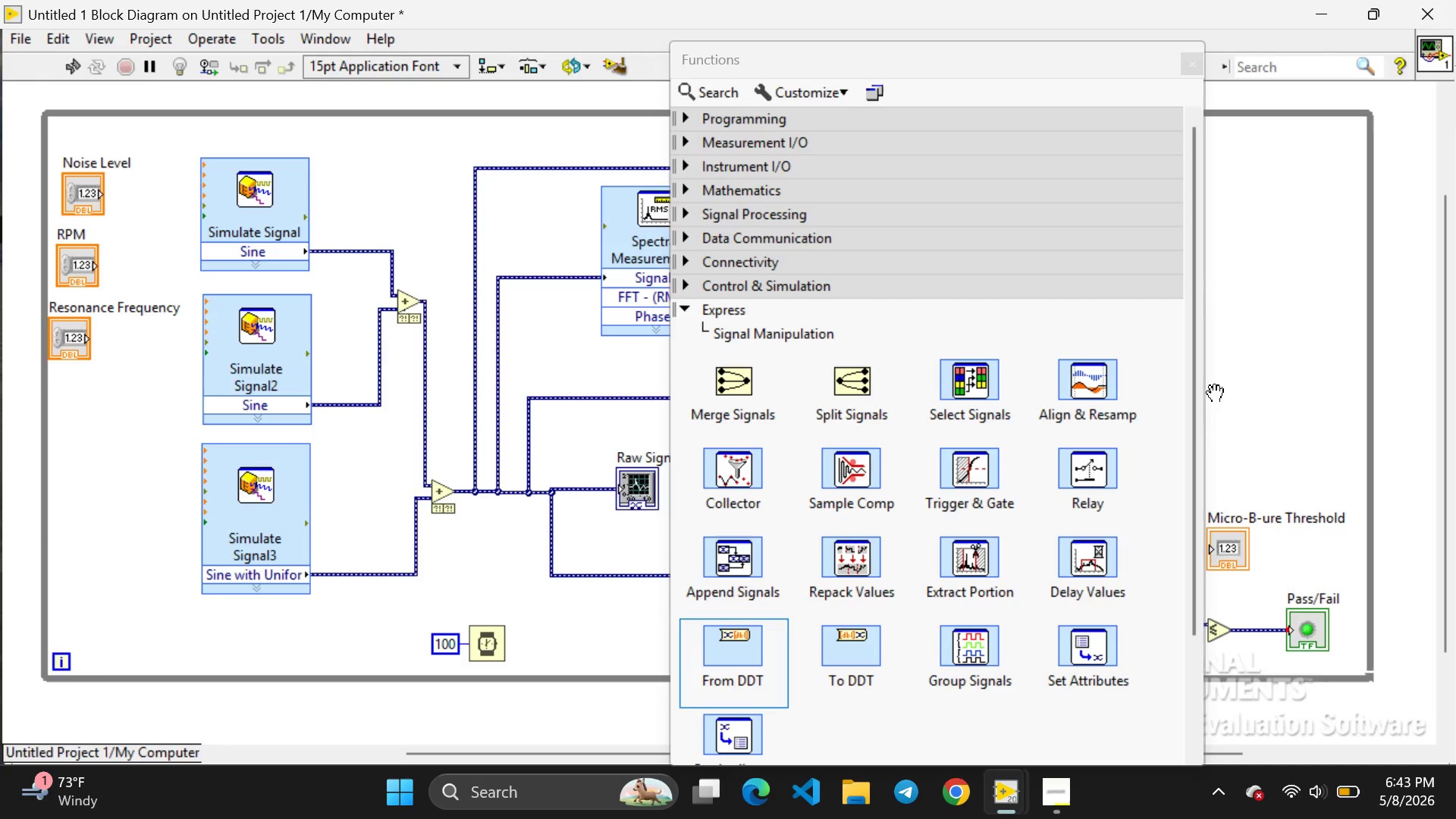 
left_click([1290, 373])
 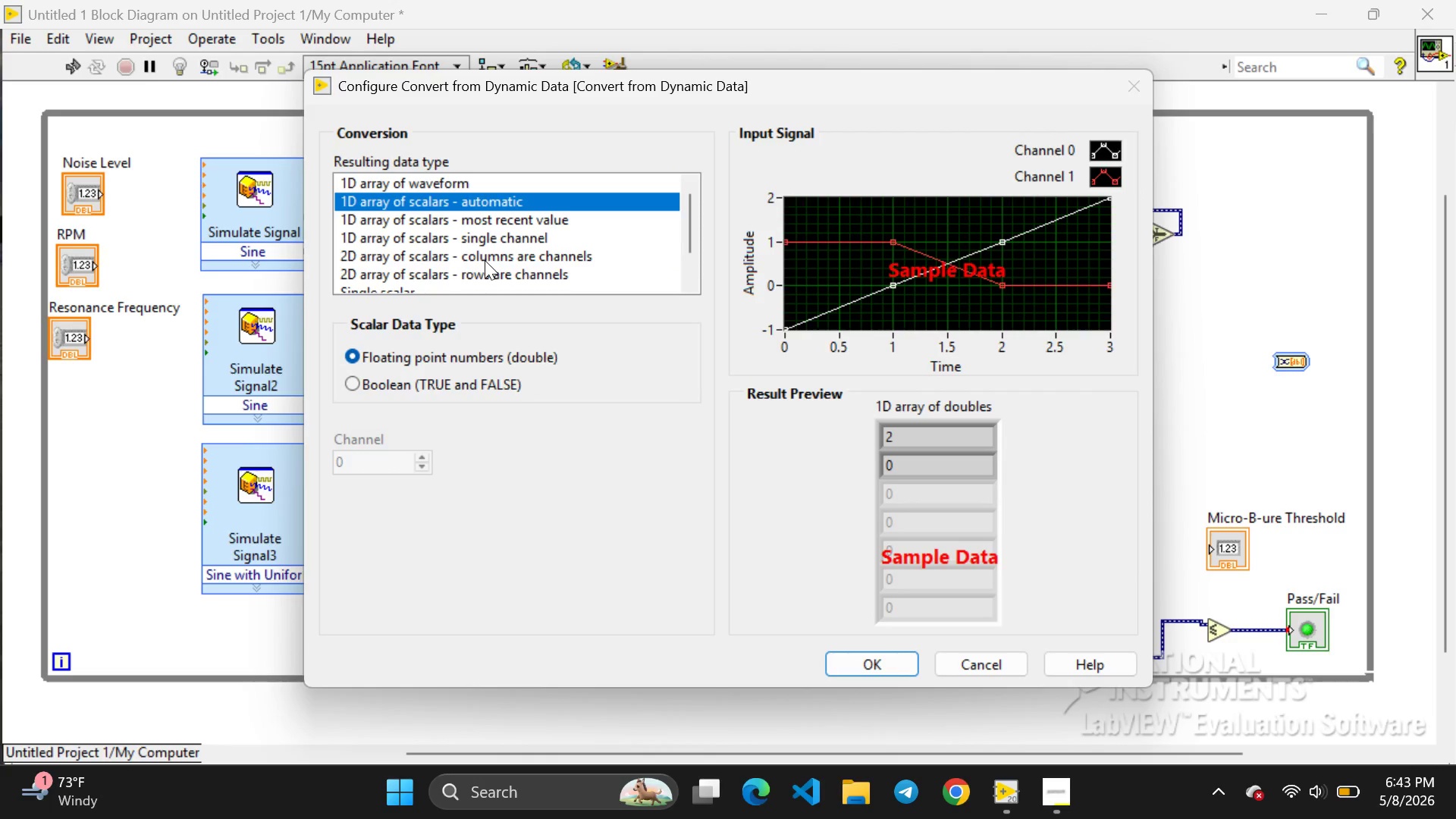 
wait(9.09)
 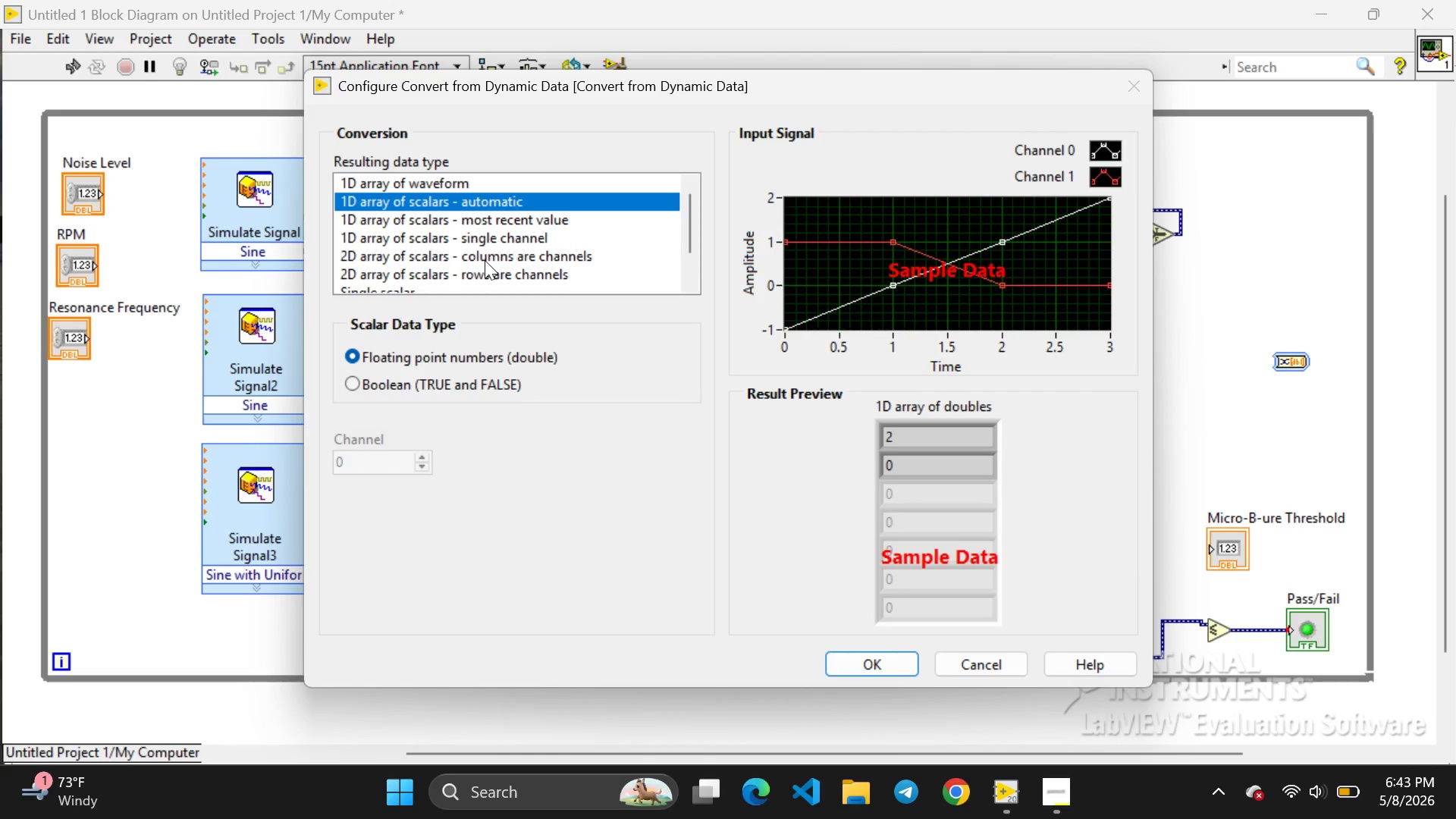 
scroll: coordinate [445, 247], scroll_direction: down, amount: 4.0
 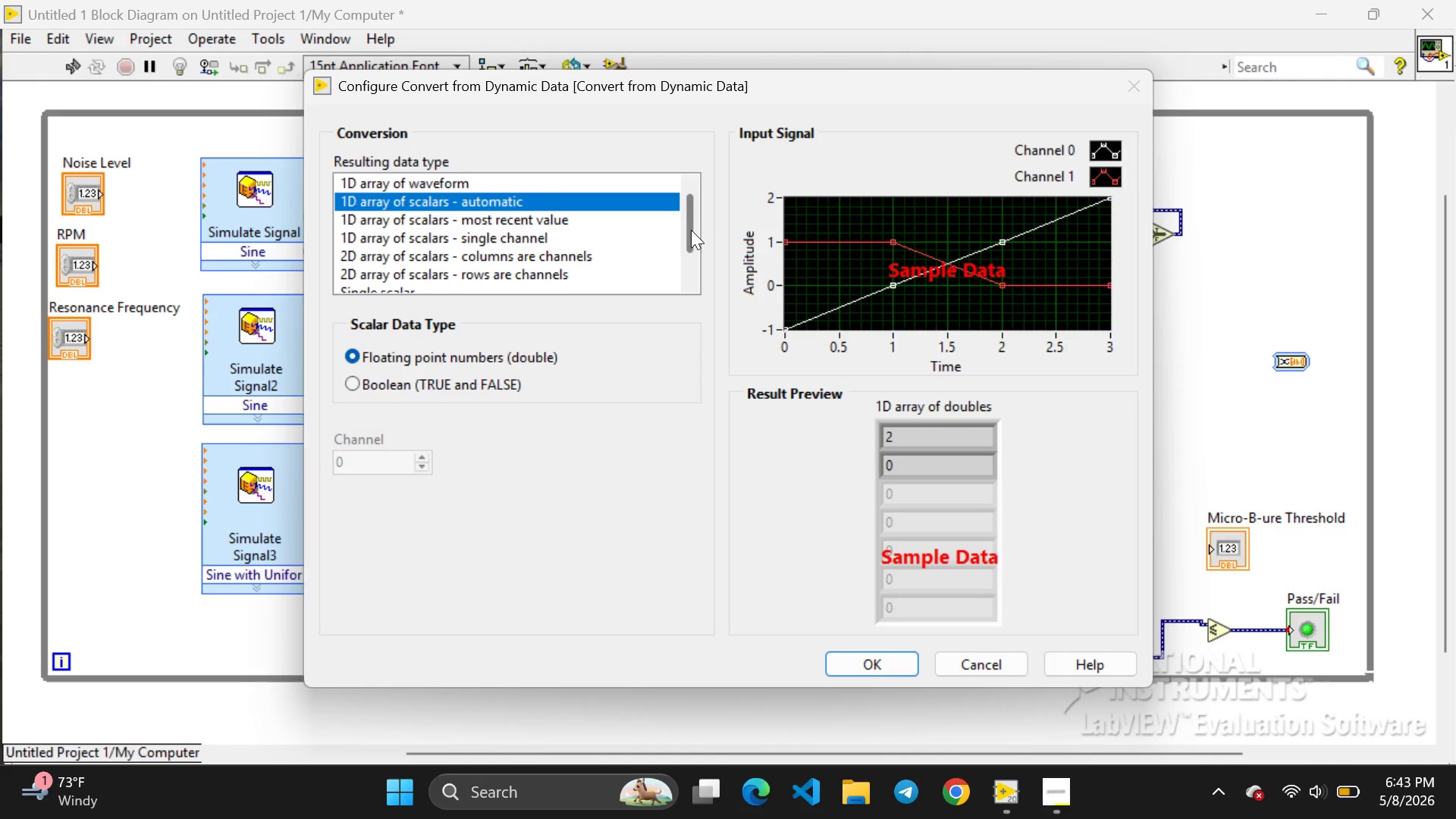 
left_click_drag(start_coordinate=[691, 232], to_coordinate=[691, 243])
 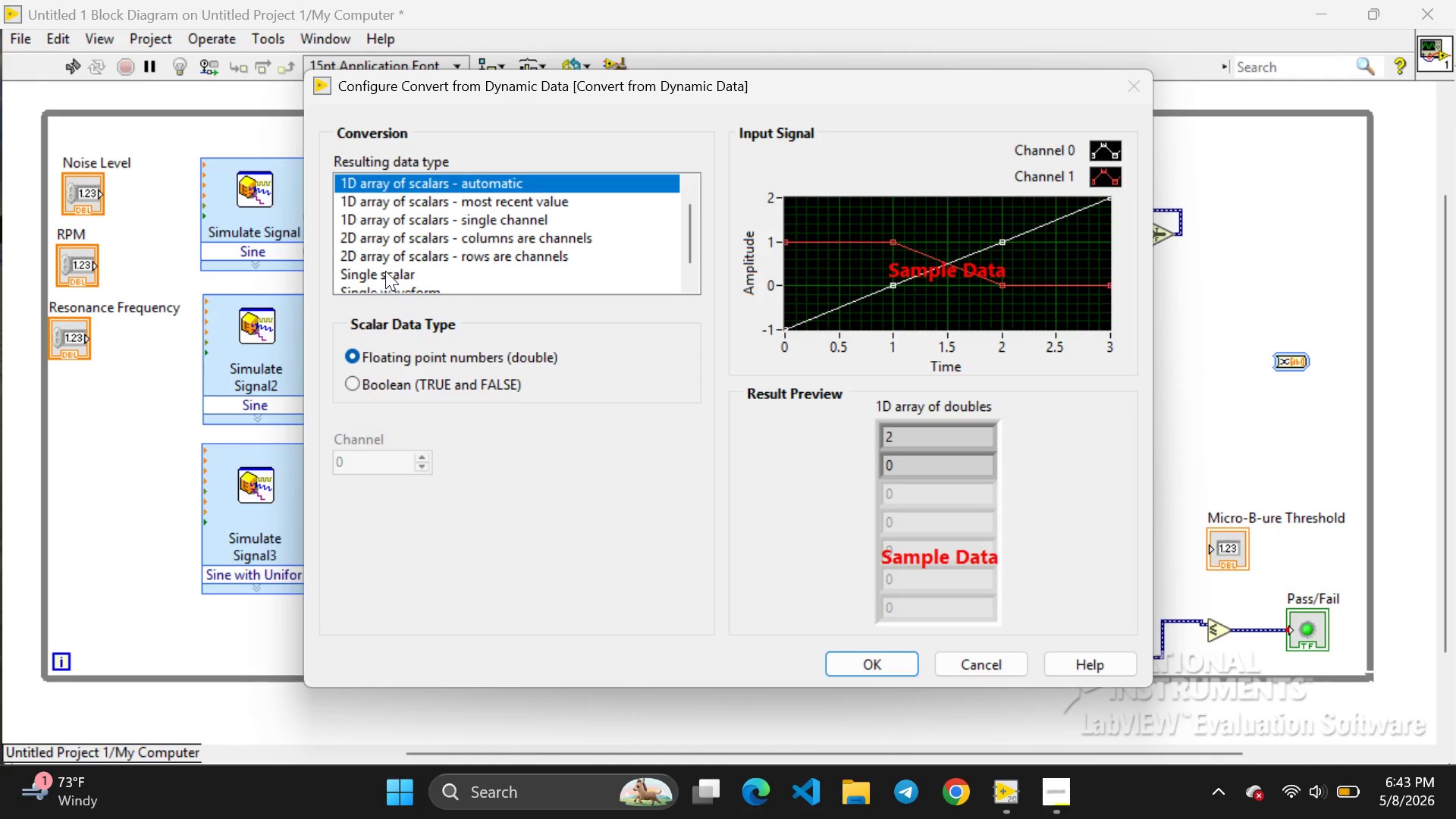 
left_click([385, 271])
 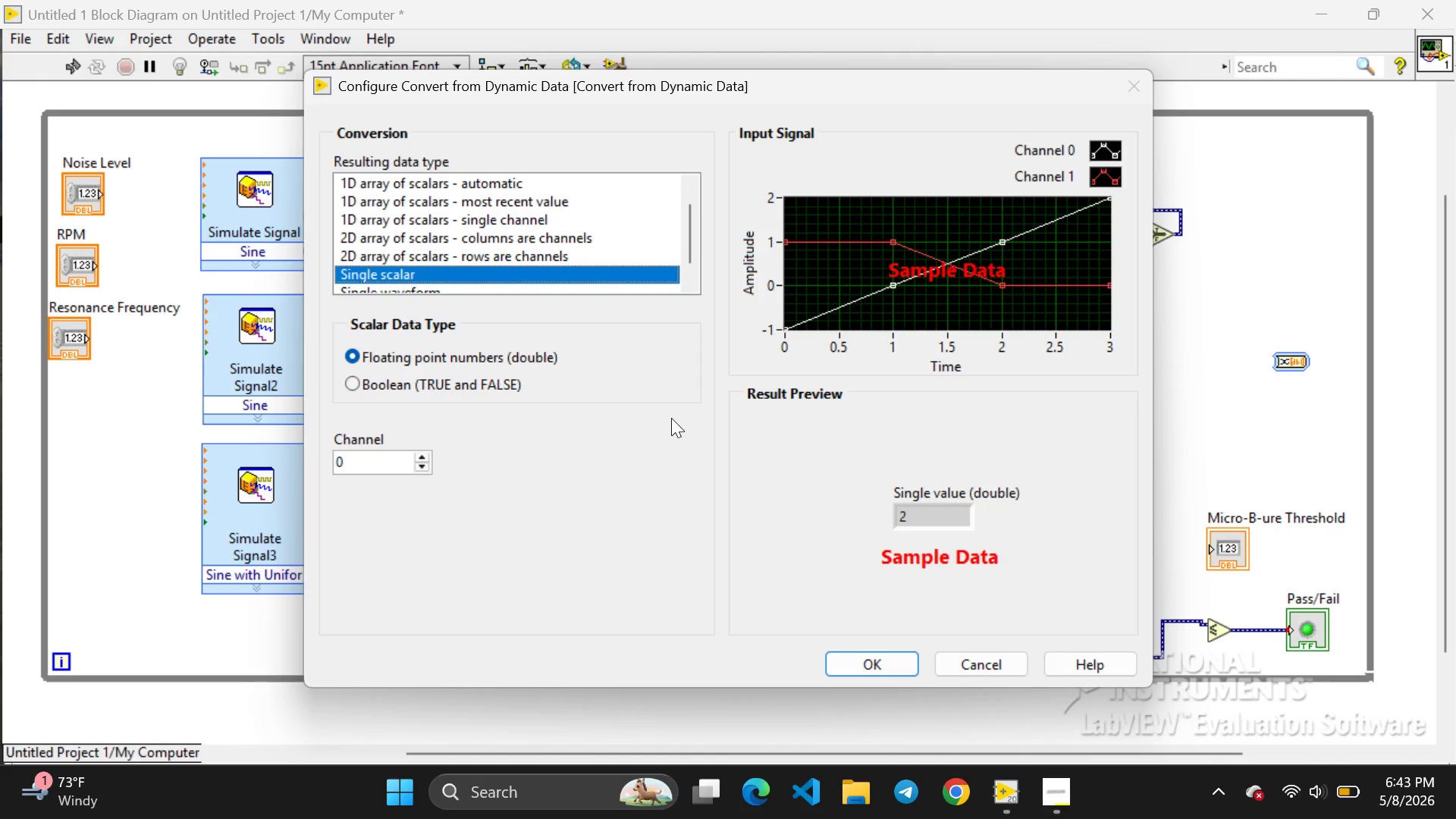 
wait(13.47)
 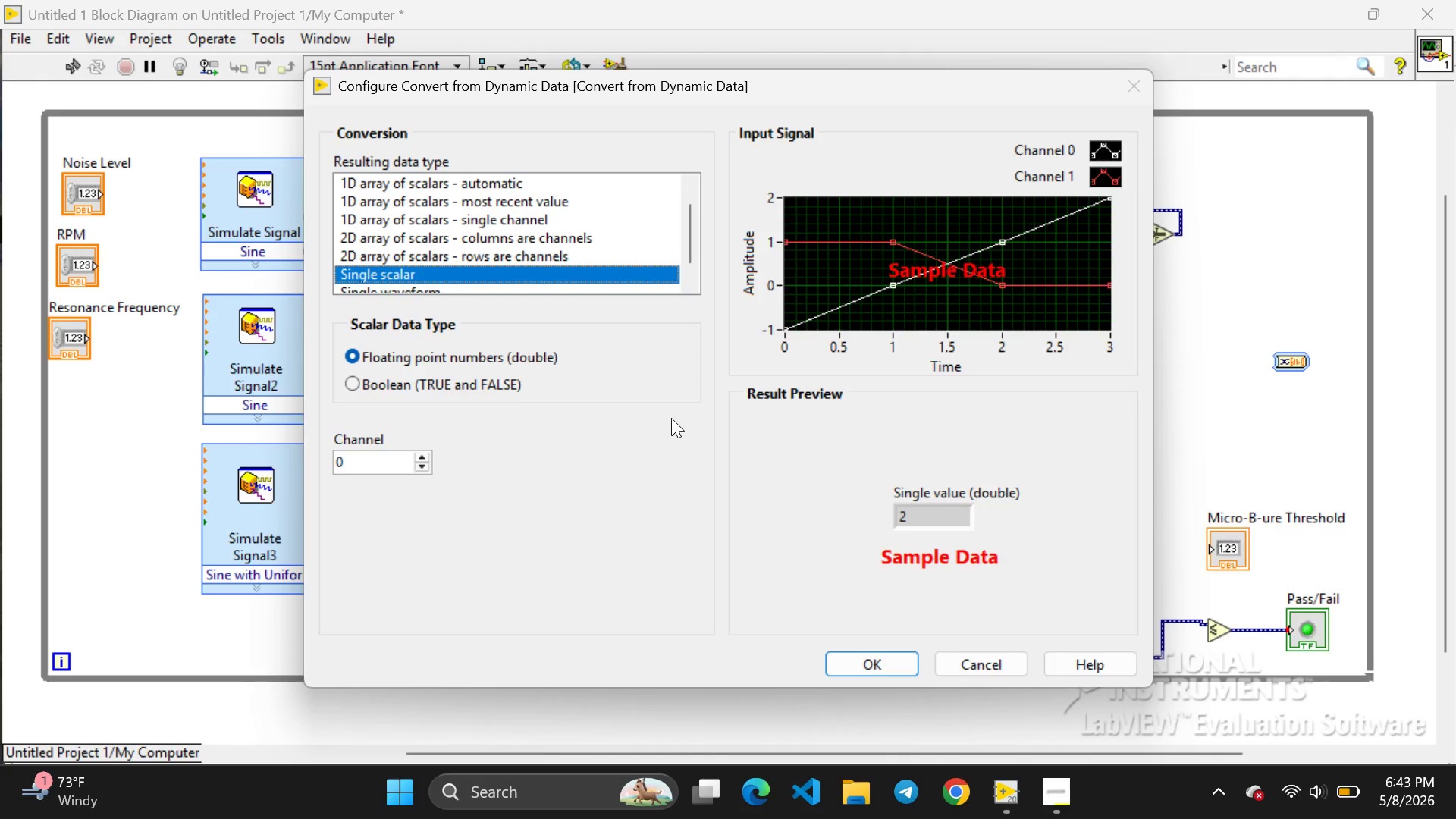 
left_click_drag(start_coordinate=[687, 247], to_coordinate=[686, 263])
 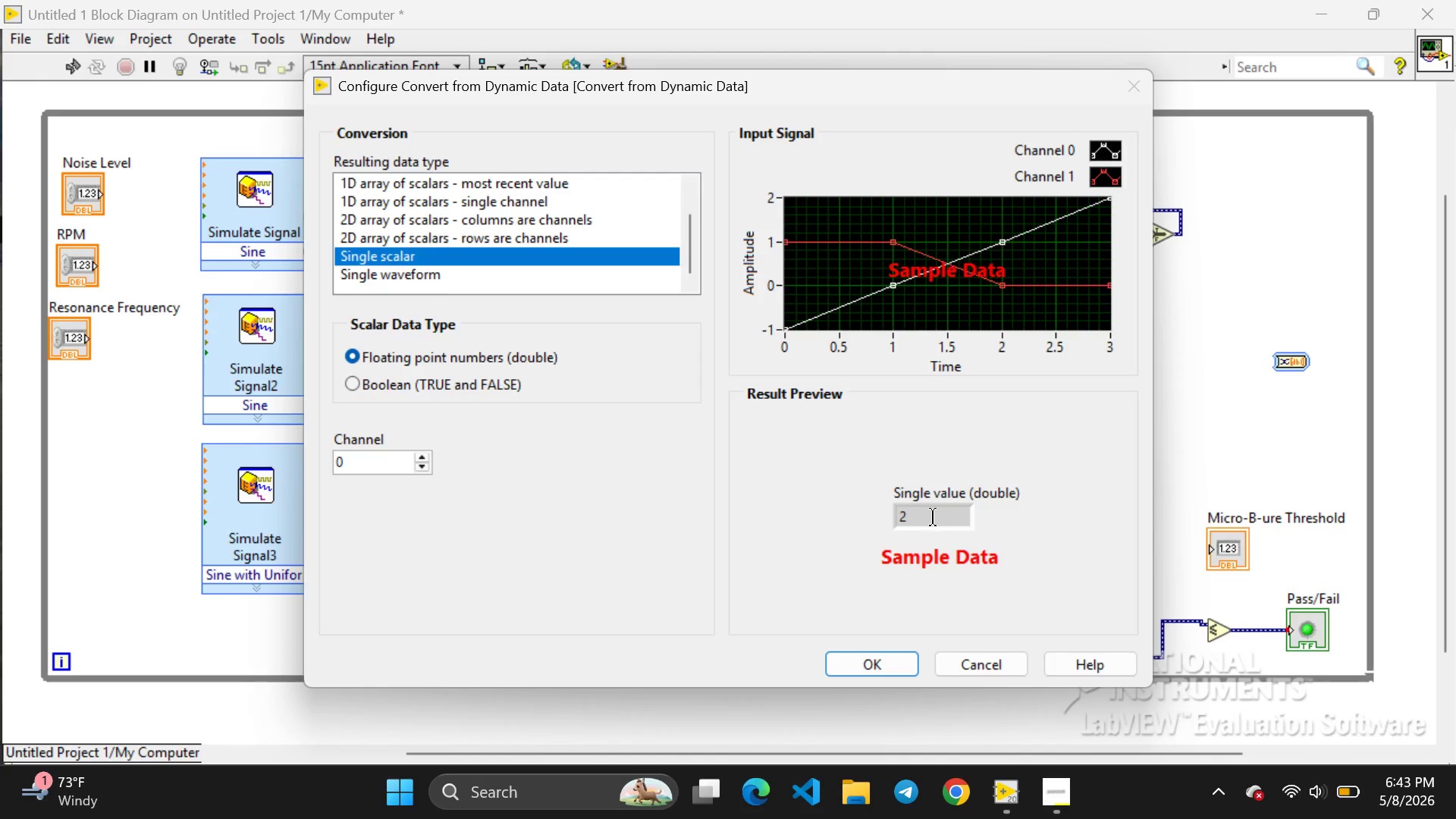 
left_click([932, 517])
 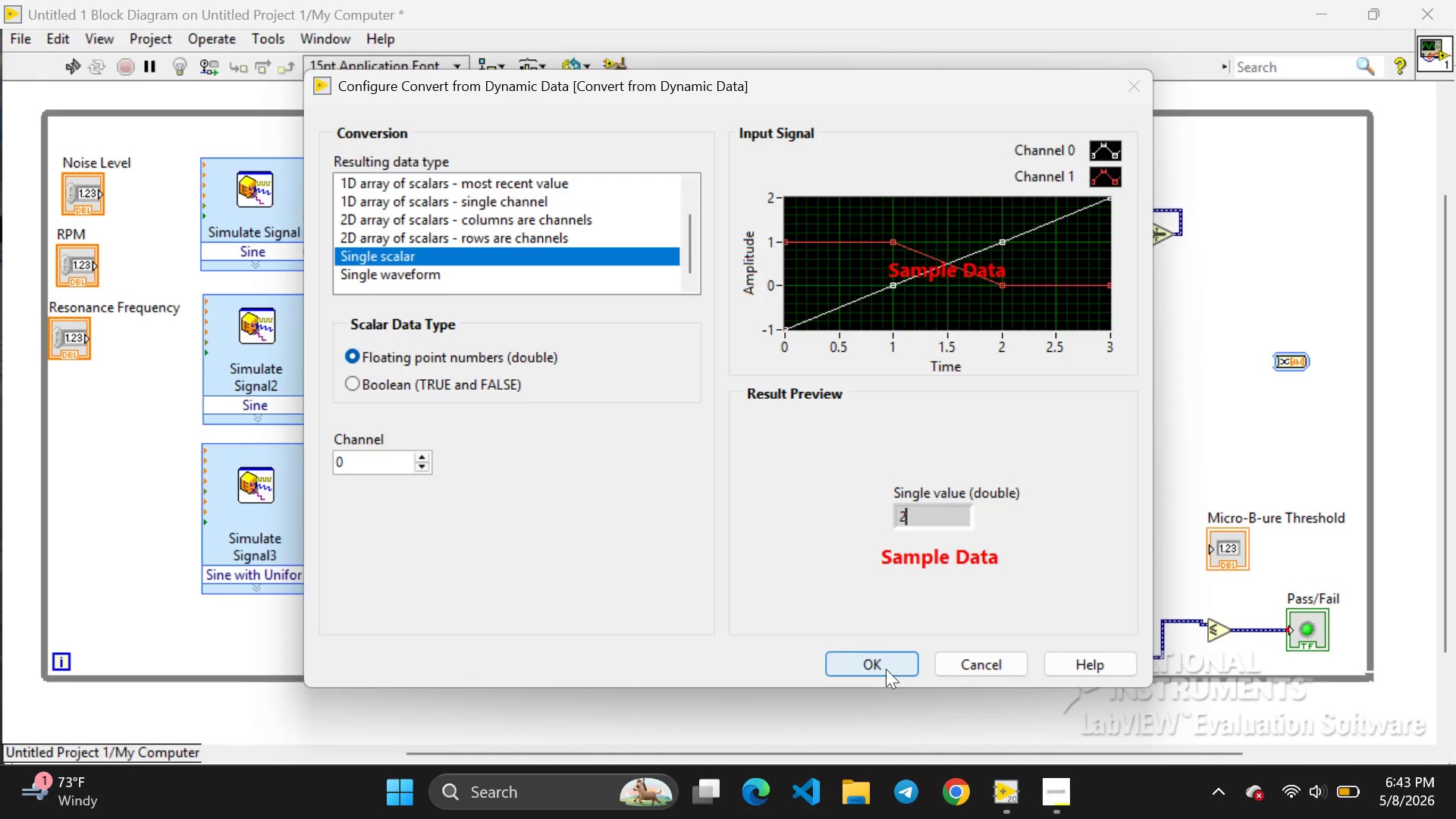 
left_click([871, 662])
 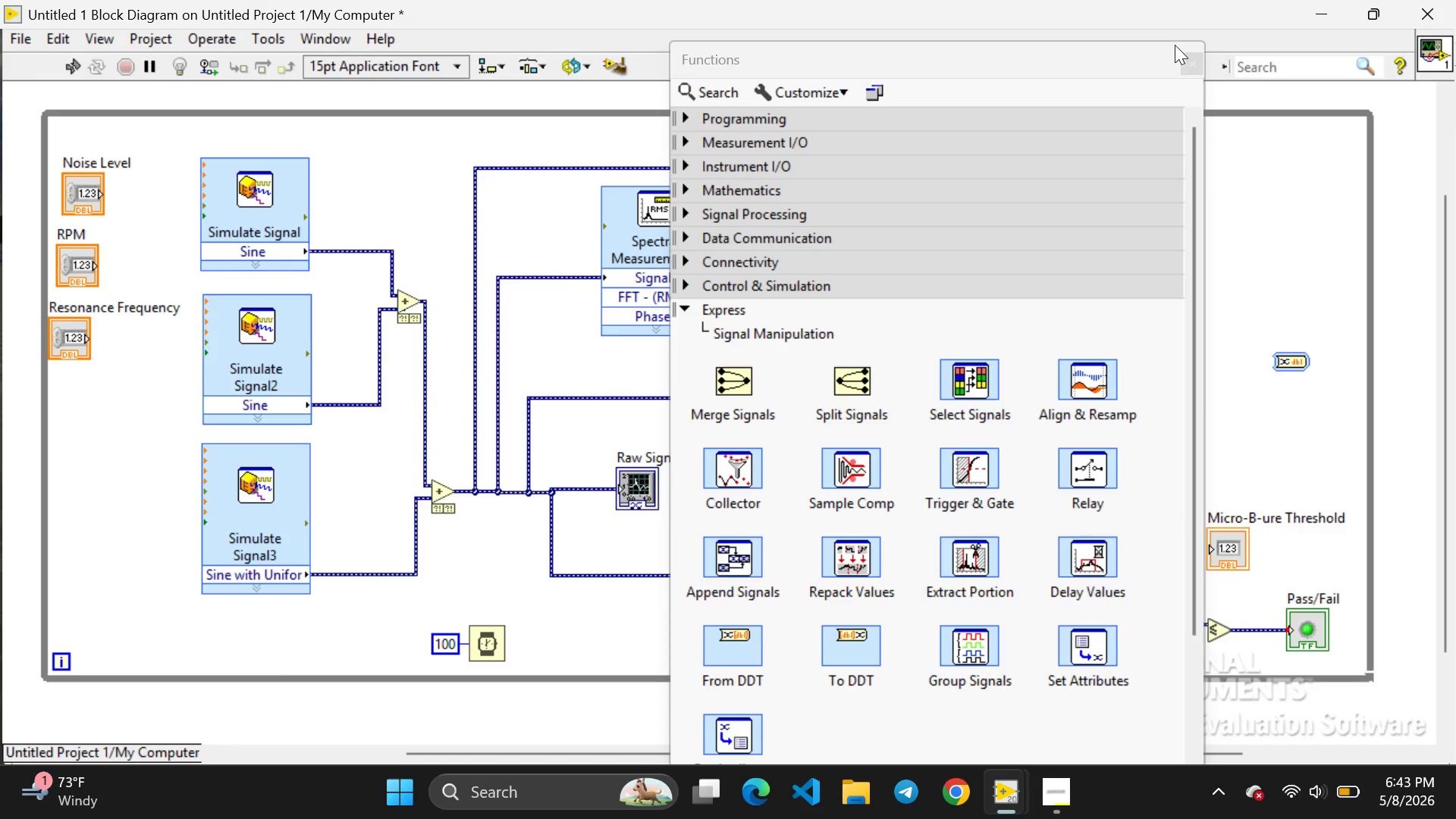 
left_click([1185, 56])
 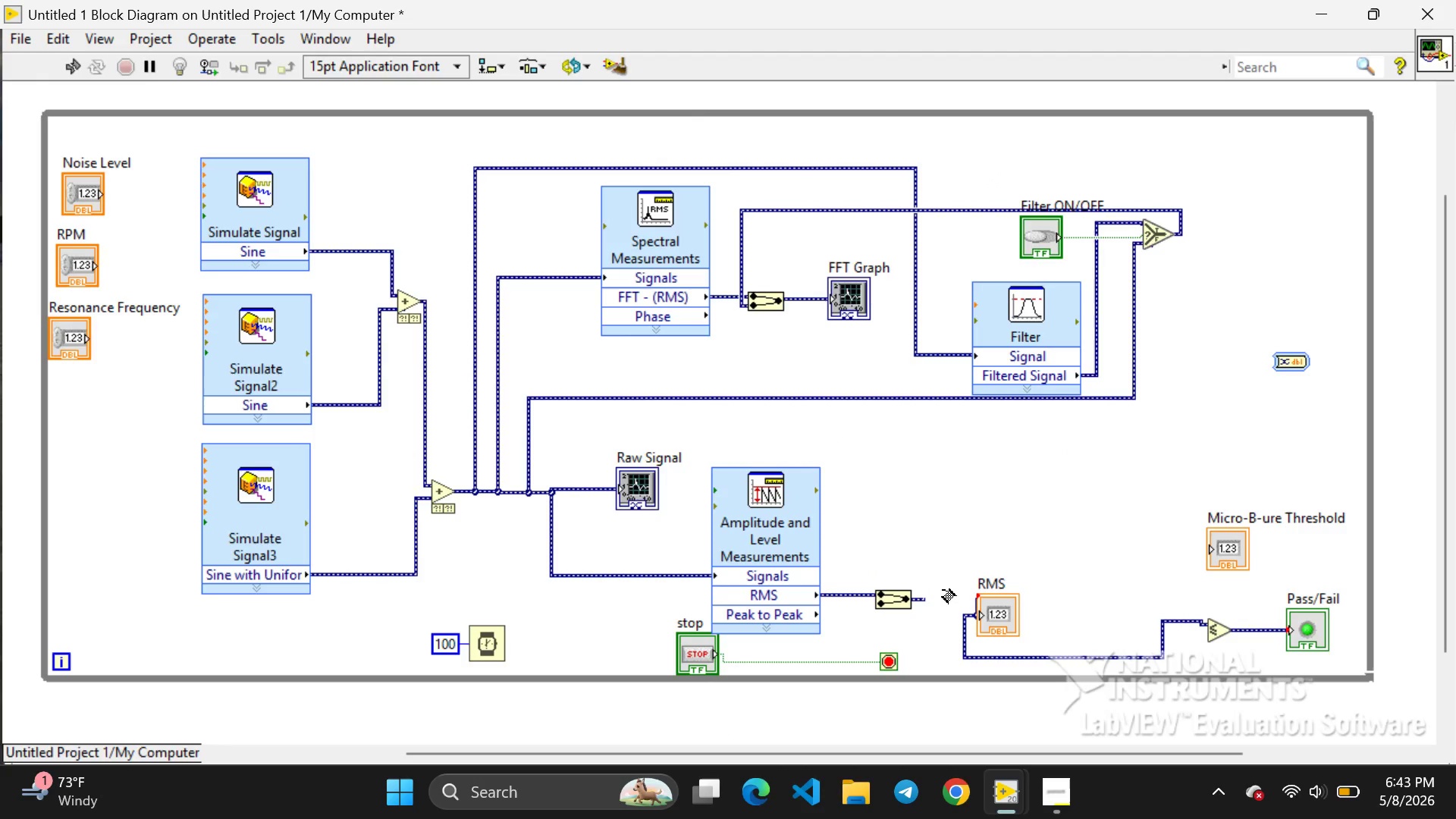 
wait(7.09)
 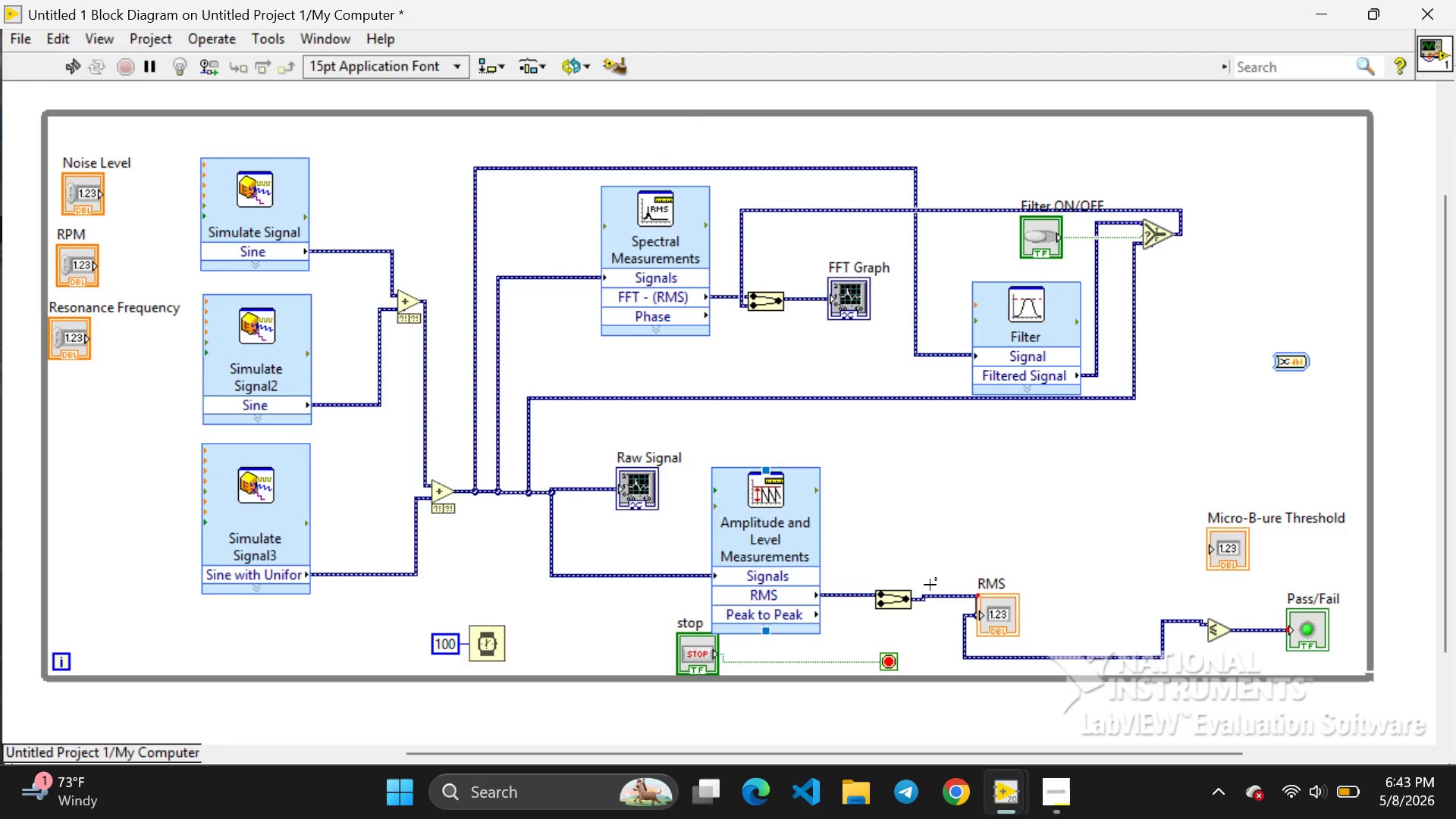 
left_click([893, 605])
 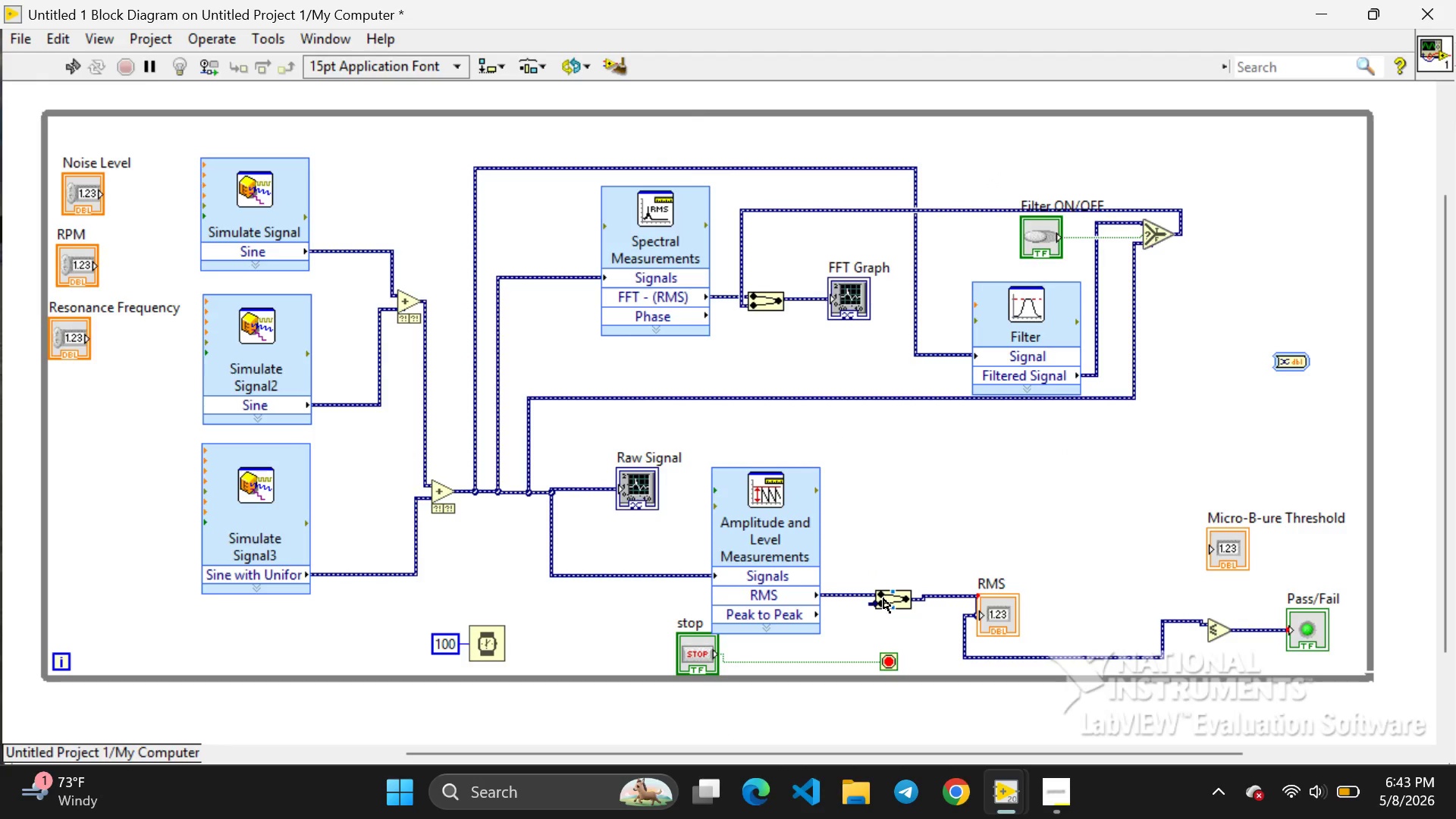 
left_click([884, 598])
 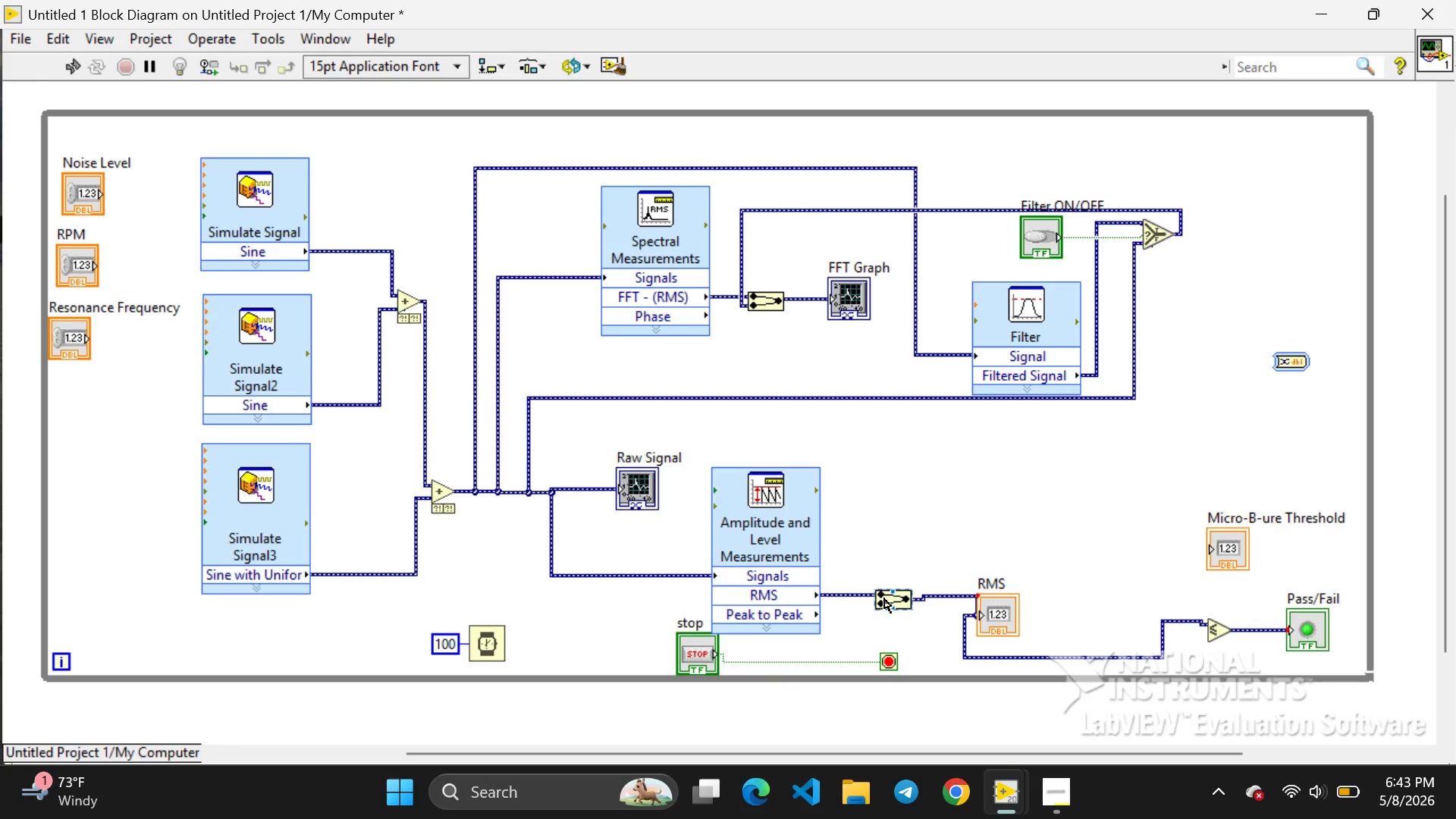 
key(Backspace)
 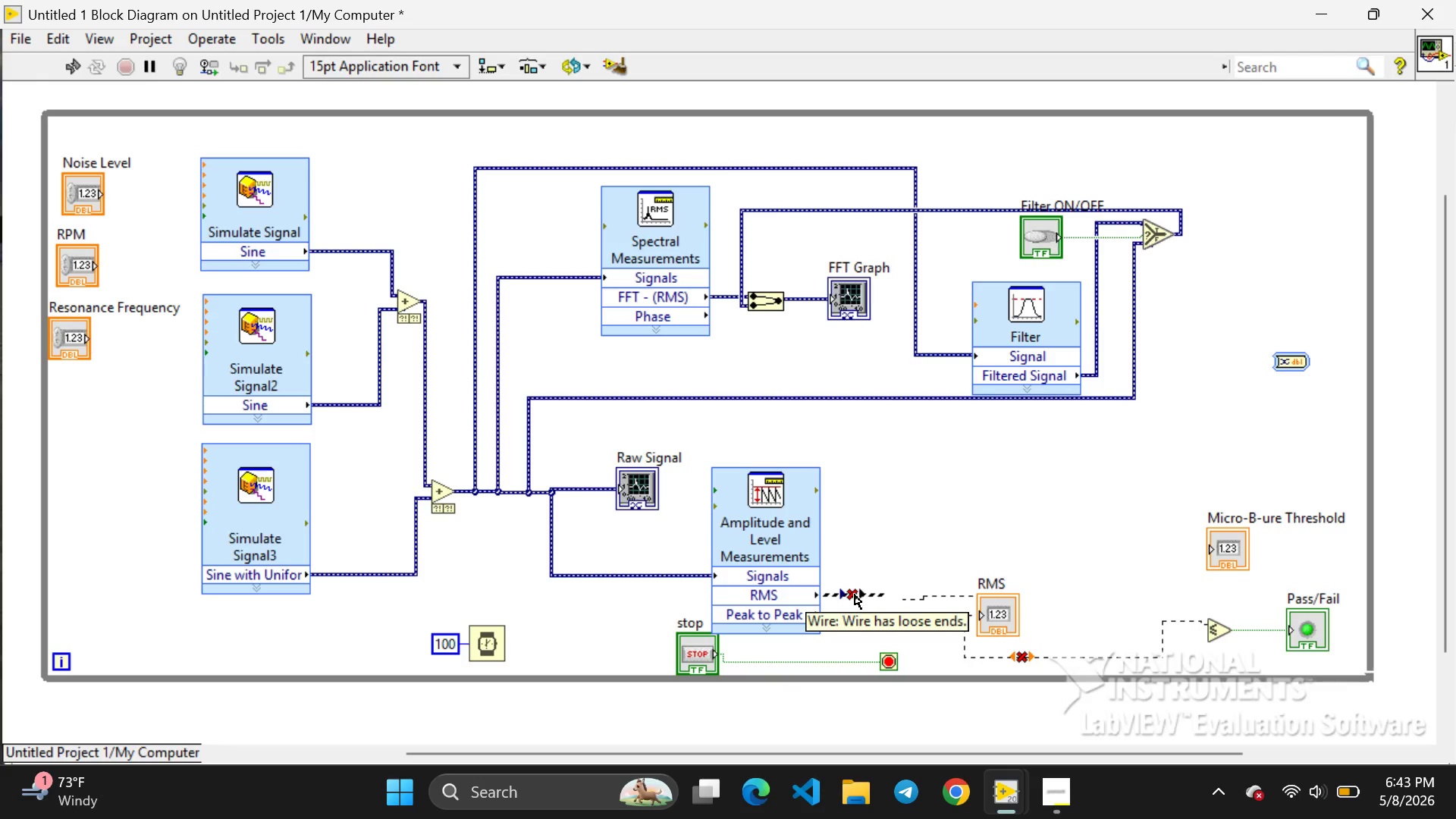 
left_click([855, 595])
 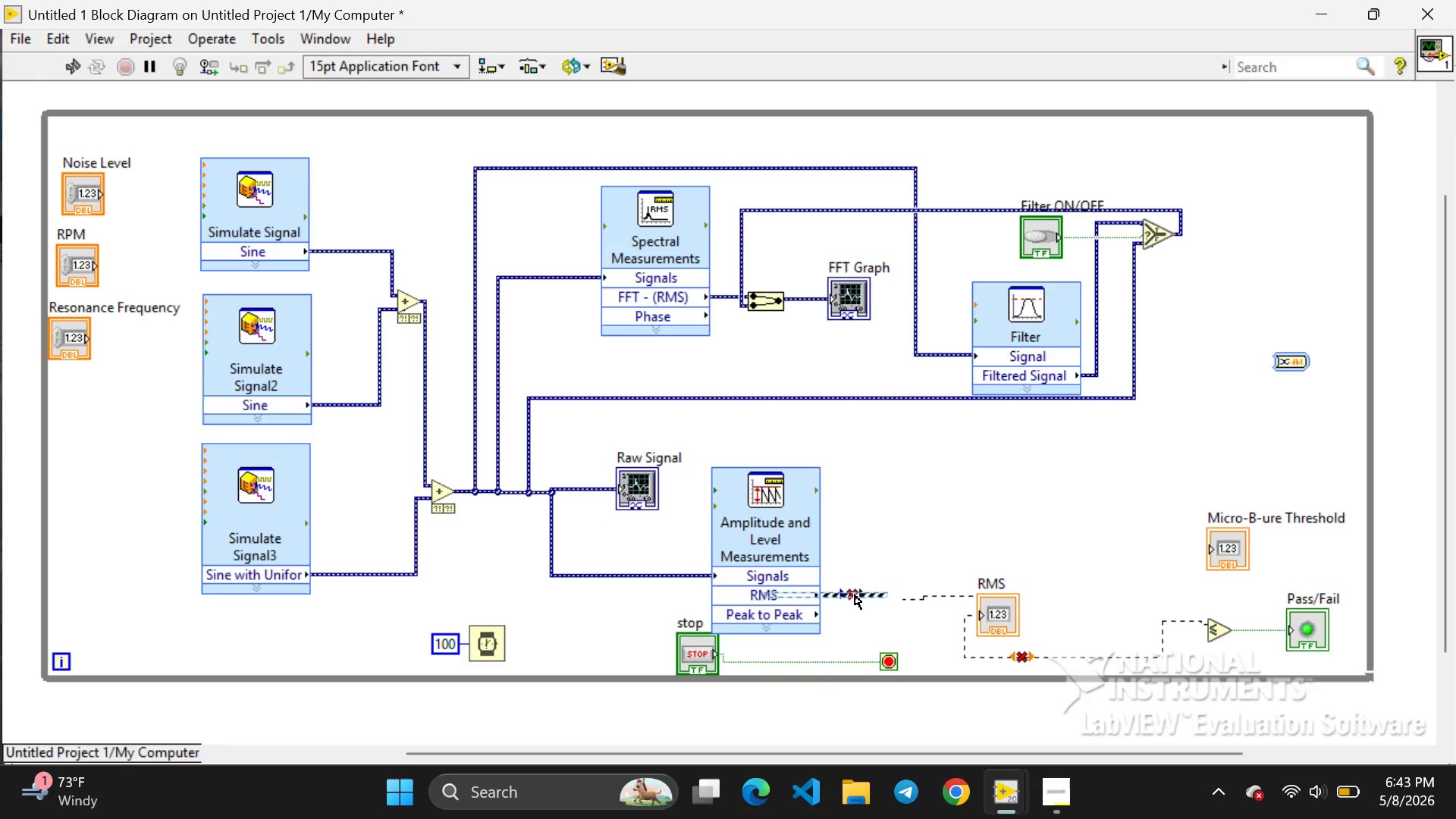 
key(Backspace)
 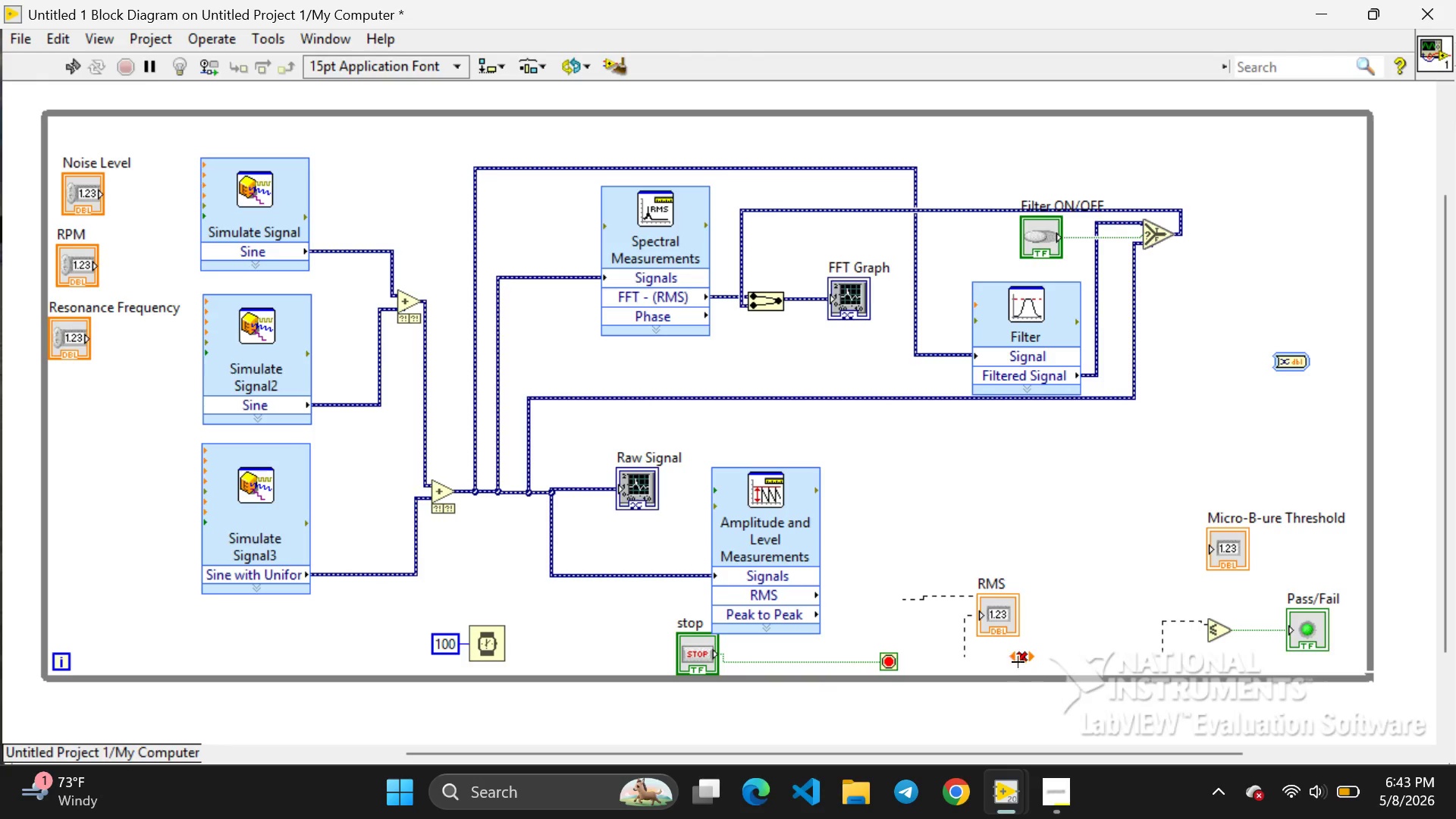 
left_click([1019, 657])
 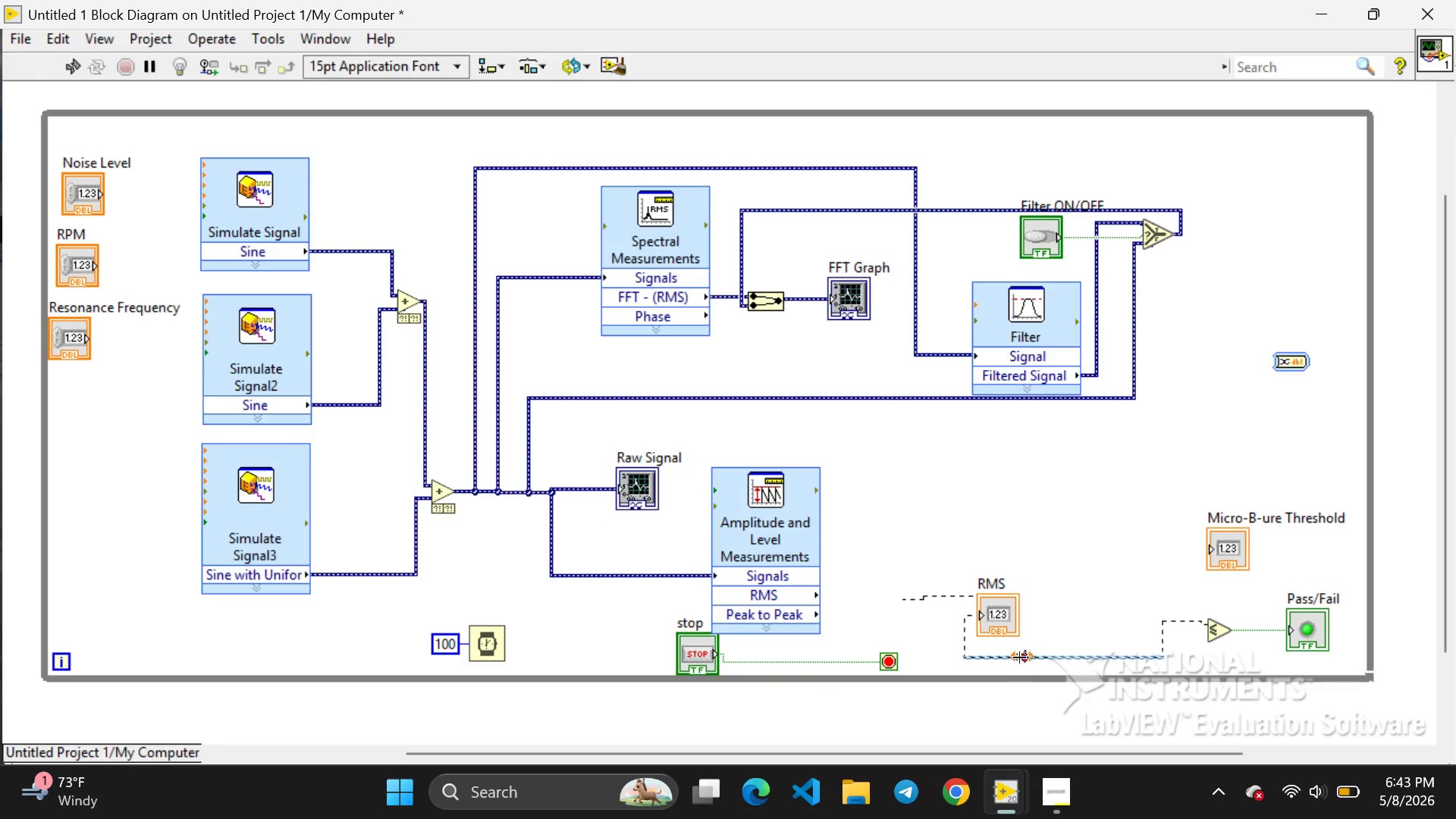 
key(Backspace)
 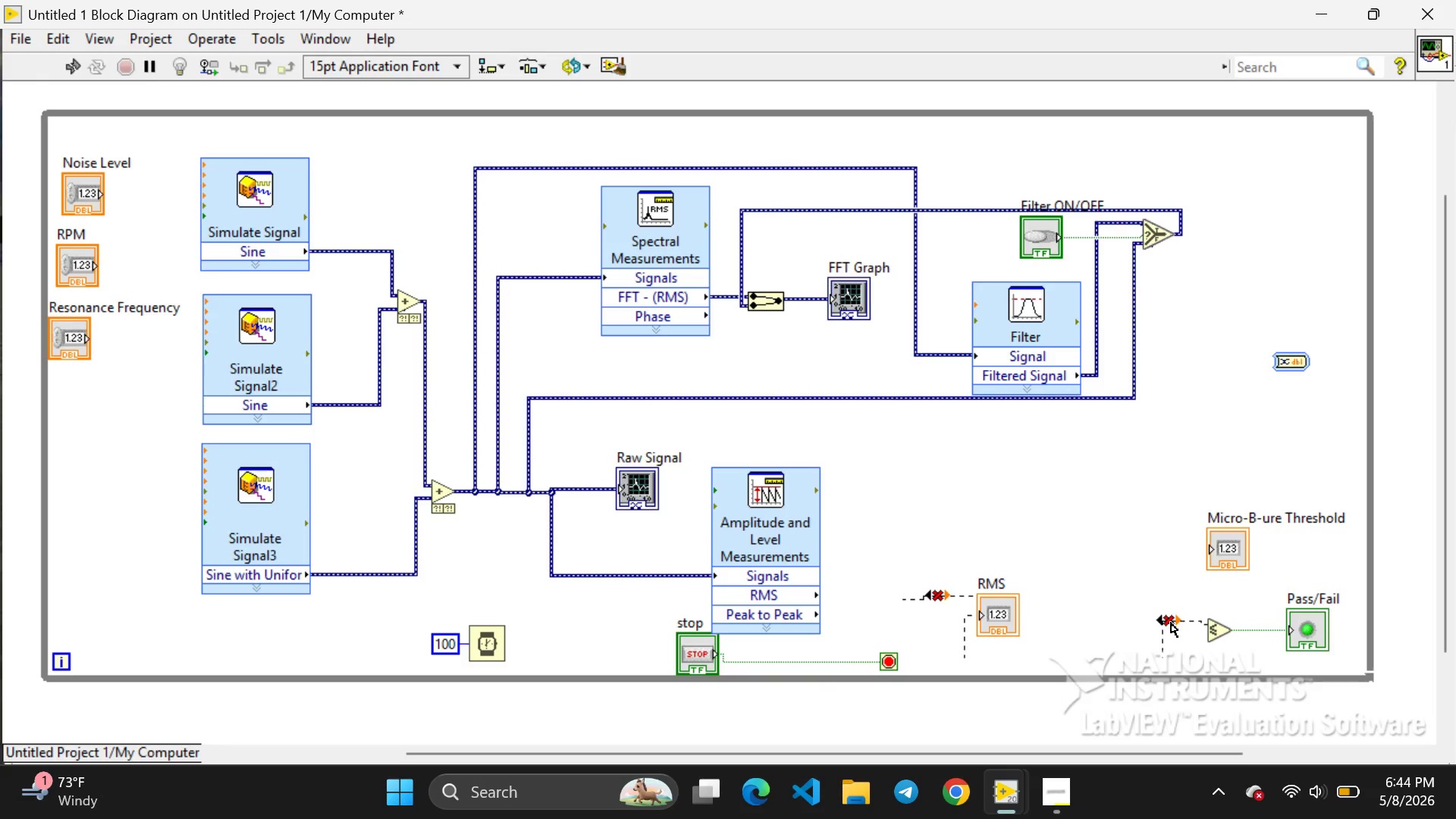 
left_click([1171, 622])
 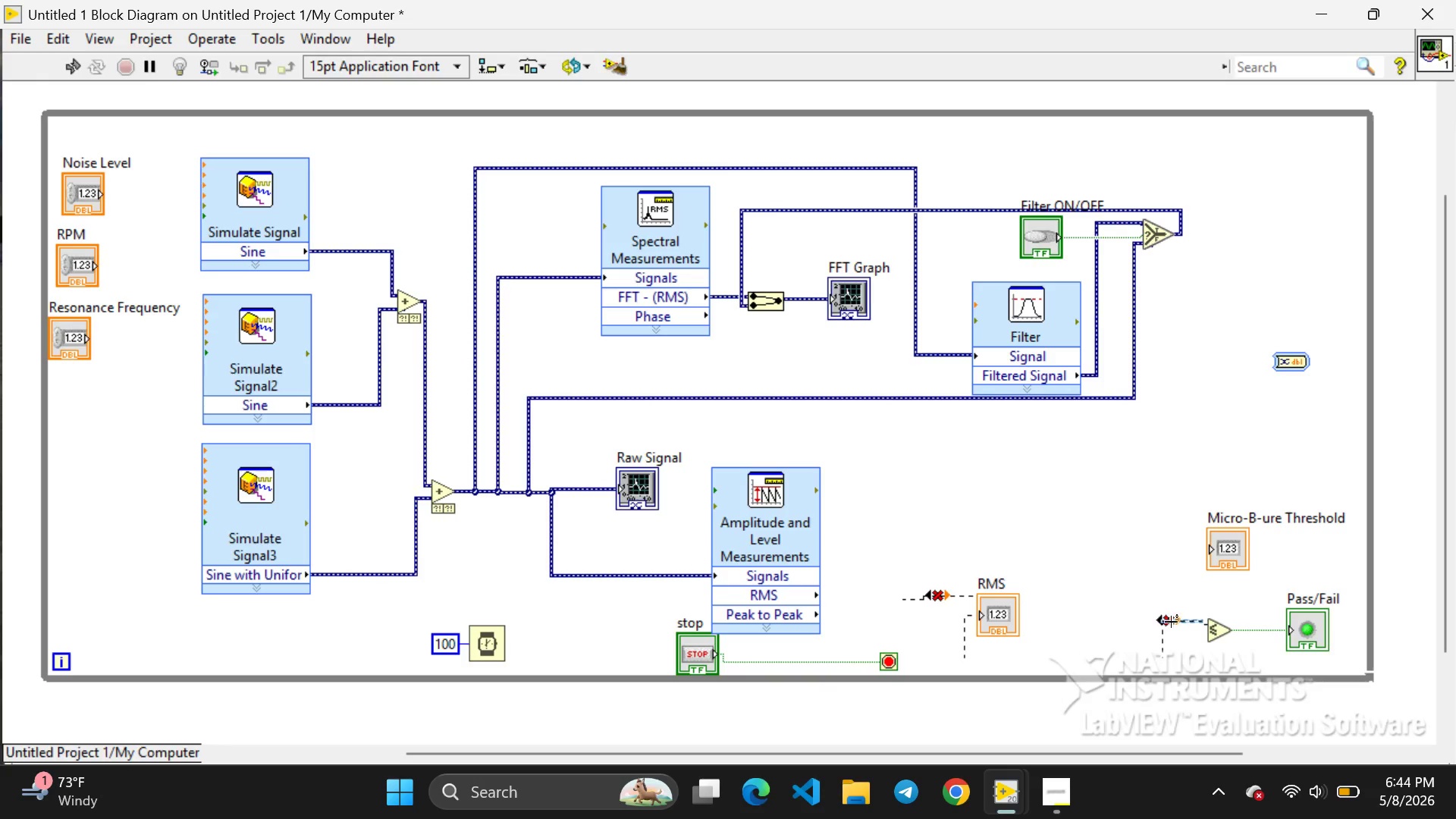 
key(Backspace)
 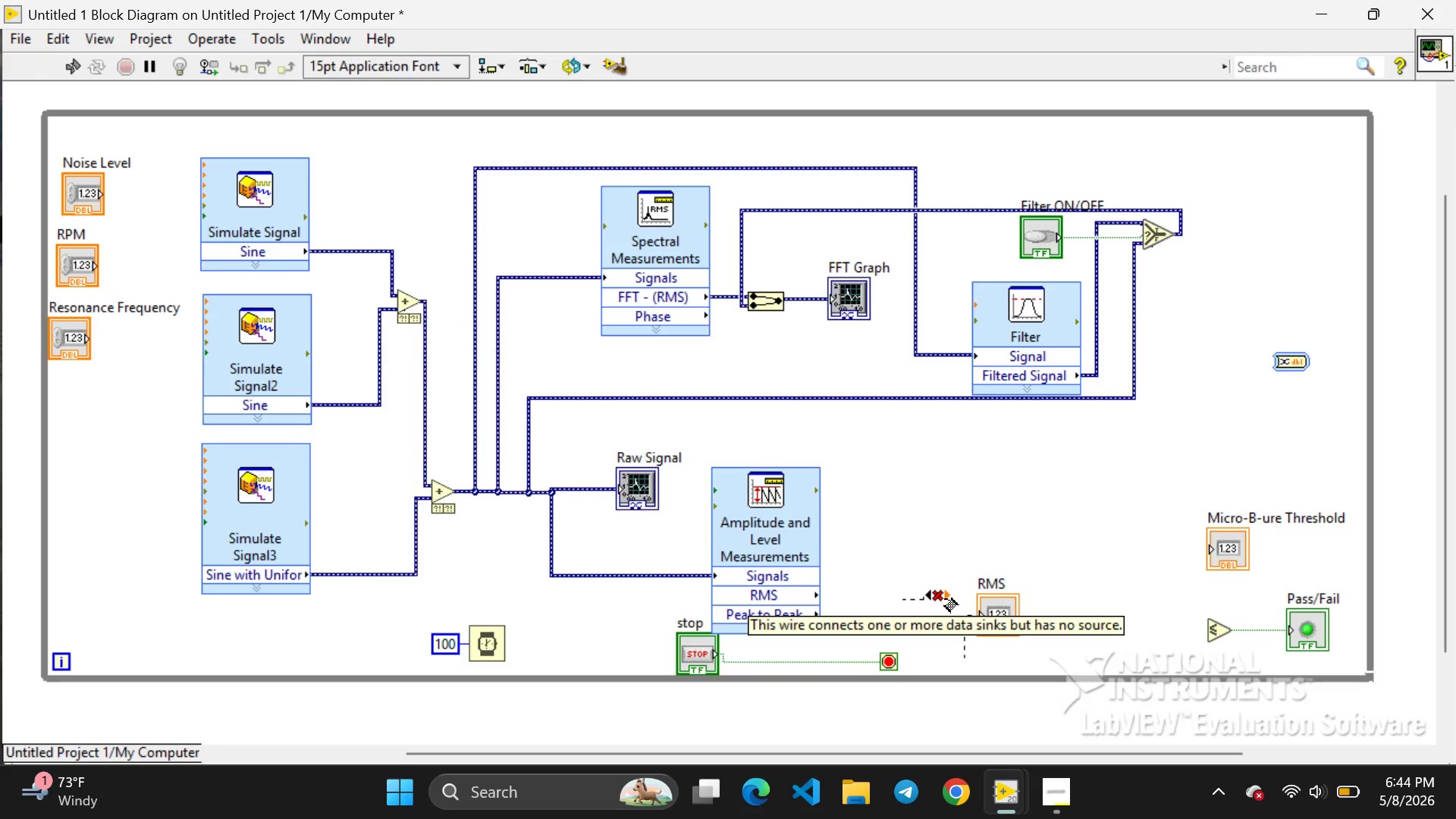 
left_click([938, 596])
 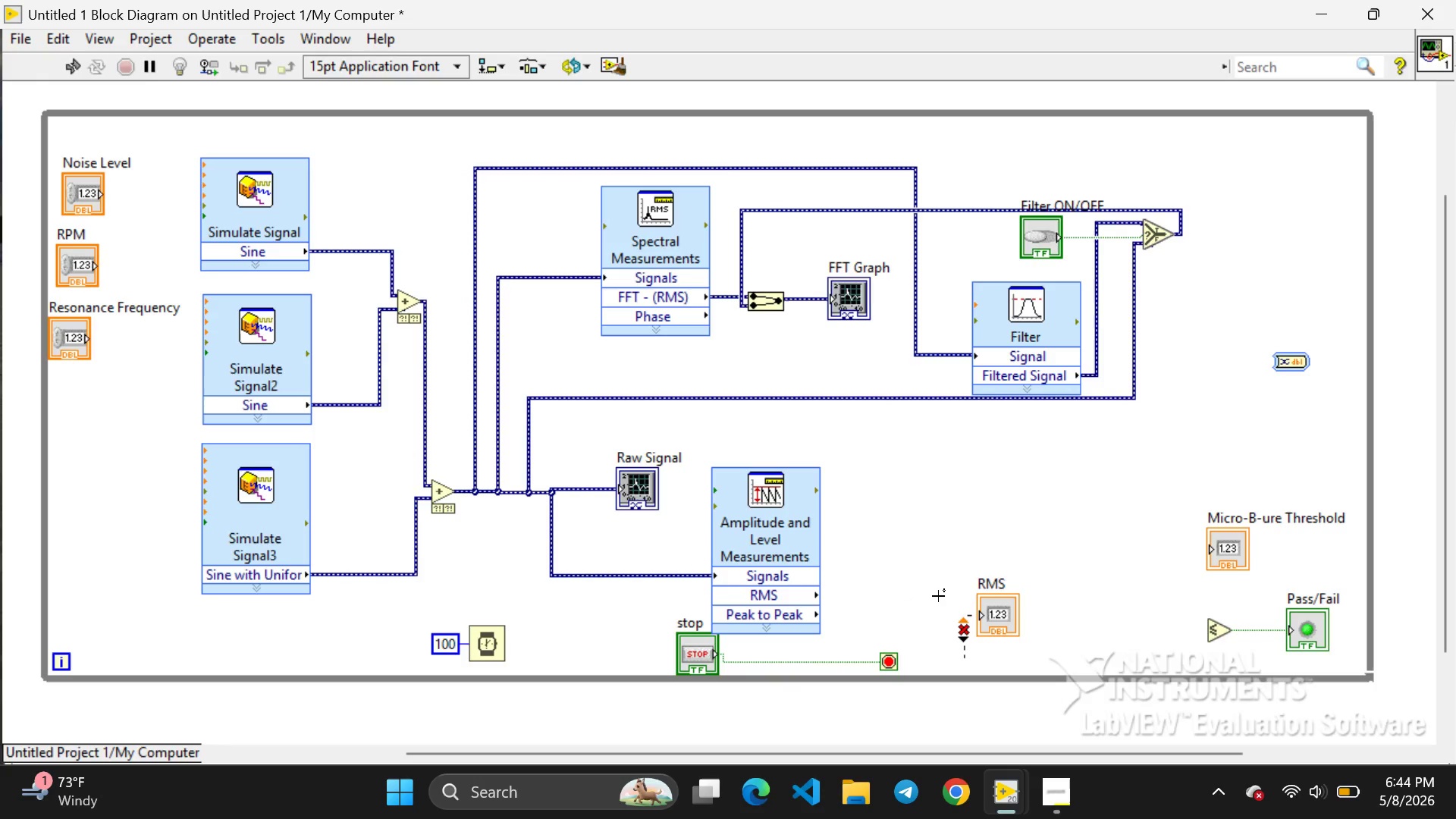 
key(Backspace)
 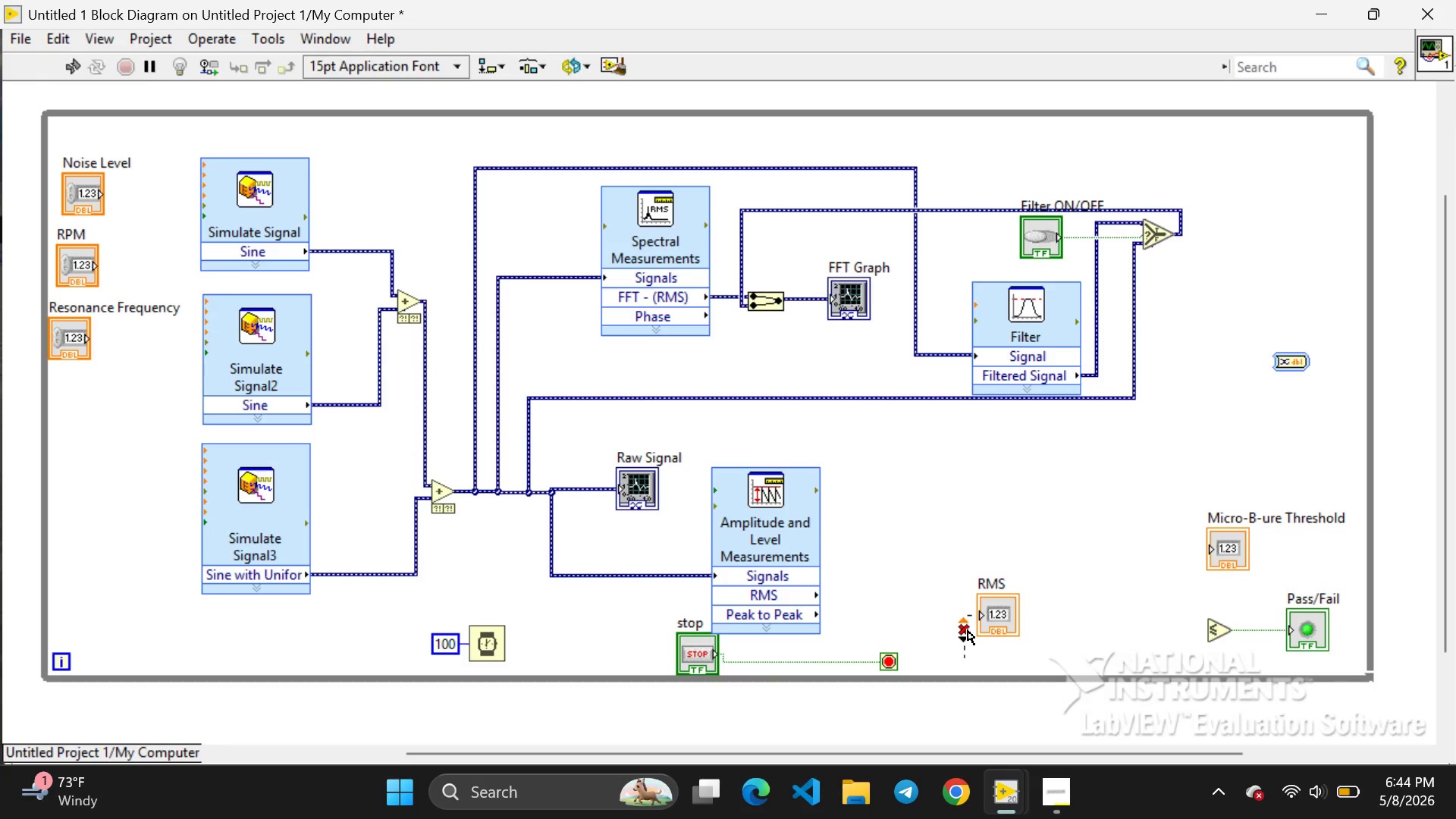 
left_click([968, 630])
 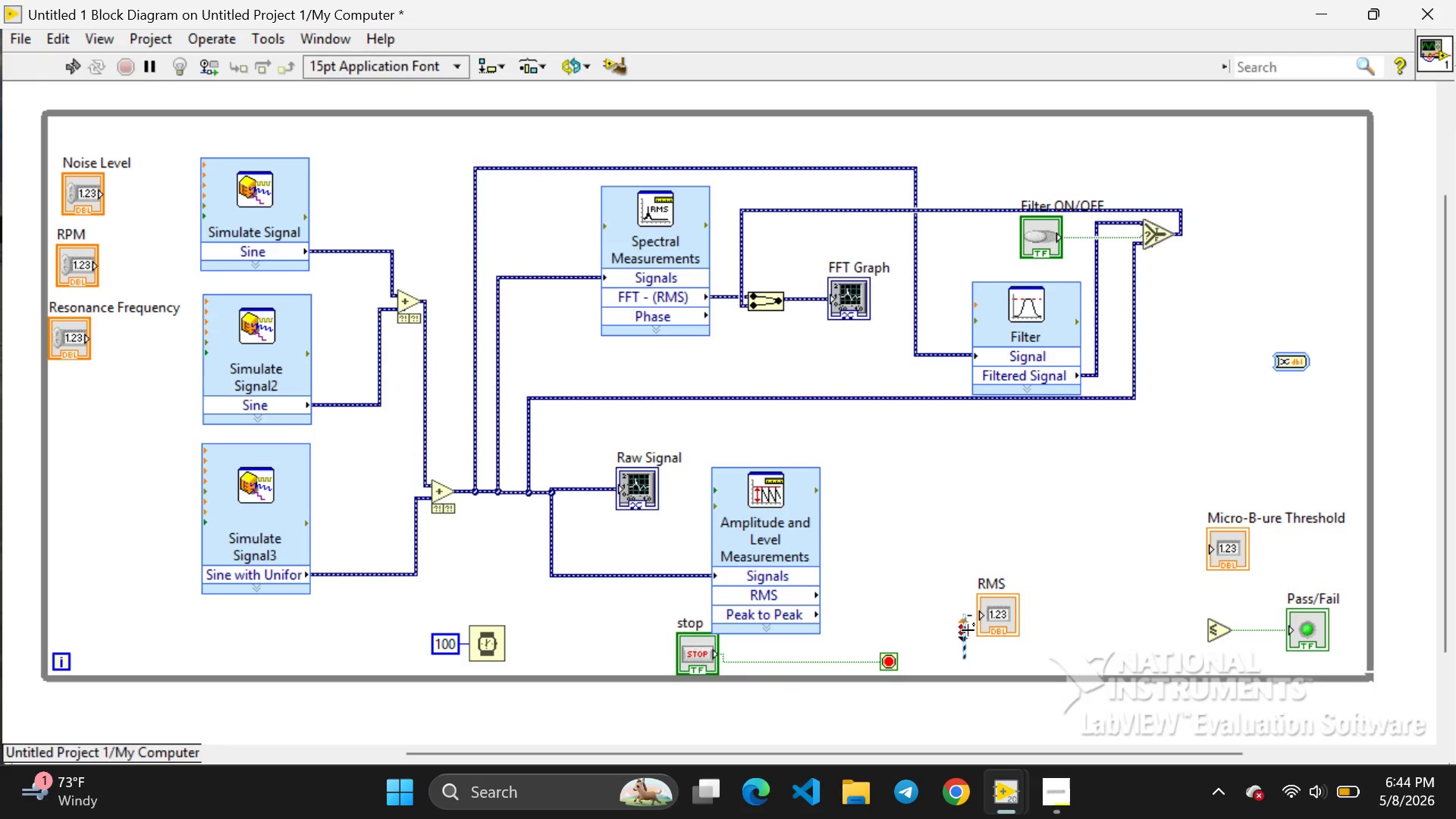 
key(Backspace)
 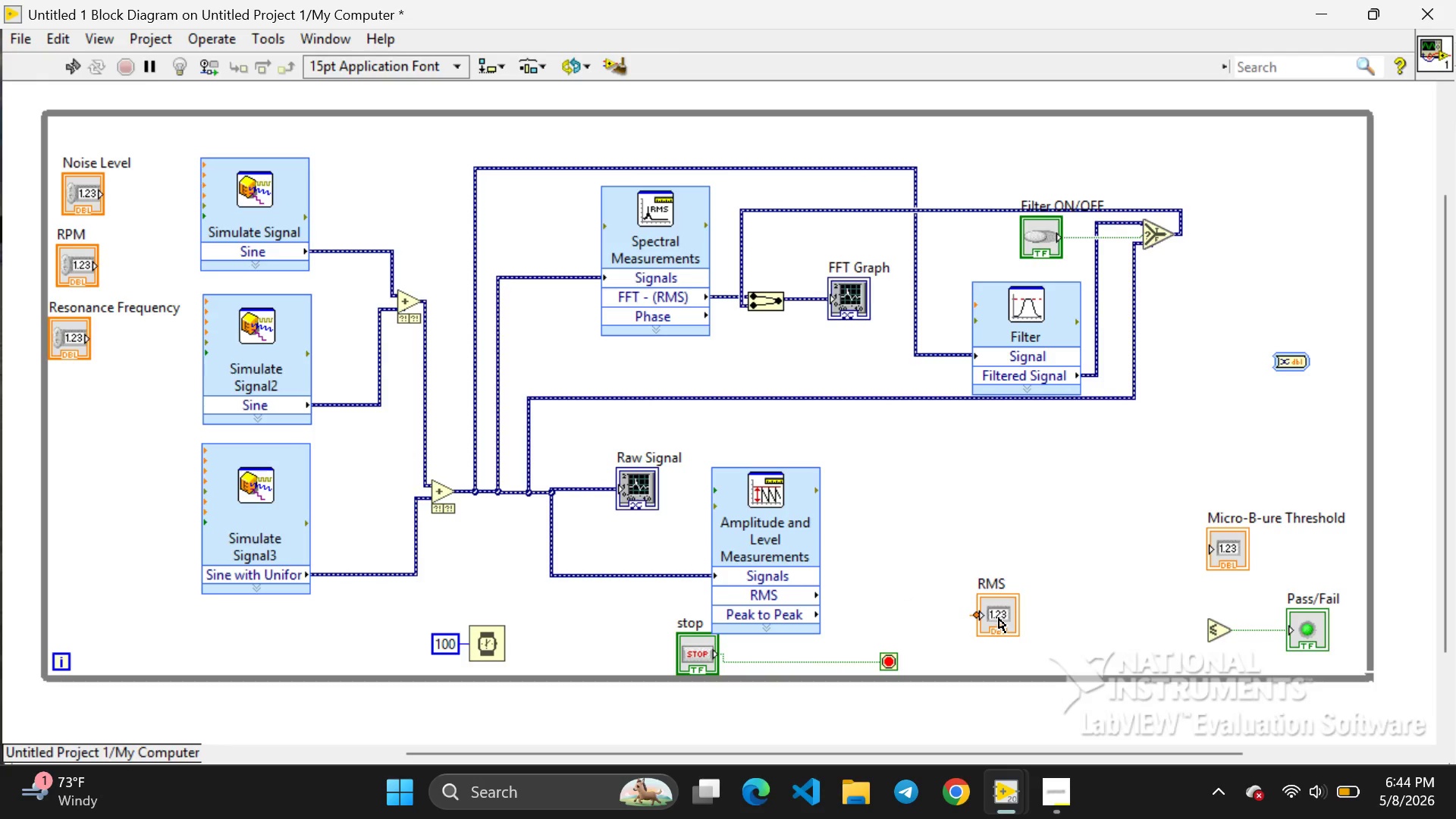 
left_click([999, 618])
 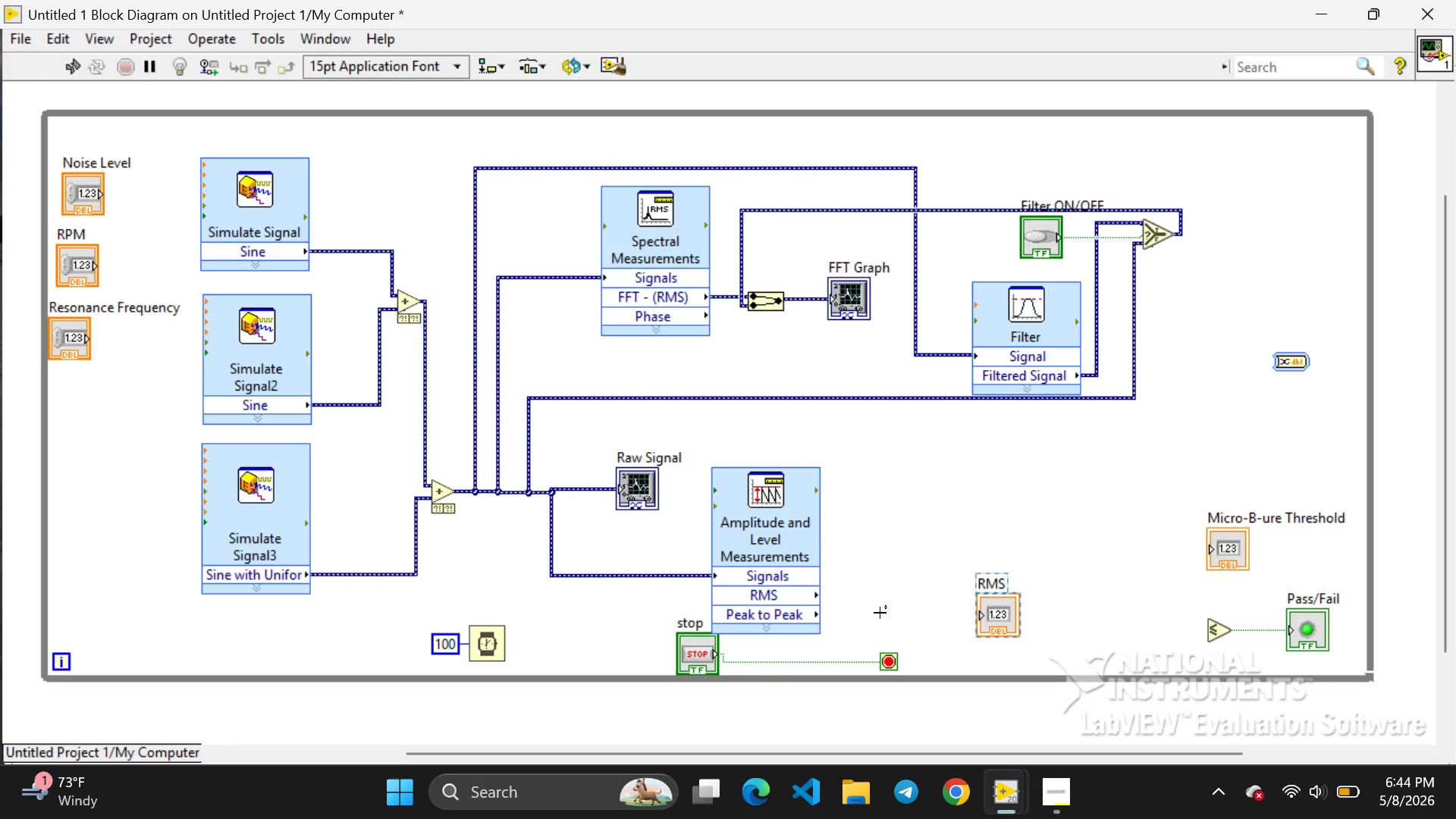 
left_click([880, 613])
 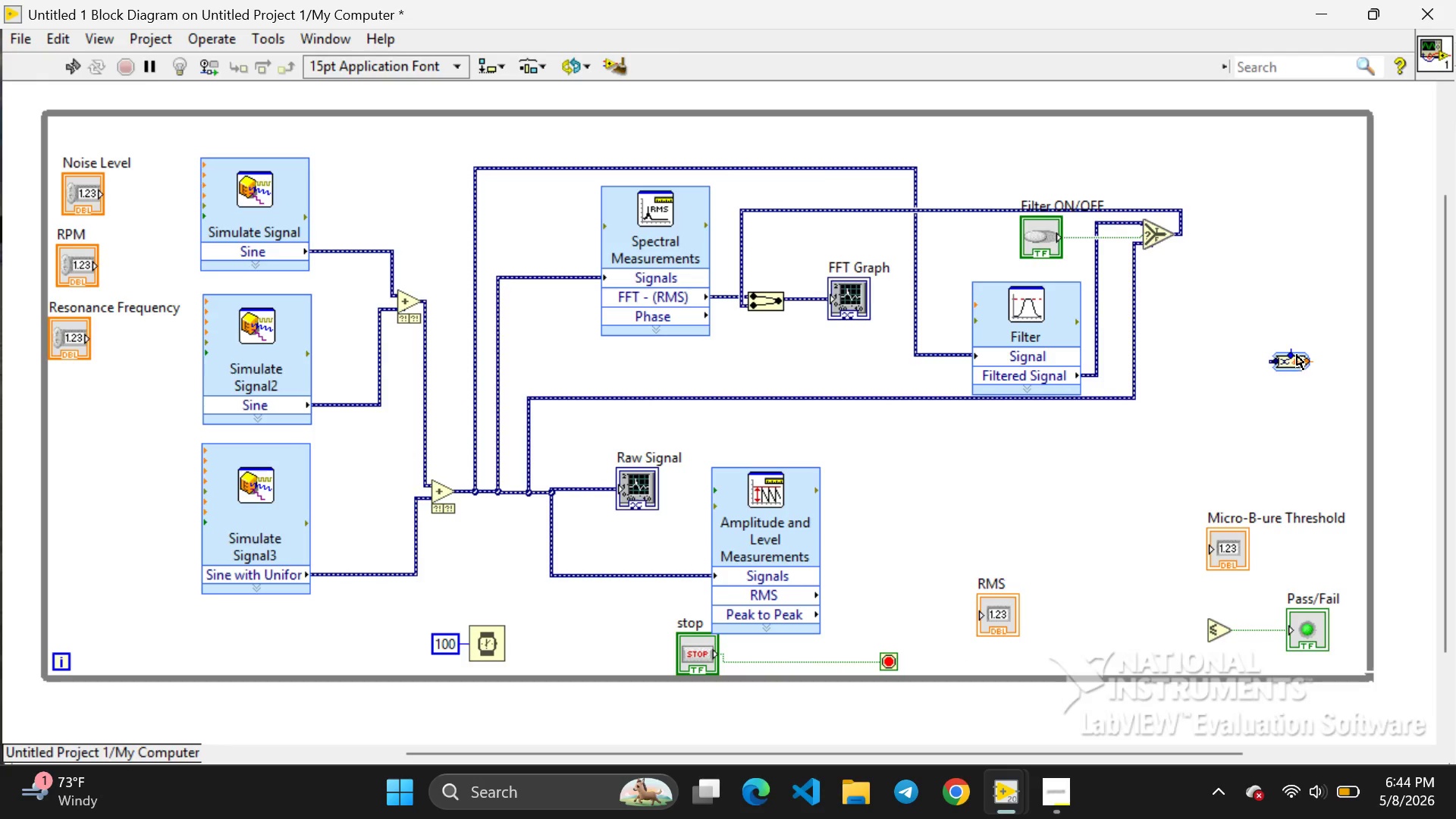 
left_click([1297, 355])
 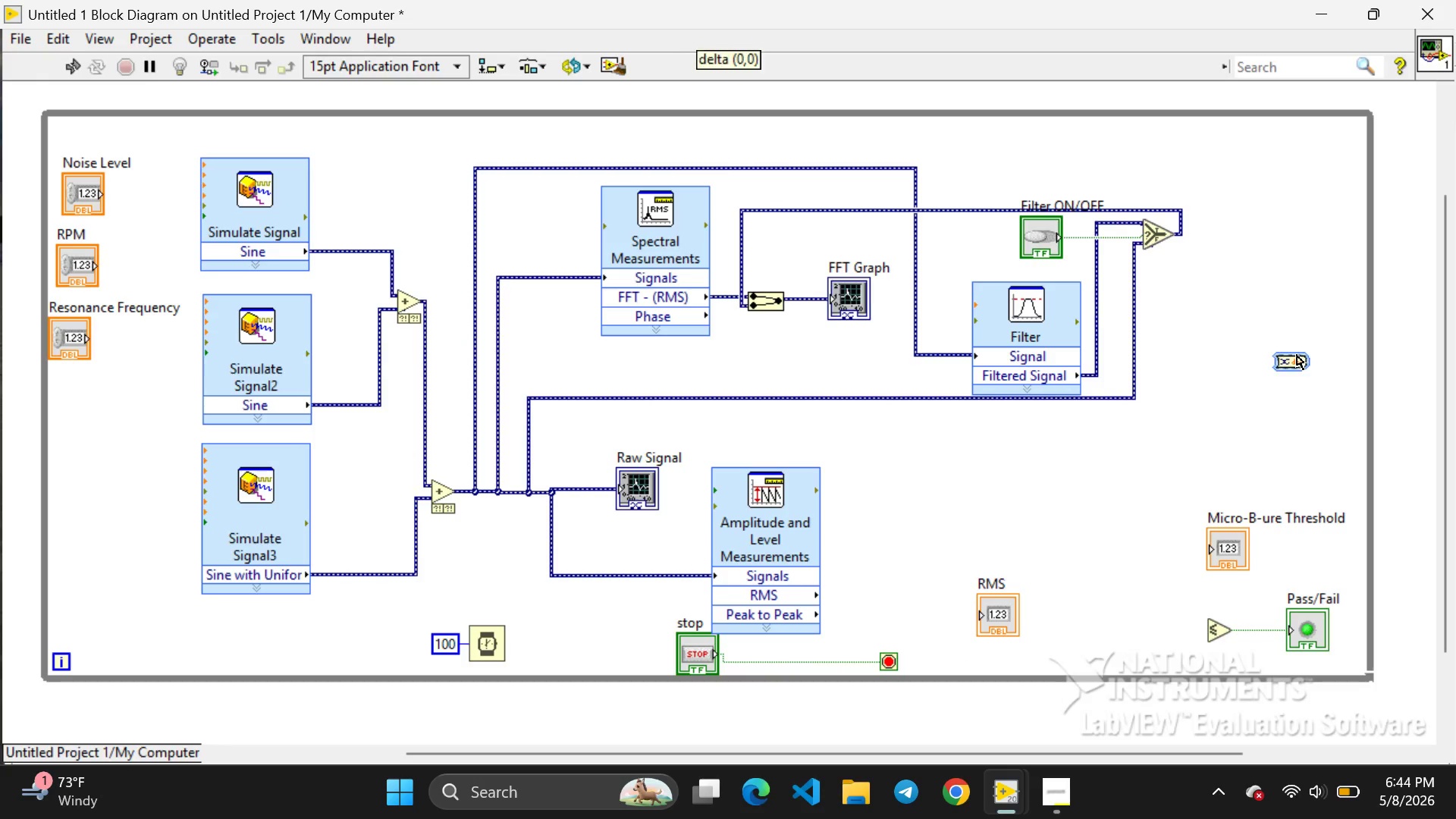 
left_click_drag(start_coordinate=[1297, 355], to_coordinate=[909, 605])
 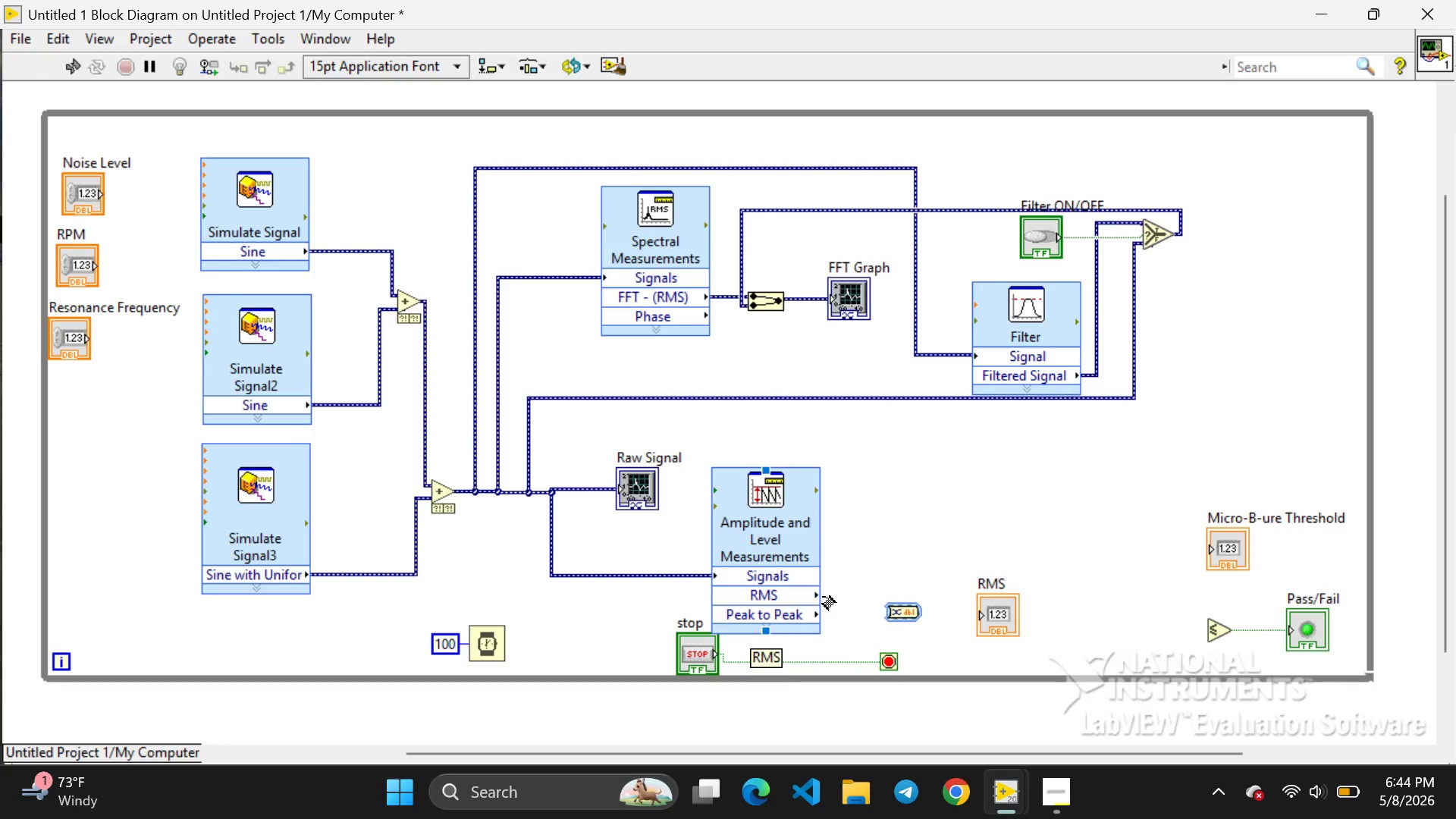 
left_click_drag(start_coordinate=[823, 597], to_coordinate=[878, 611])
 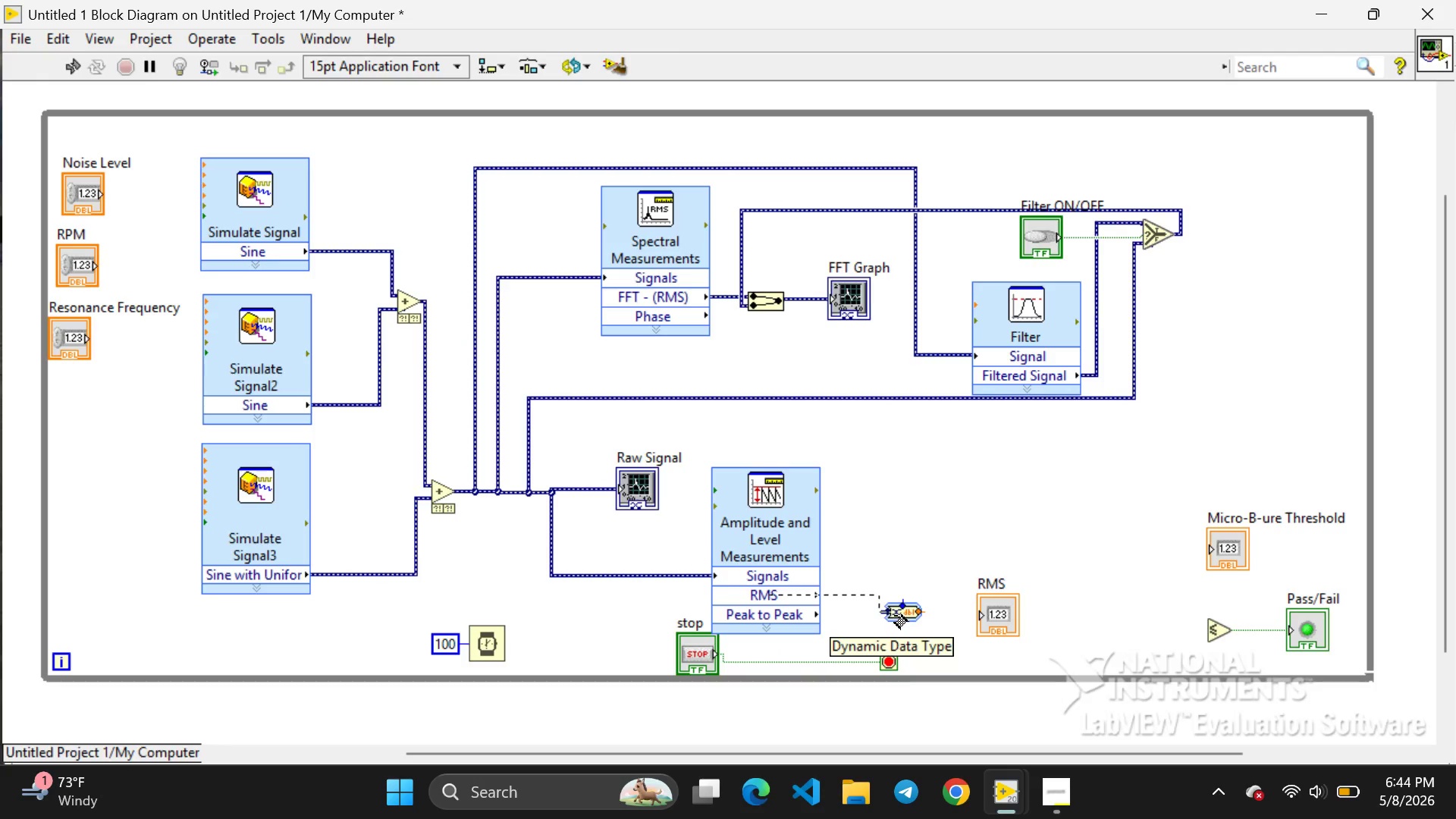 
left_click([895, 616])
 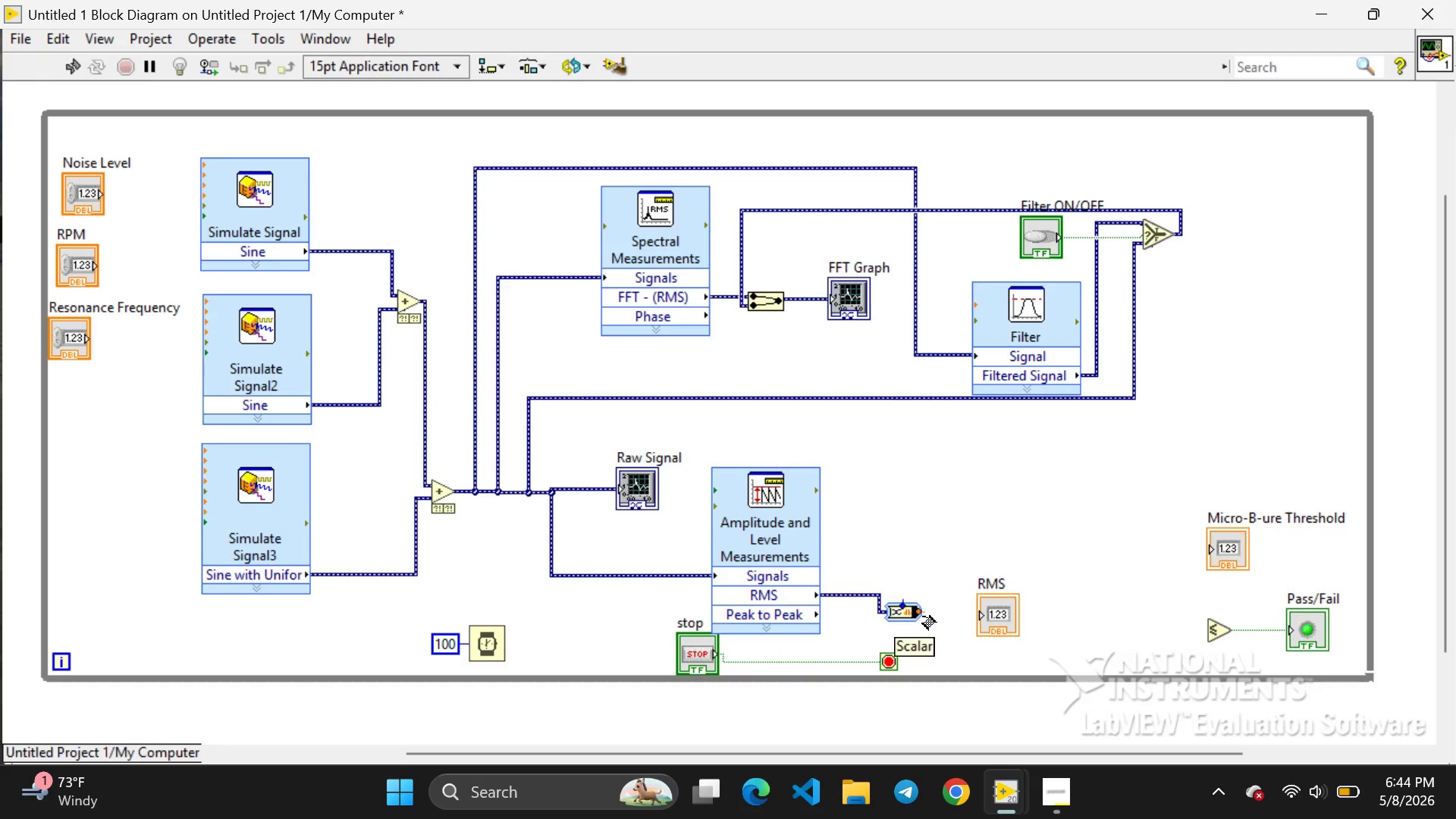 
left_click_drag(start_coordinate=[922, 613], to_coordinate=[976, 617])
 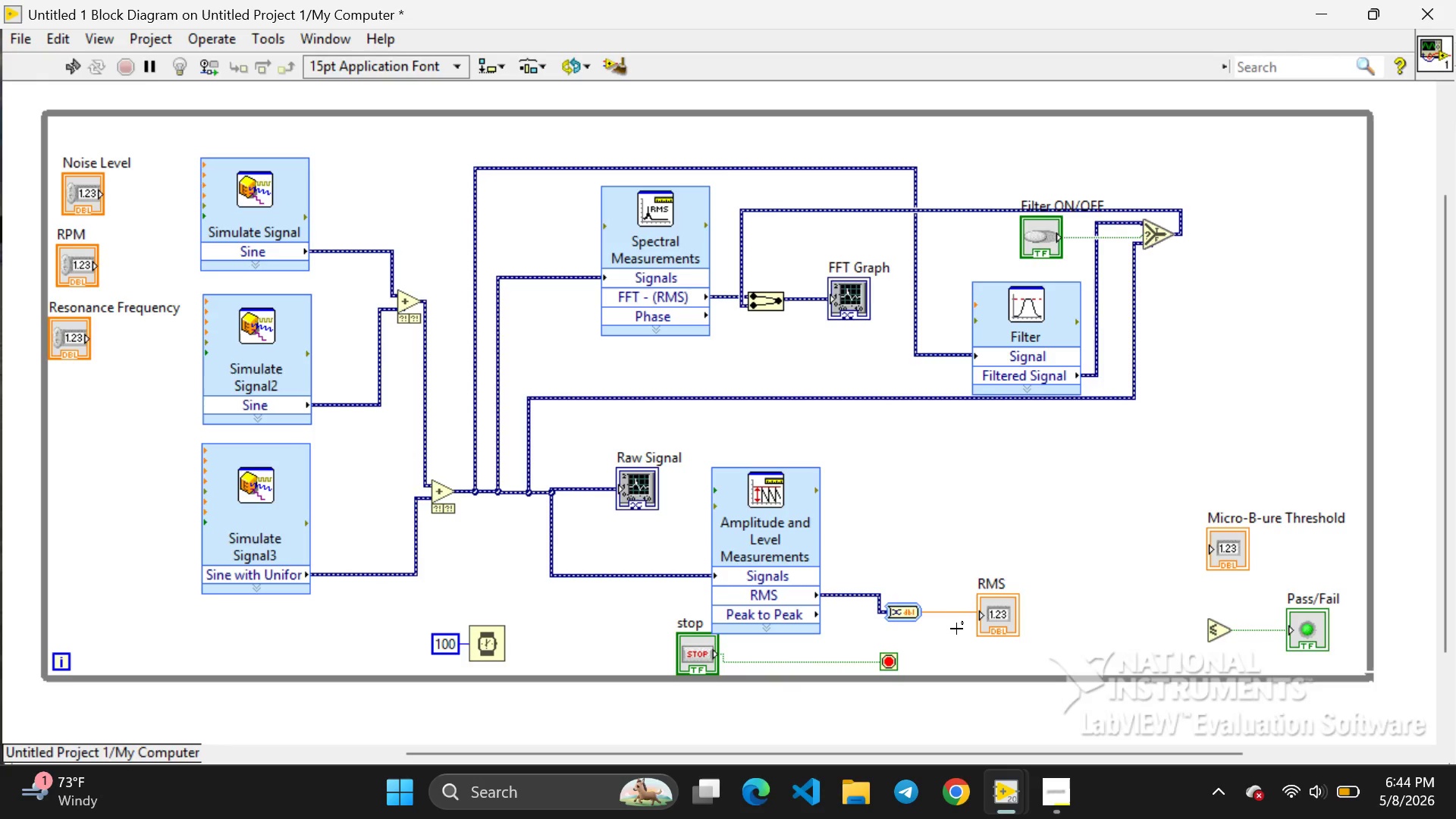 
left_click([956, 629])
 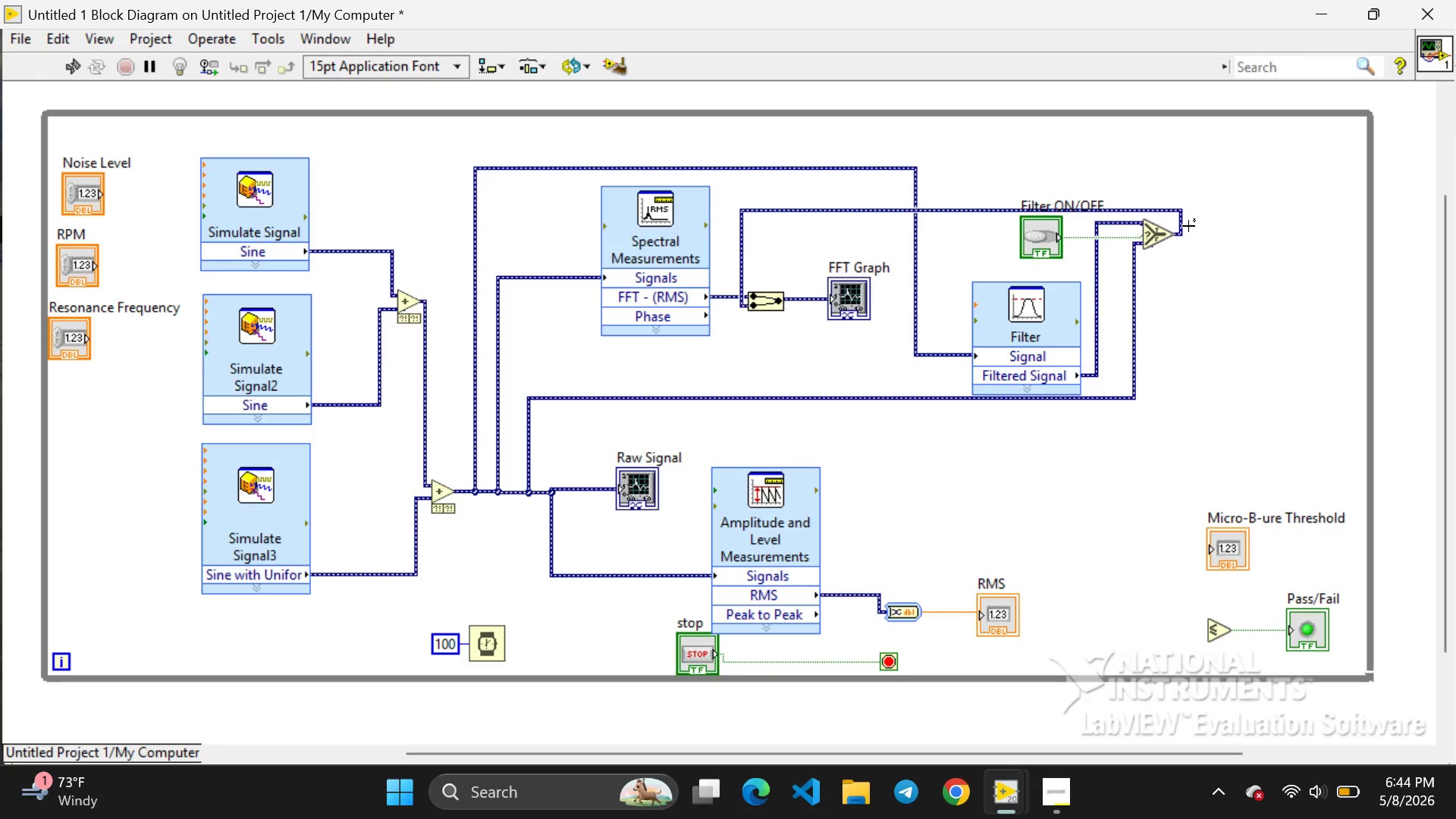 
wait(6.3)
 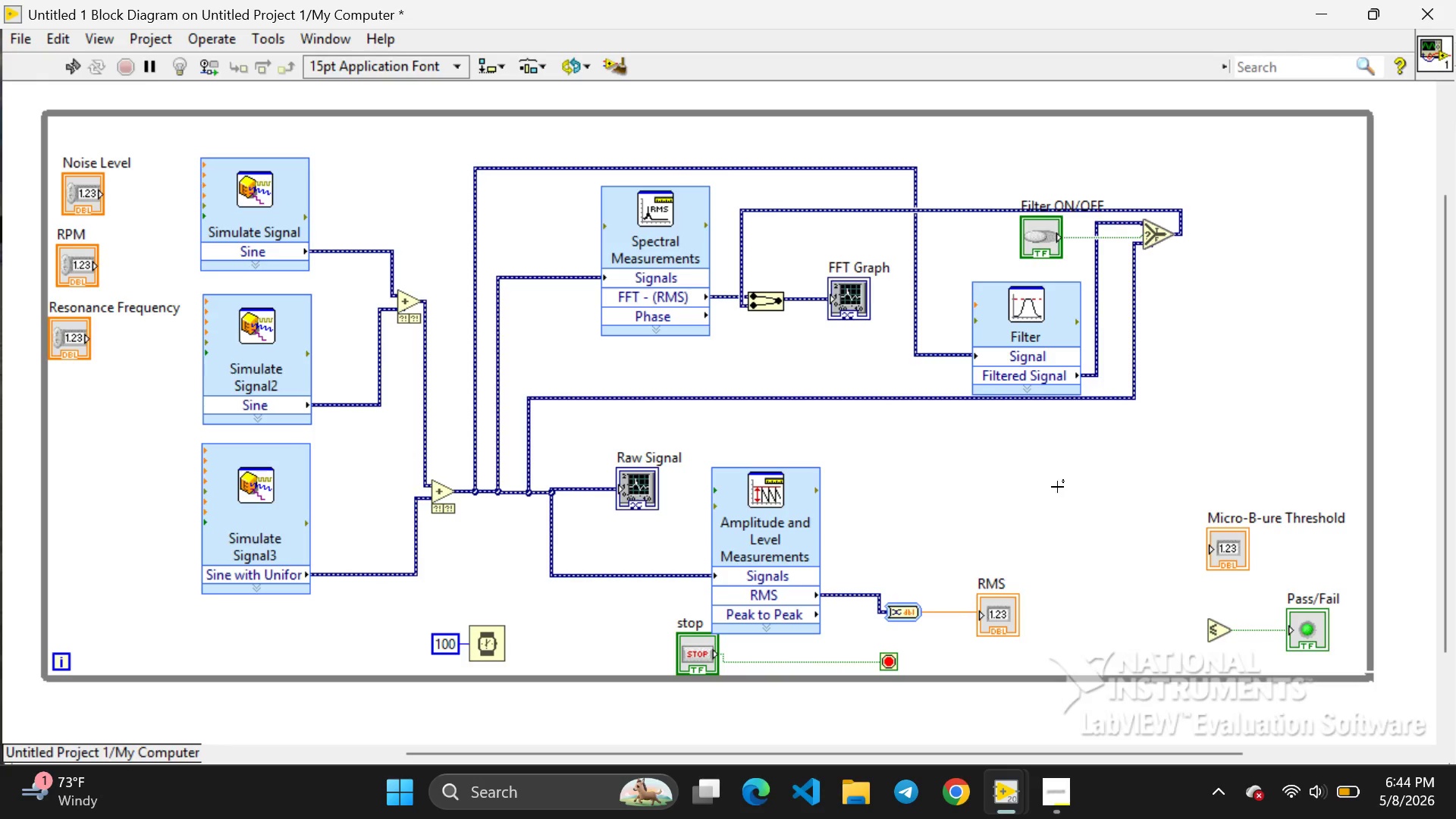 
left_click_drag(start_coordinate=[1186, 228], to_coordinate=[1197, 419])
 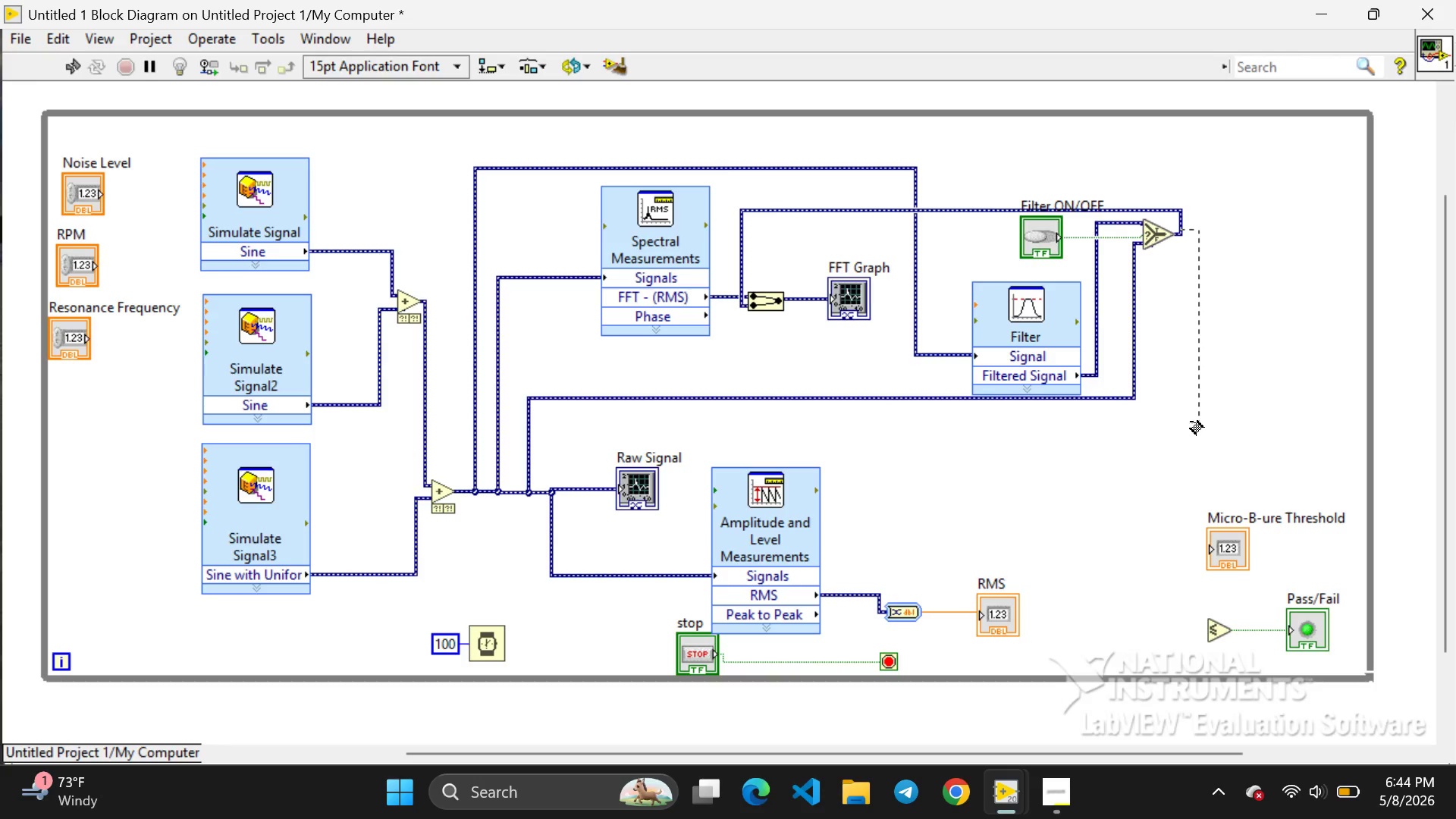 
left_click_drag(start_coordinate=[1197, 419], to_coordinate=[861, 593])
 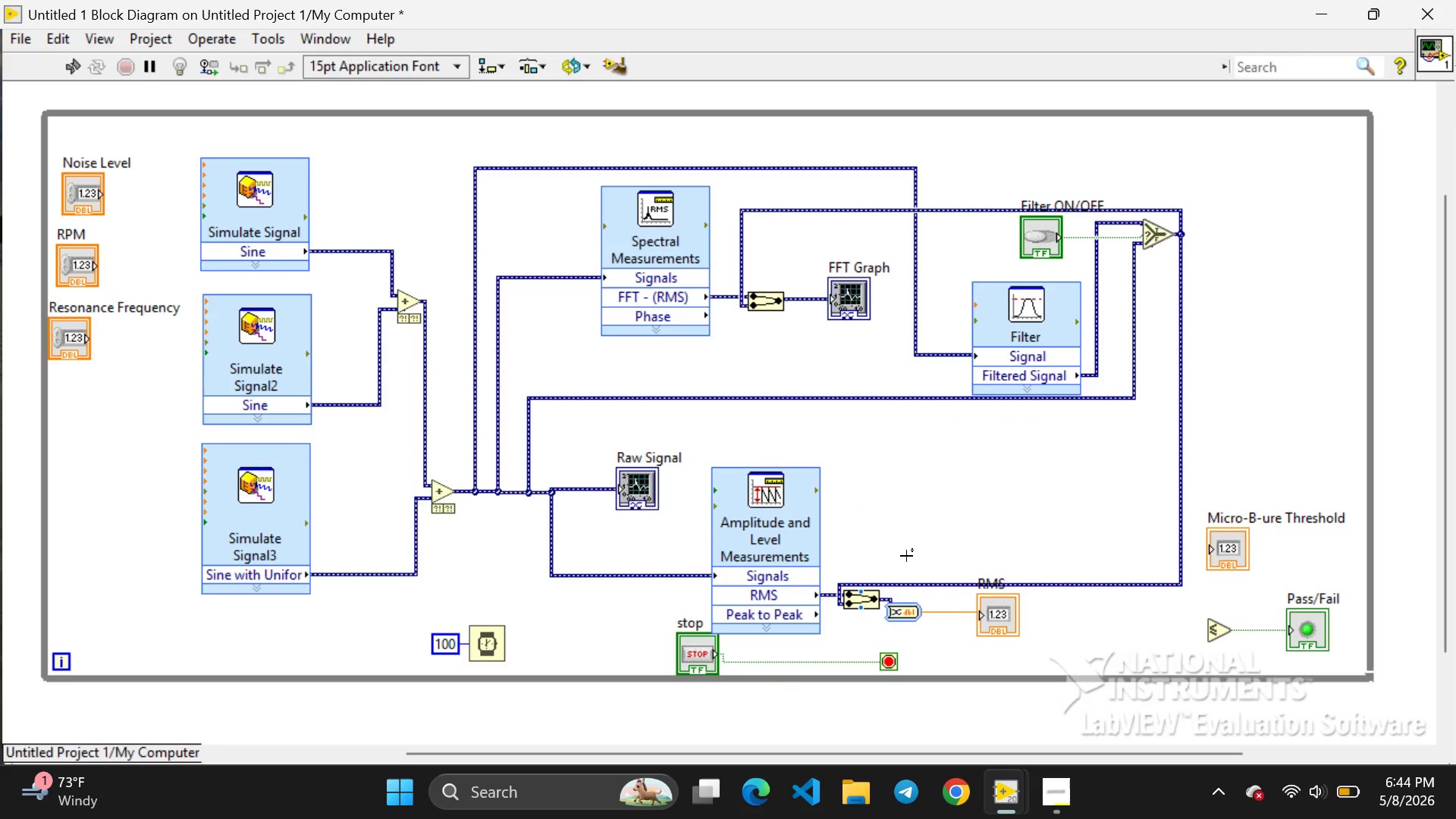 
left_click([921, 545])
 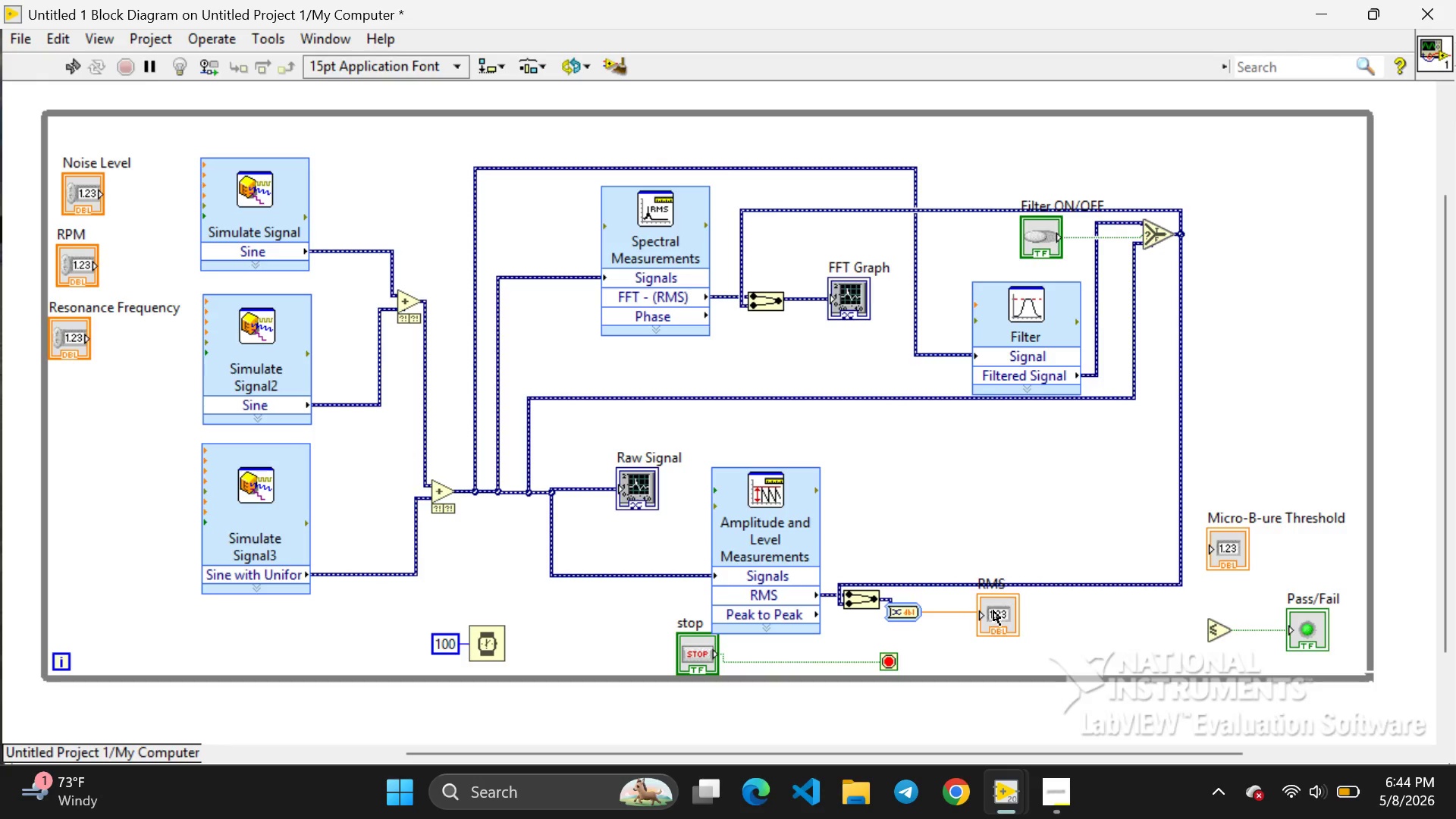 
wait(11.36)
 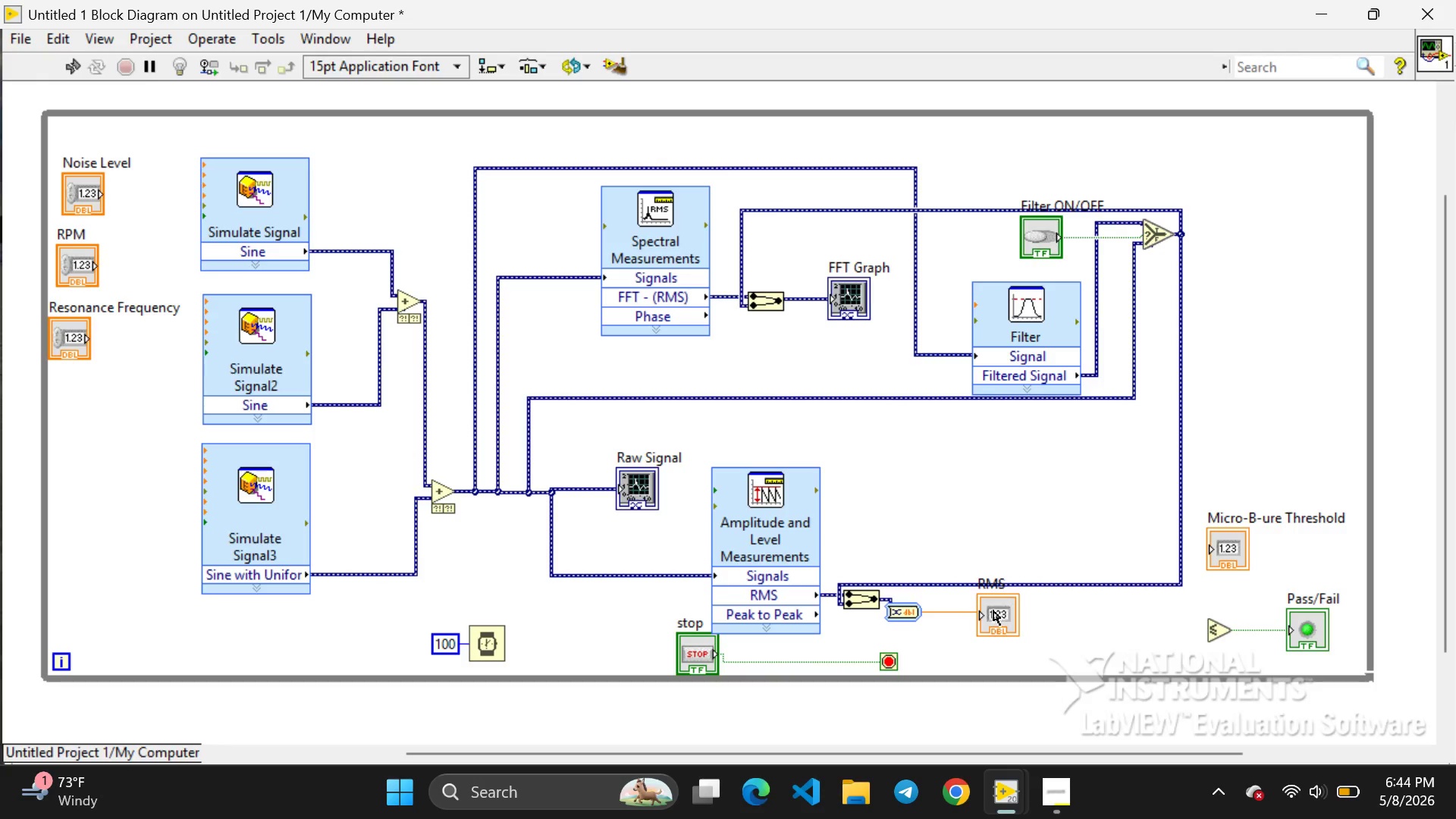 
left_click_drag(start_coordinate=[966, 613], to_coordinate=[968, 600])
 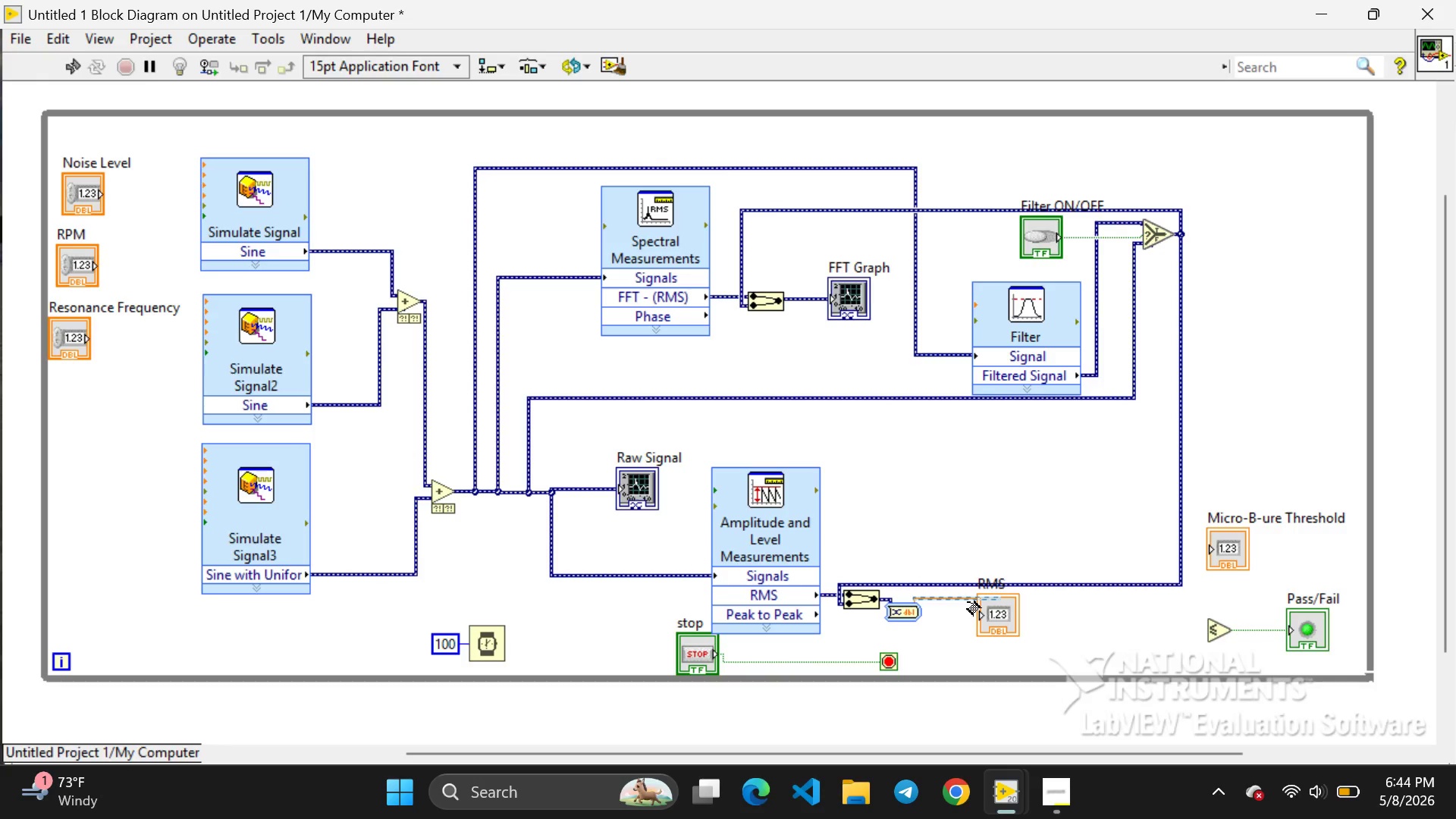 
left_click([968, 602])
 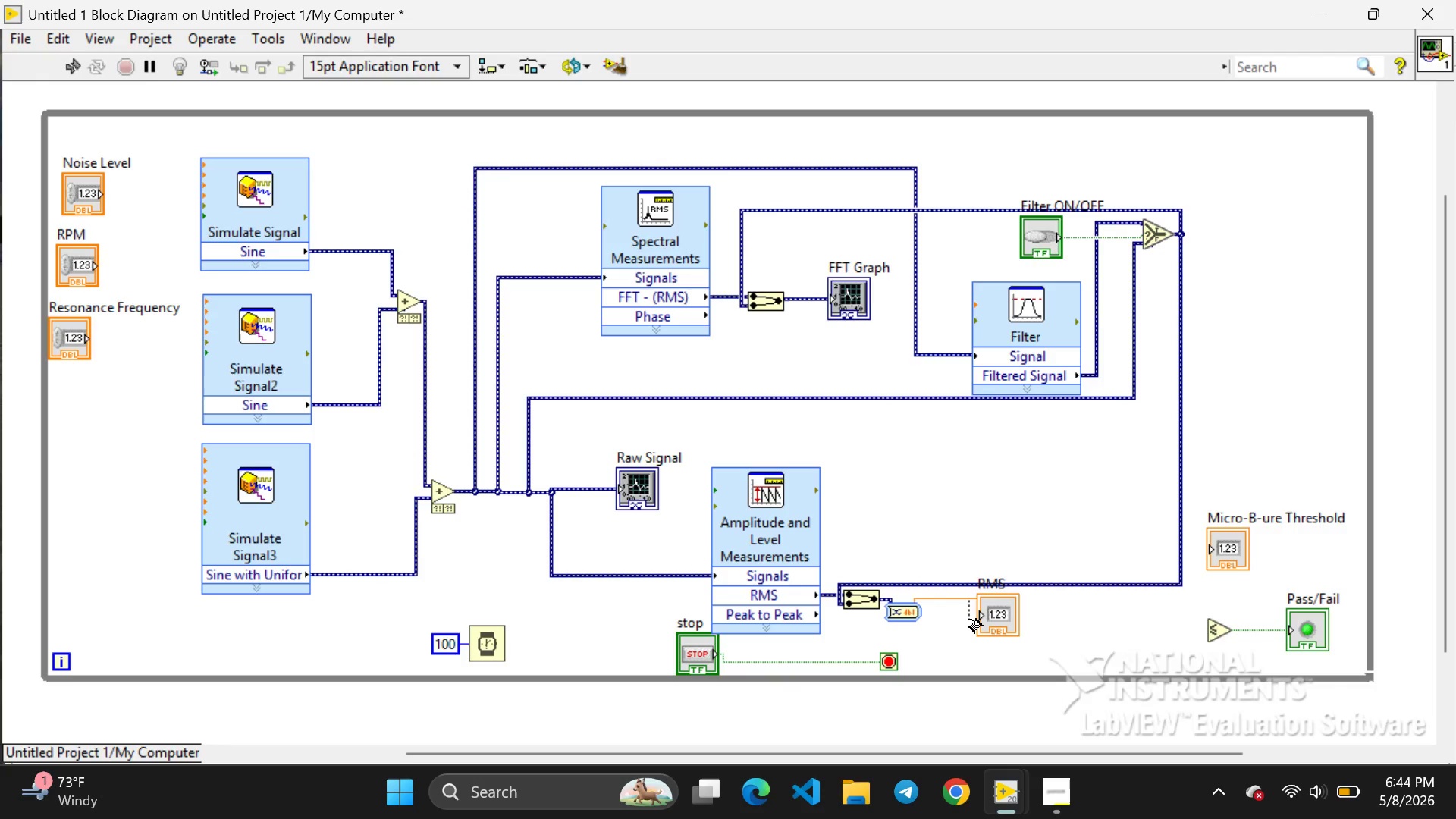 
left_click([969, 620])
 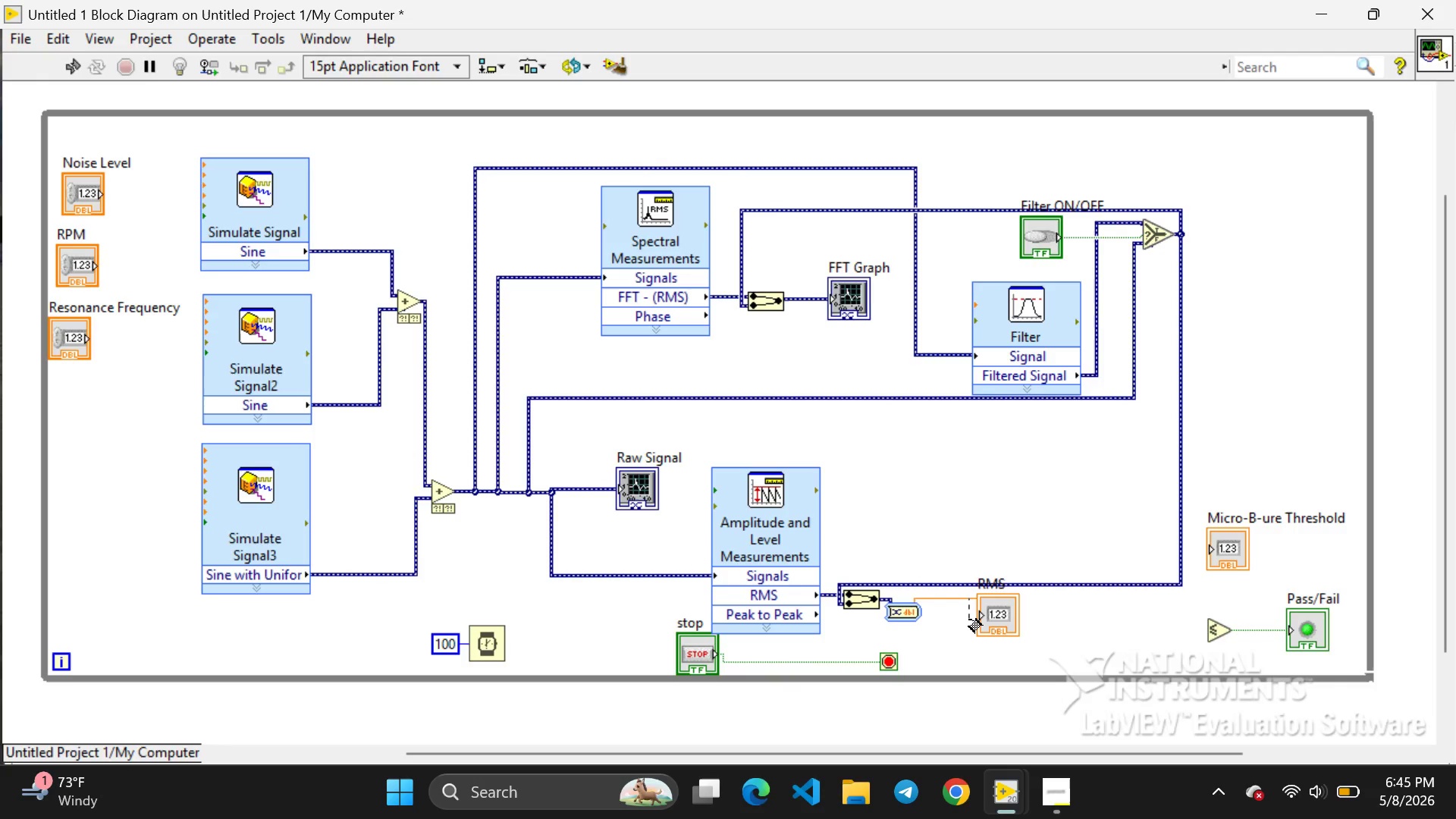 
left_click([969, 620])
 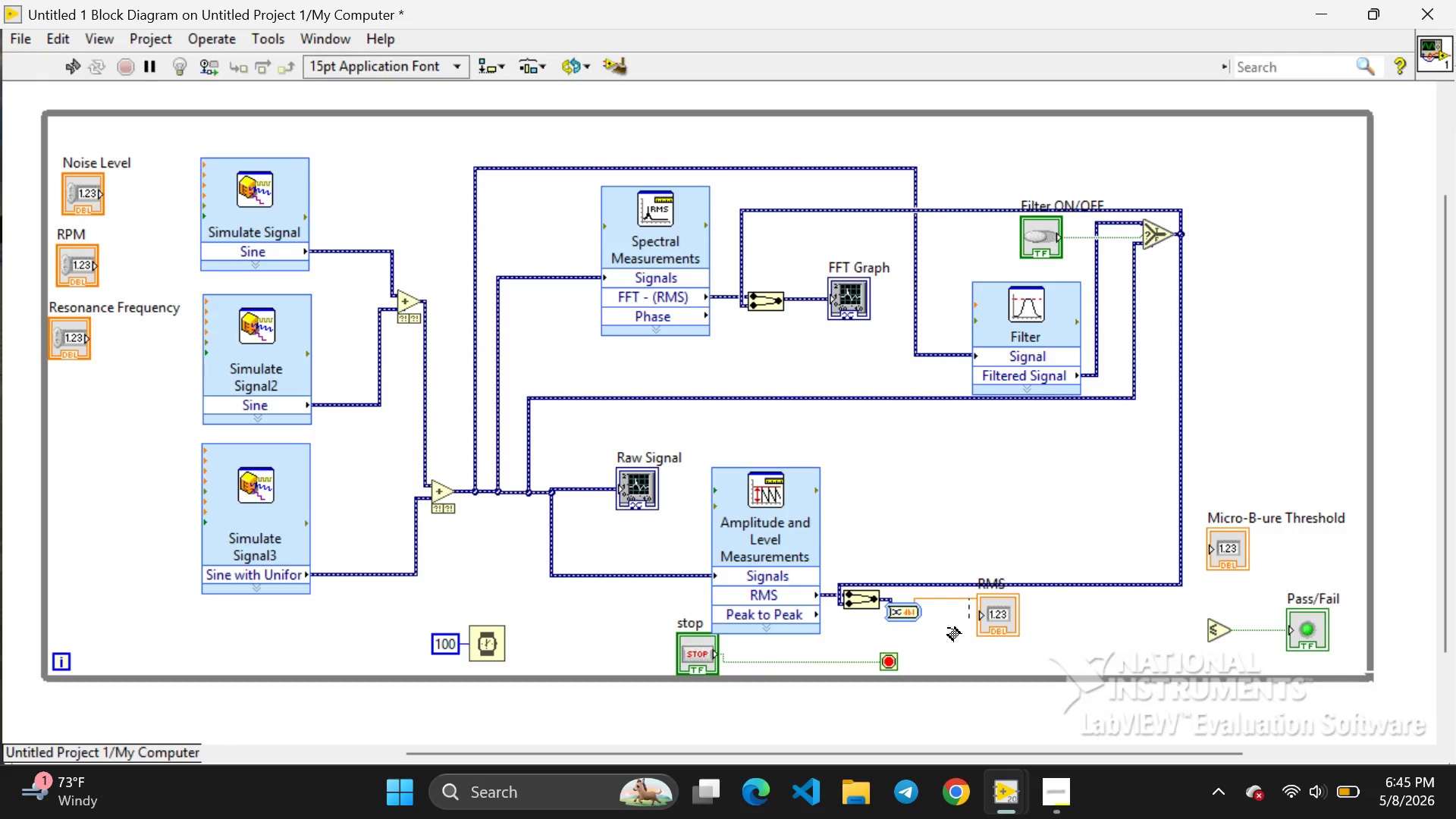 
double_click([948, 628])
 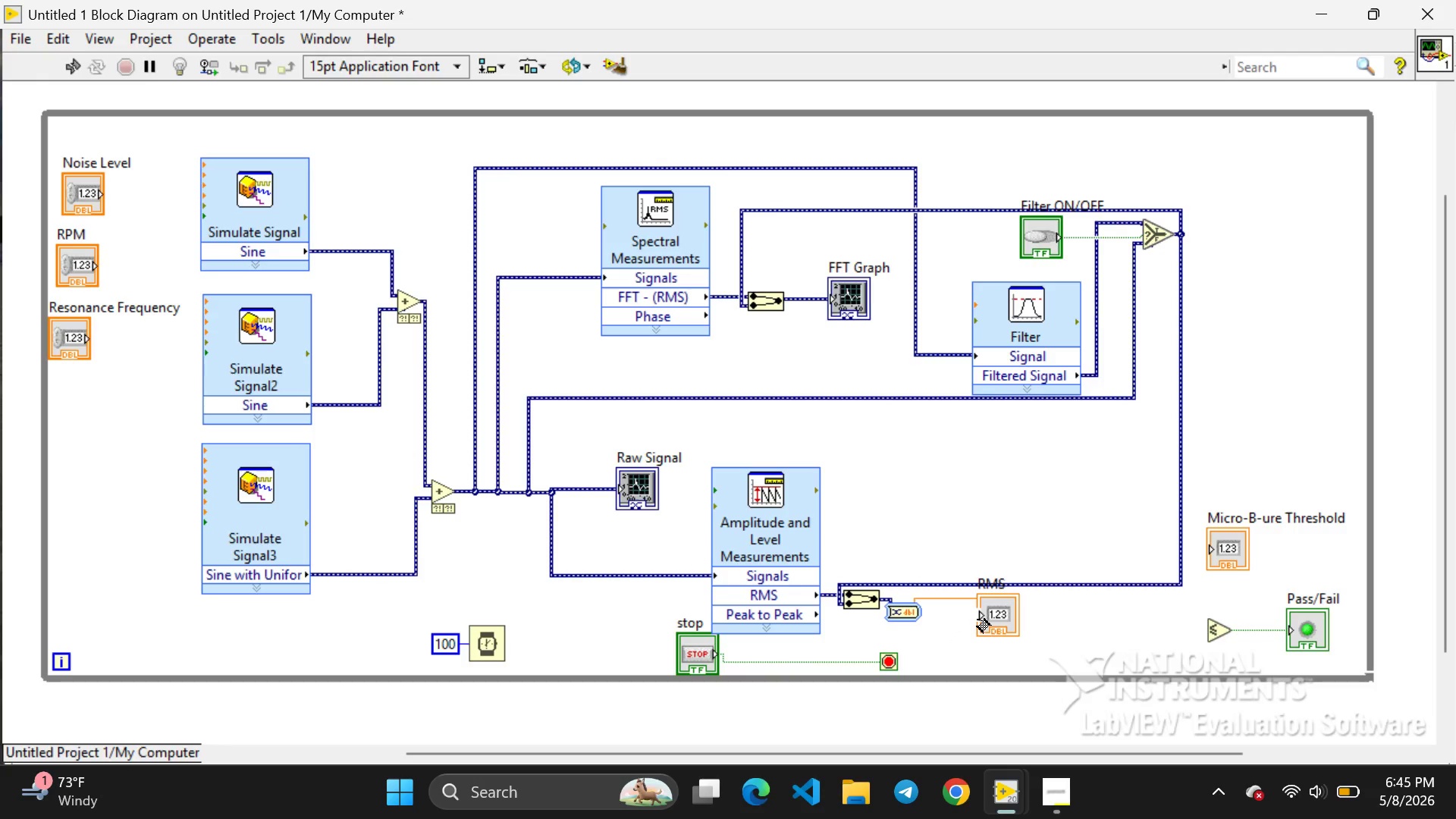 
left_click_drag(start_coordinate=[979, 617], to_coordinate=[965, 649])
 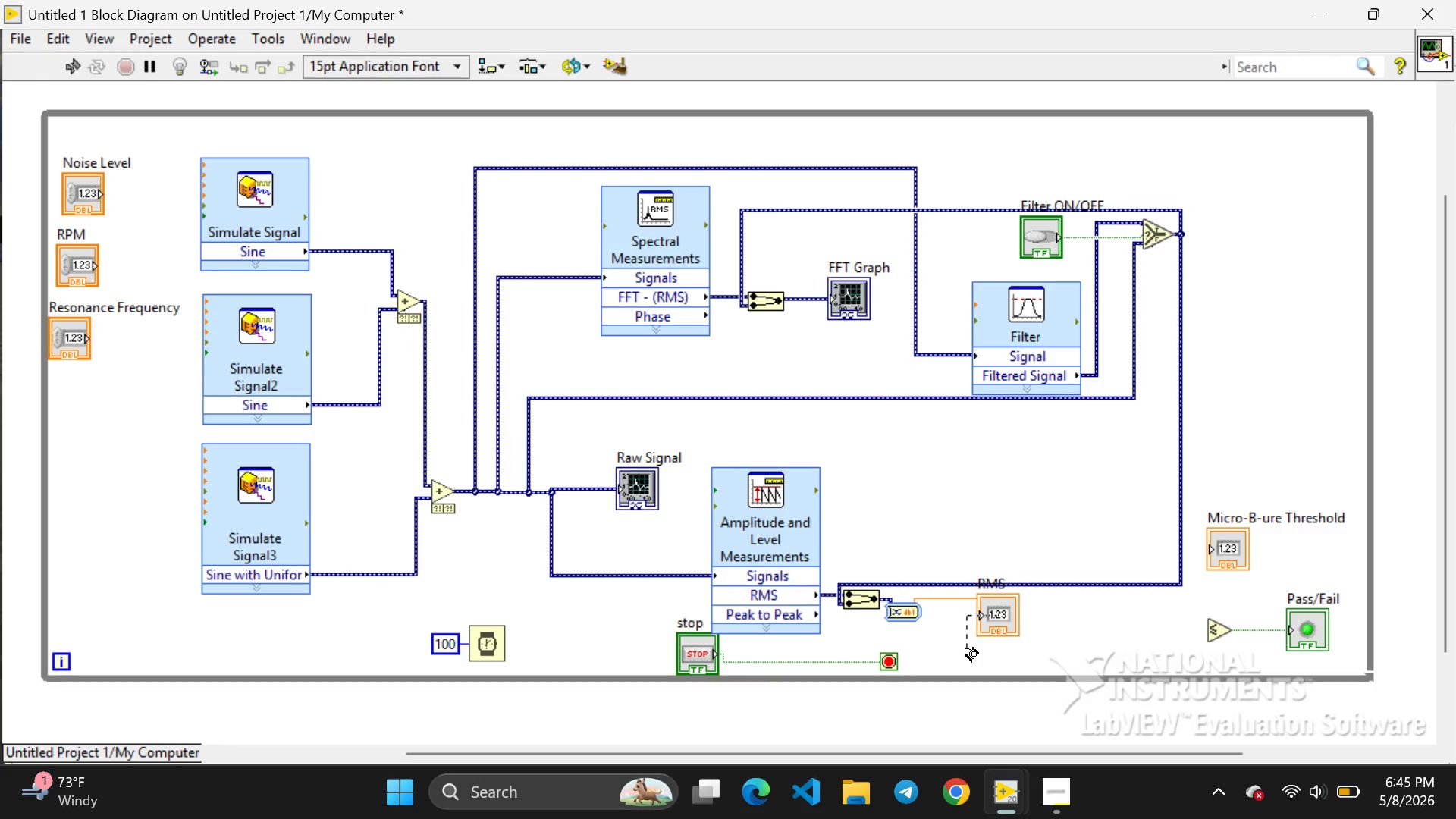 
left_click_drag(start_coordinate=[965, 648], to_coordinate=[1194, 621])
 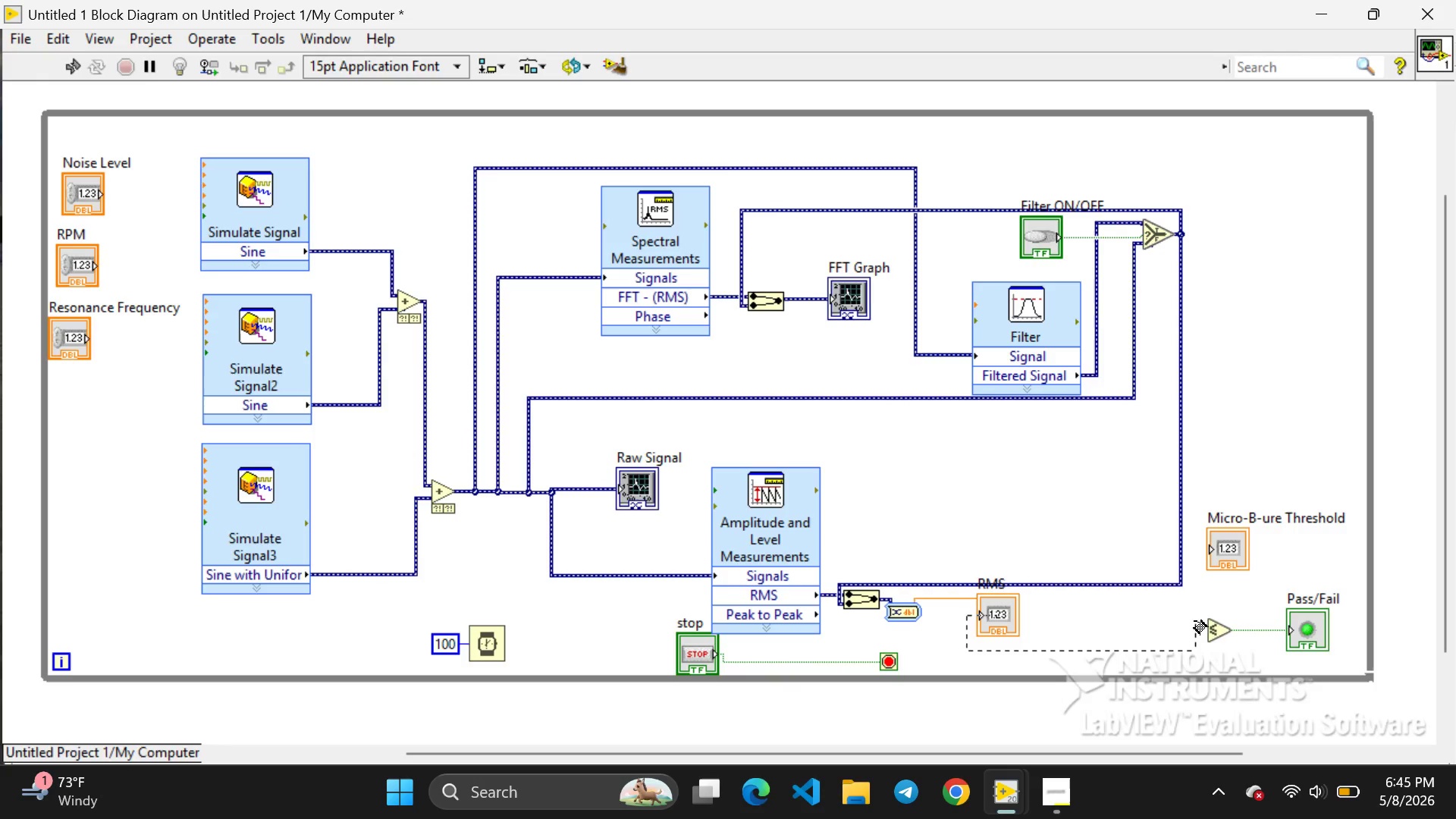 
left_click_drag(start_coordinate=[1194, 621], to_coordinate=[1203, 623])
 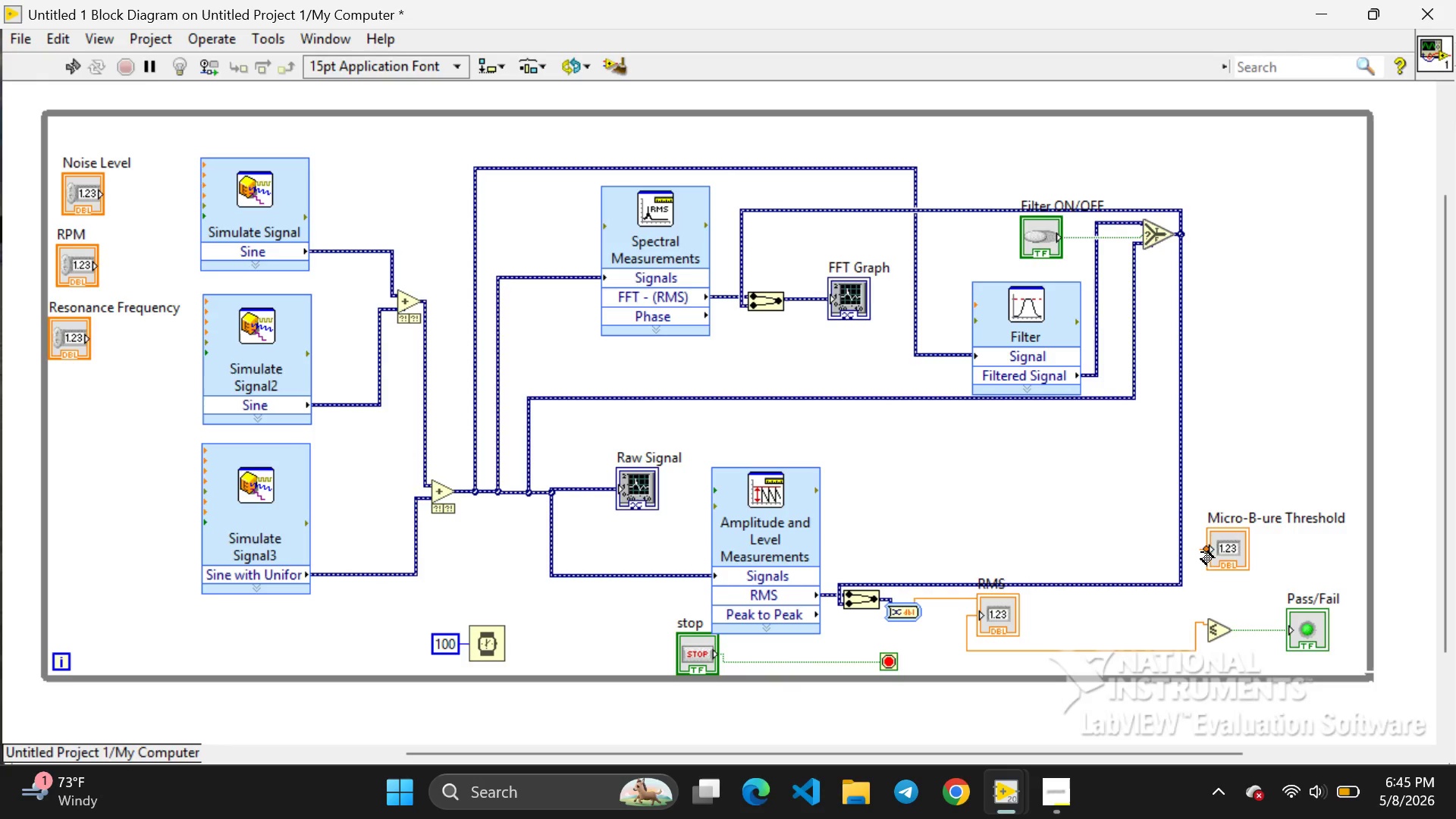 
left_click_drag(start_coordinate=[1203, 546], to_coordinate=[1188, 635])
 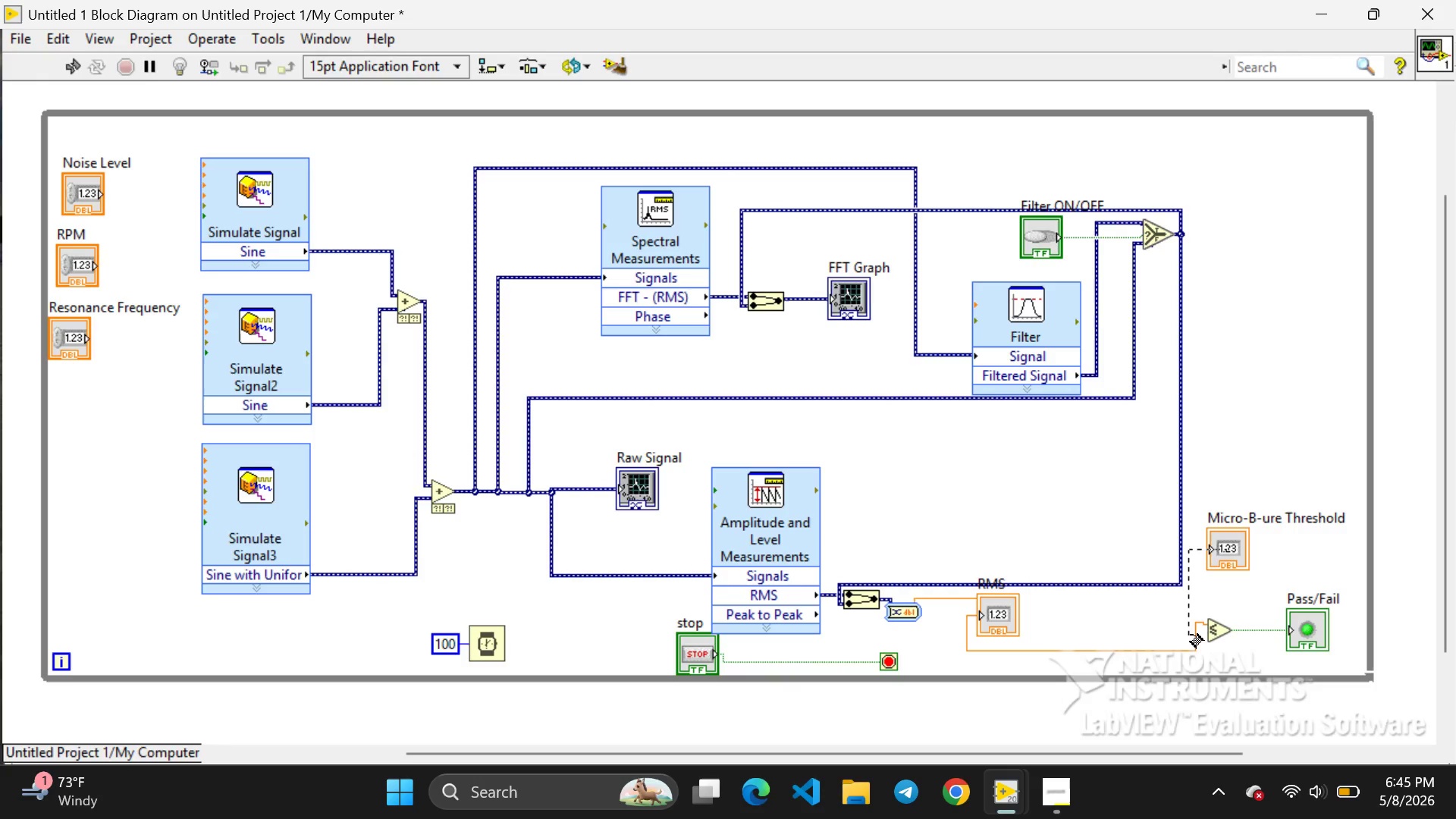 
left_click_drag(start_coordinate=[1188, 635], to_coordinate=[1210, 629])
 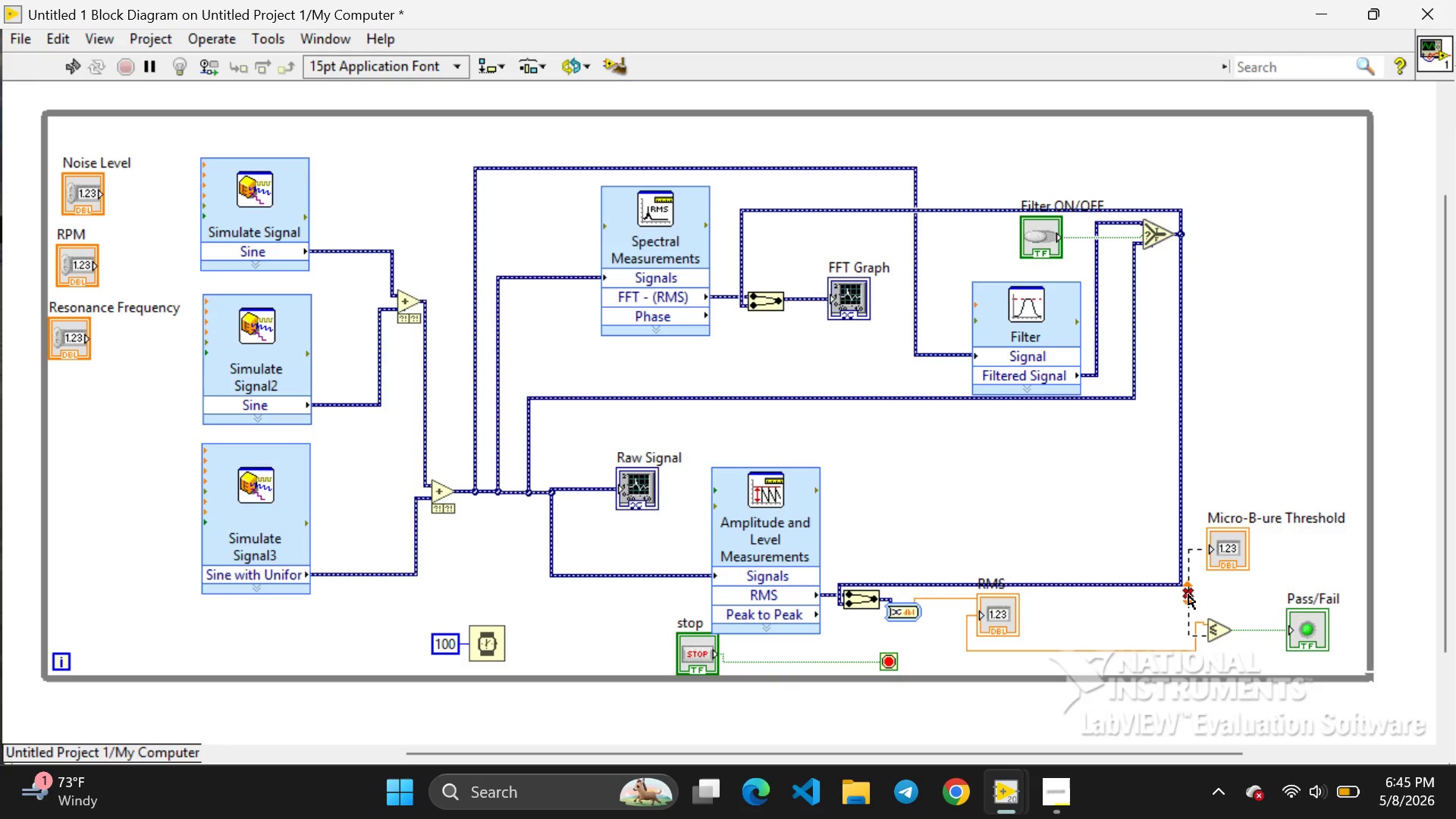 
left_click([1190, 595])
 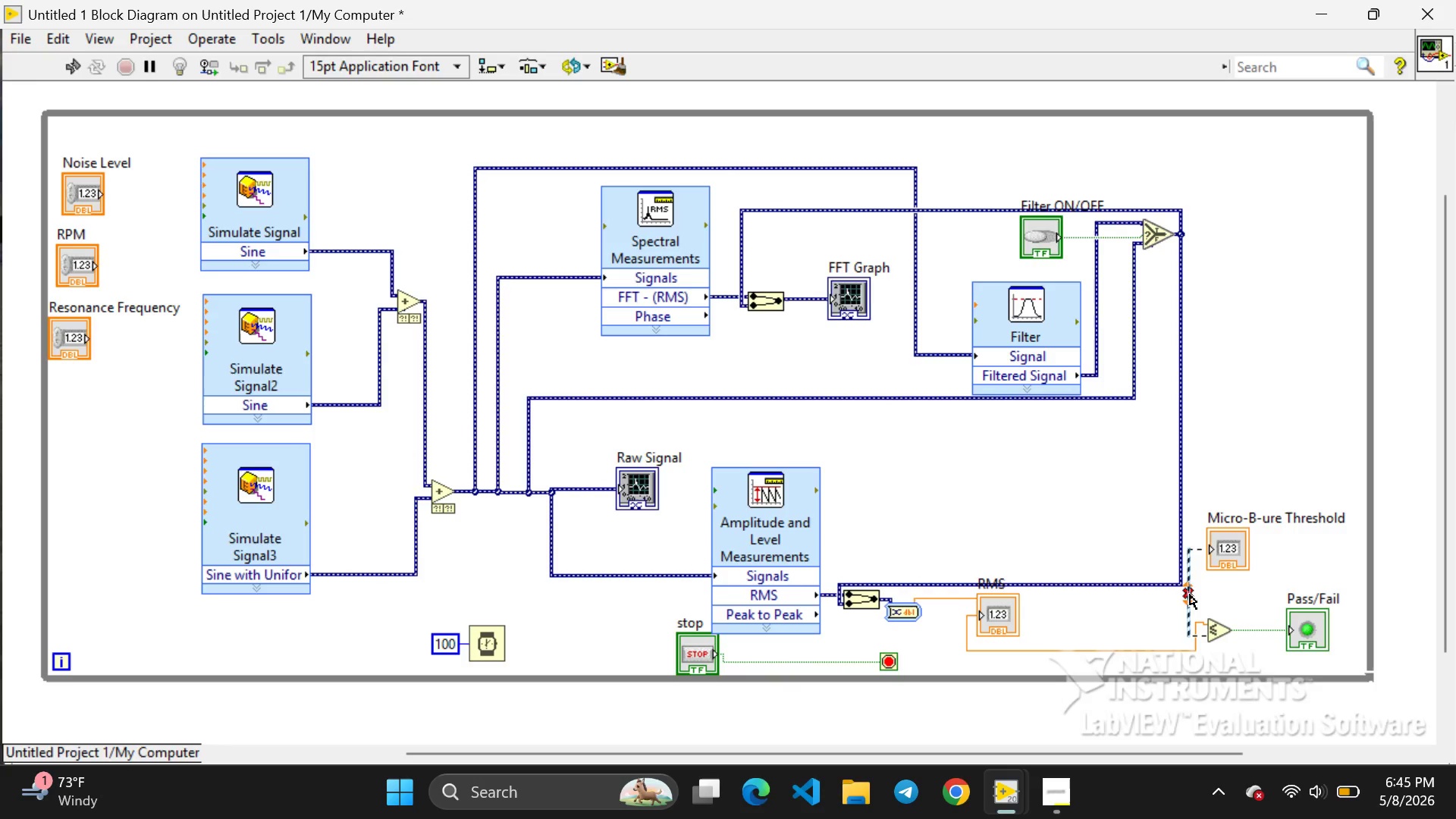 
key(Backspace)
 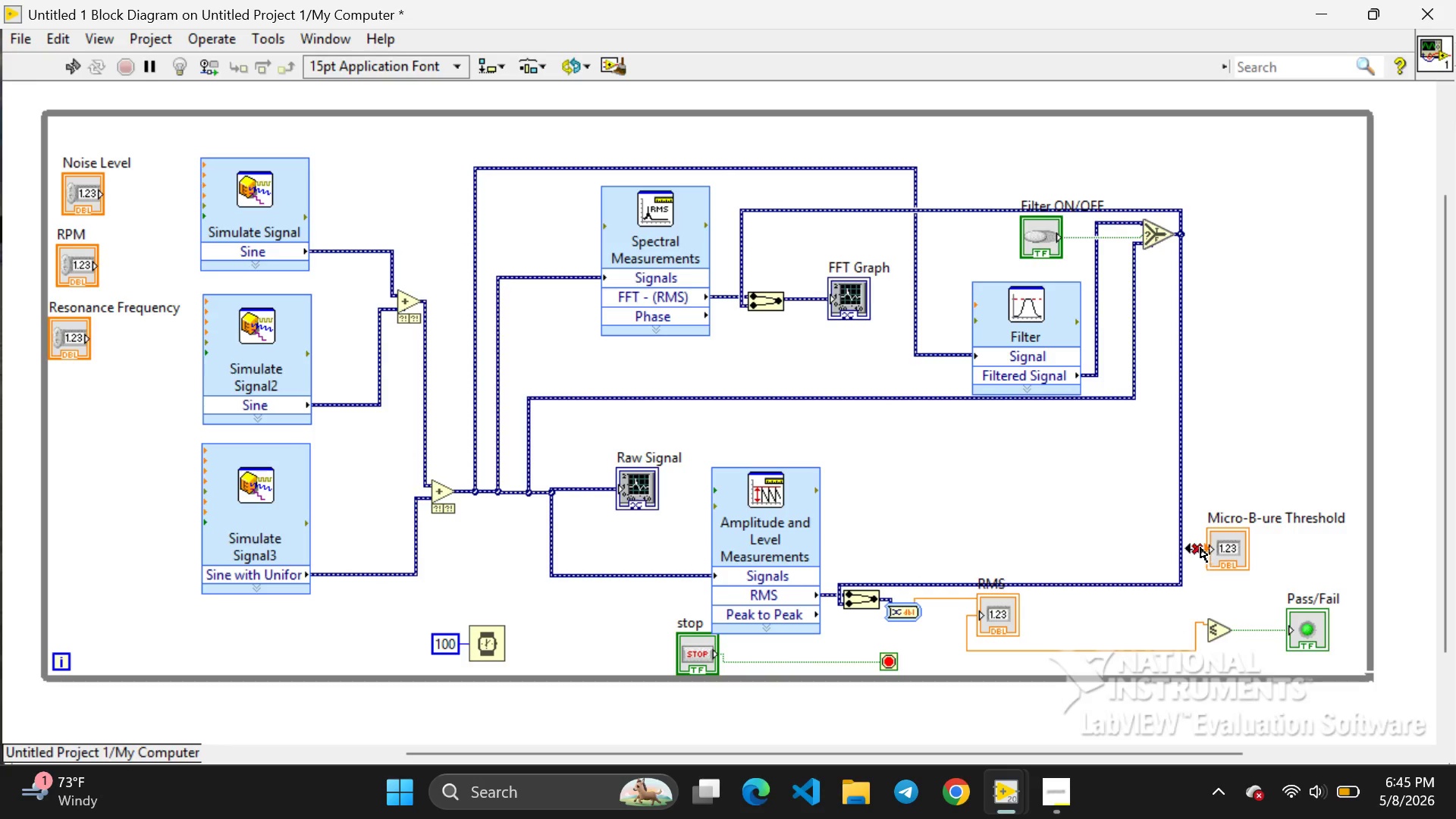 
left_click([1197, 546])
 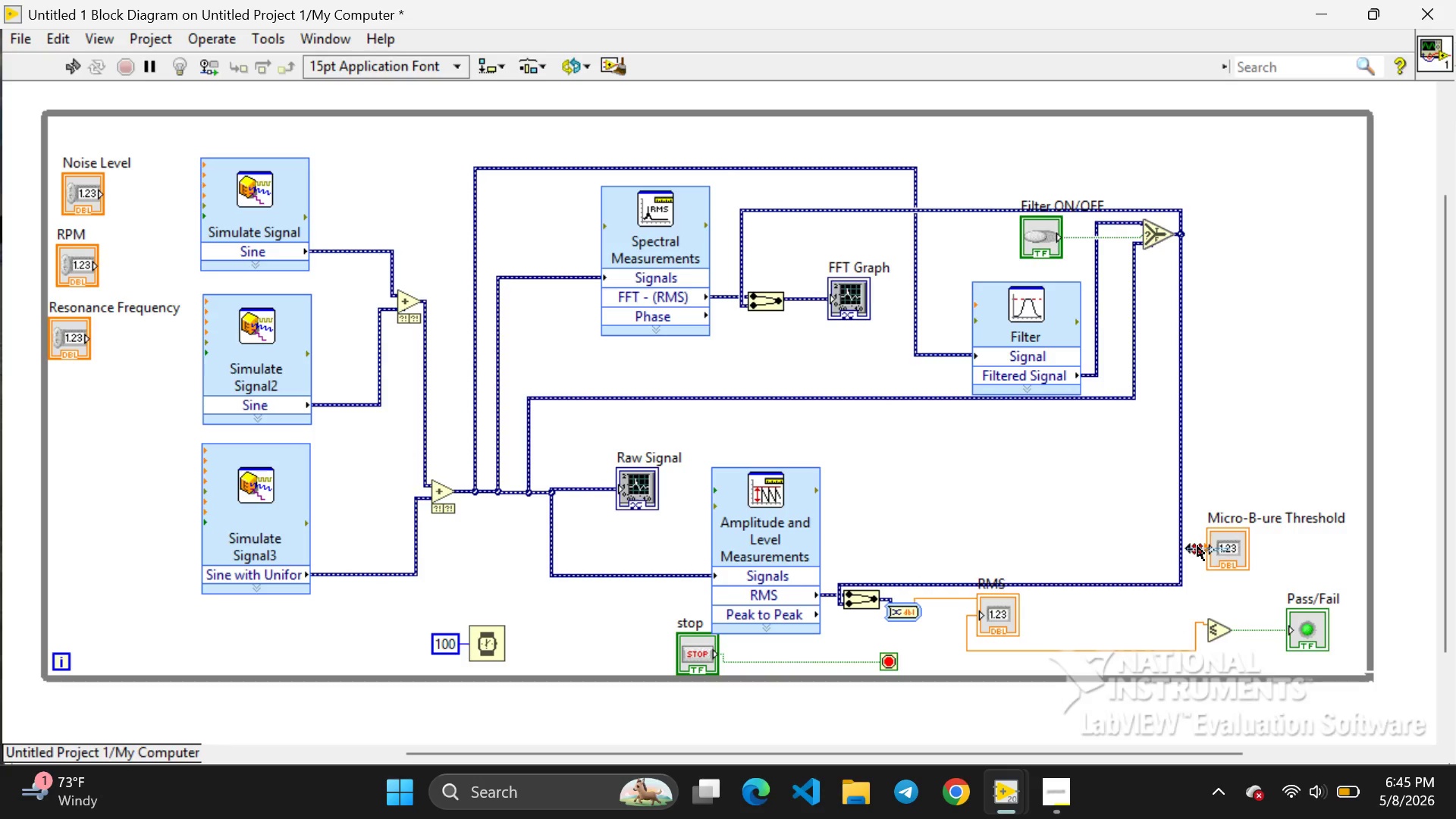 
key(Backspace)
 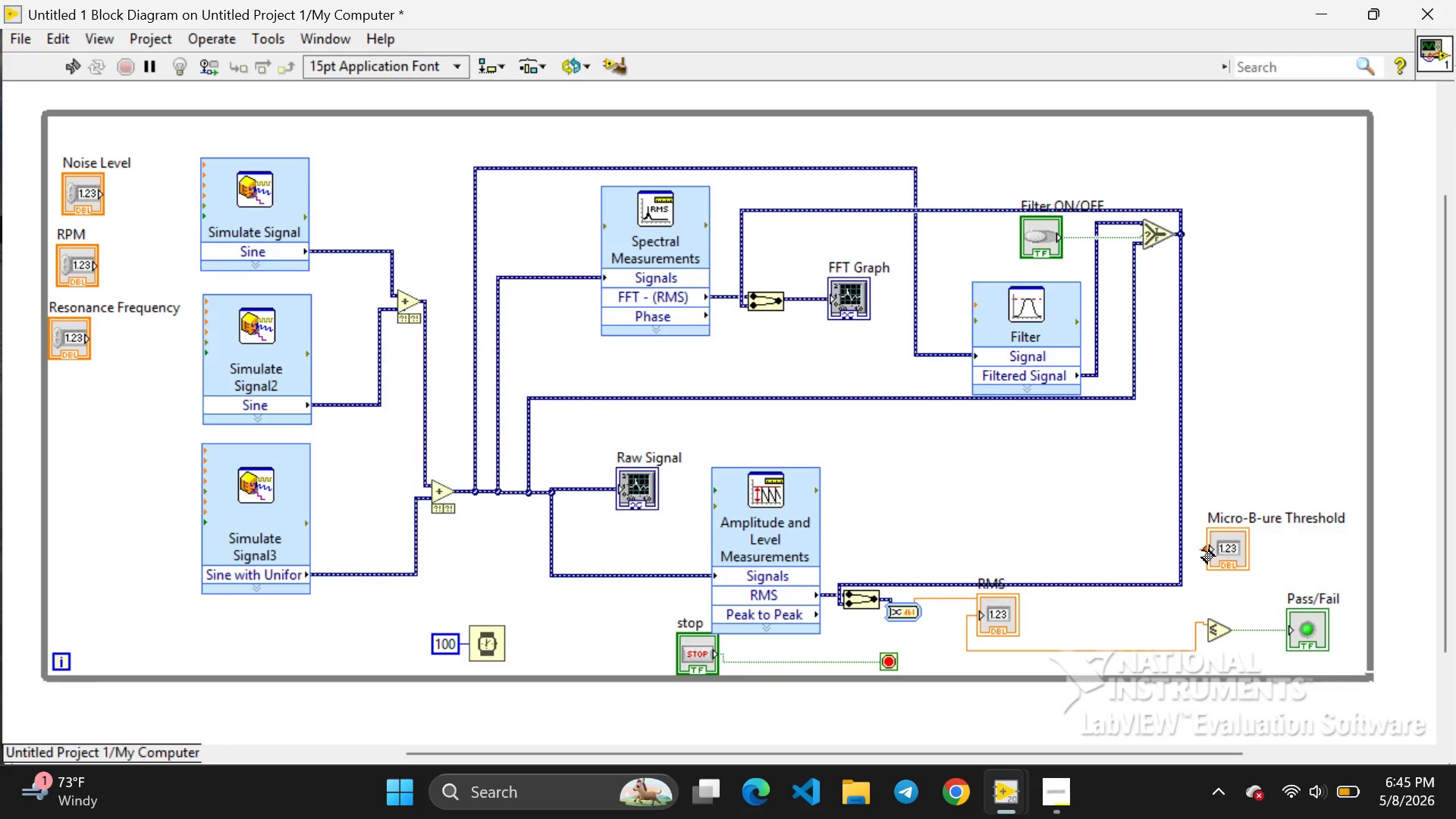 
left_click_drag(start_coordinate=[1202, 547], to_coordinate=[1188, 633])
 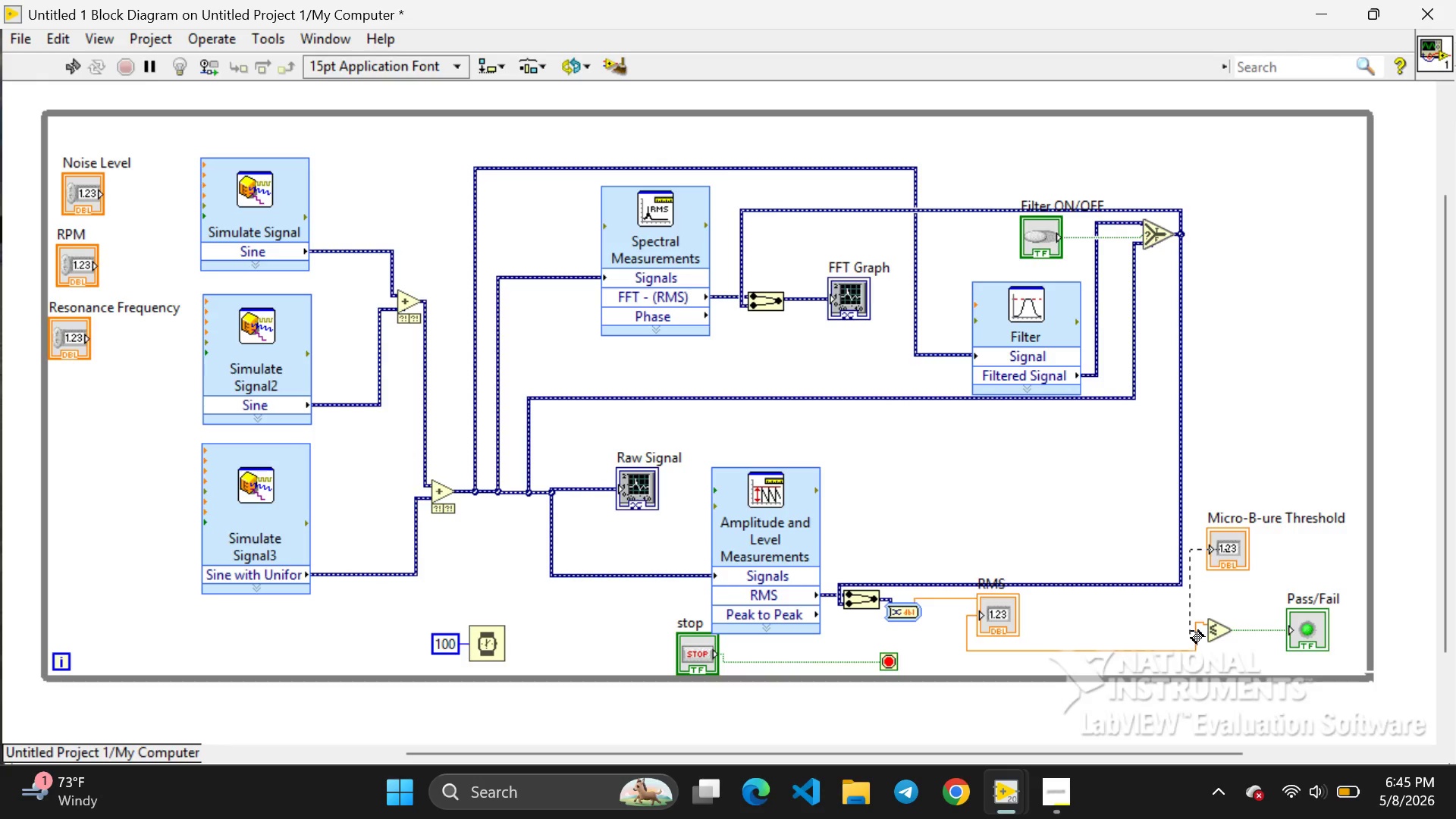 
left_click_drag(start_coordinate=[1188, 632], to_coordinate=[1216, 630])
 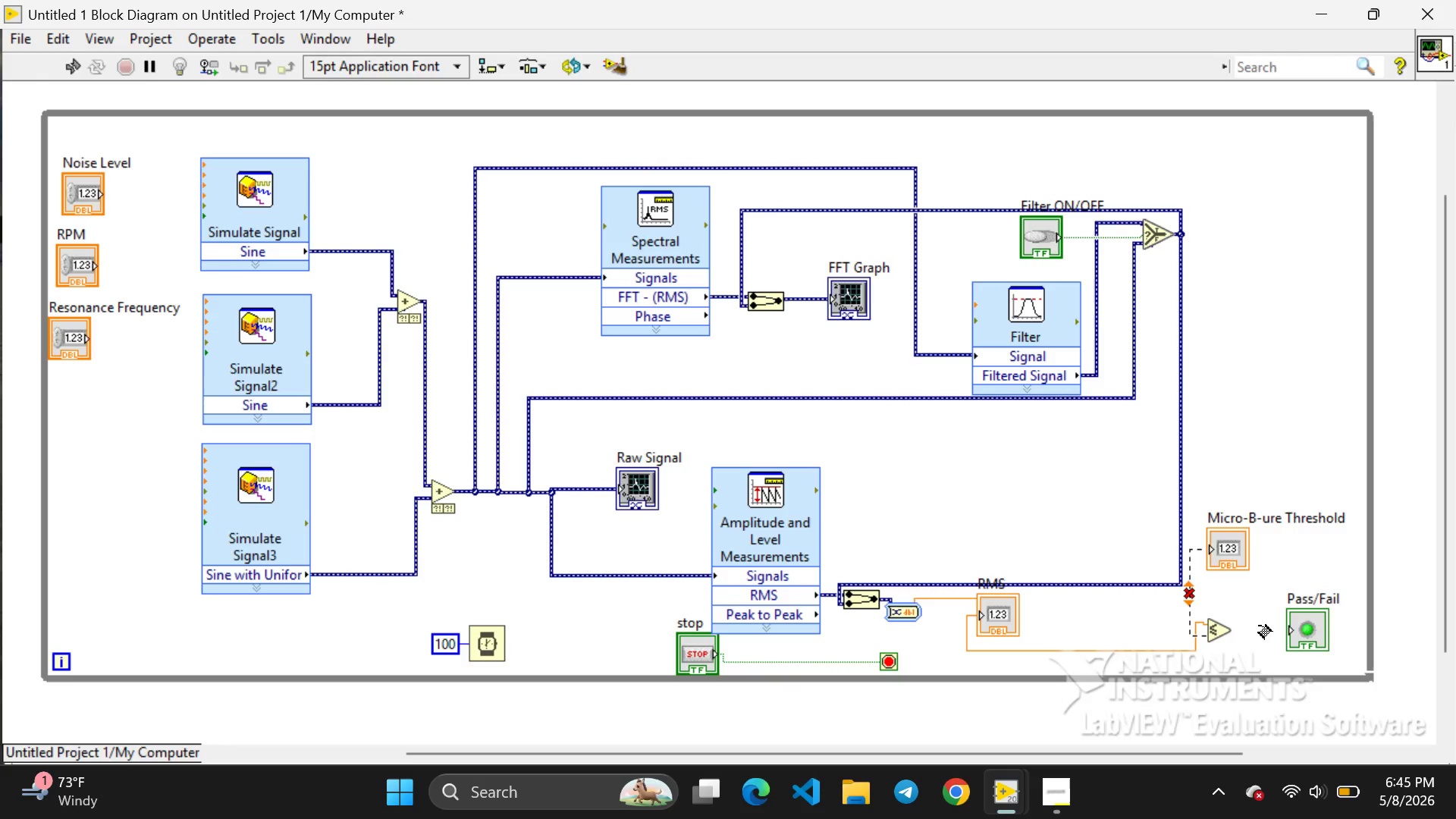 
left_click([1257, 629])
 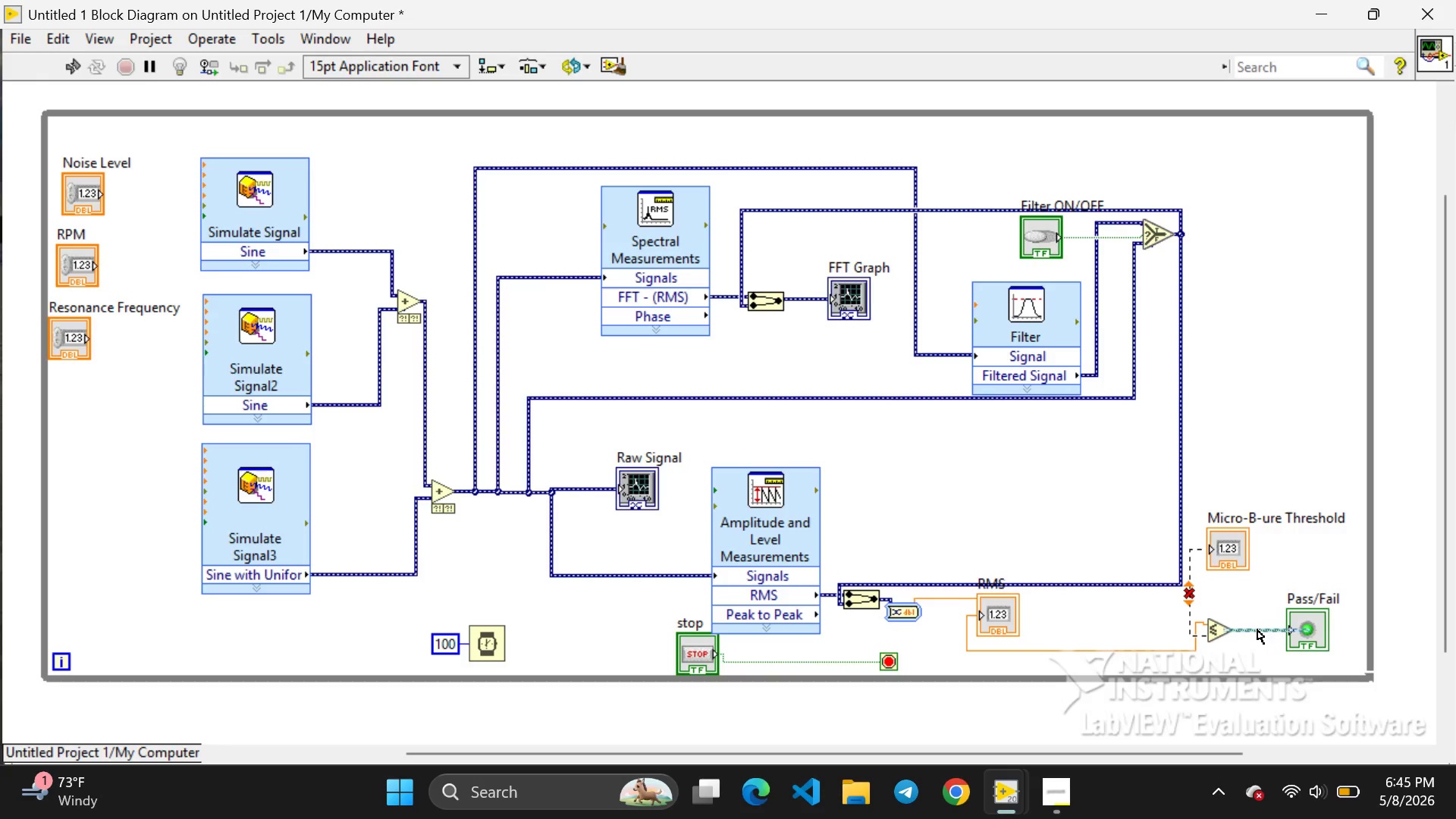 
key(Backspace)
 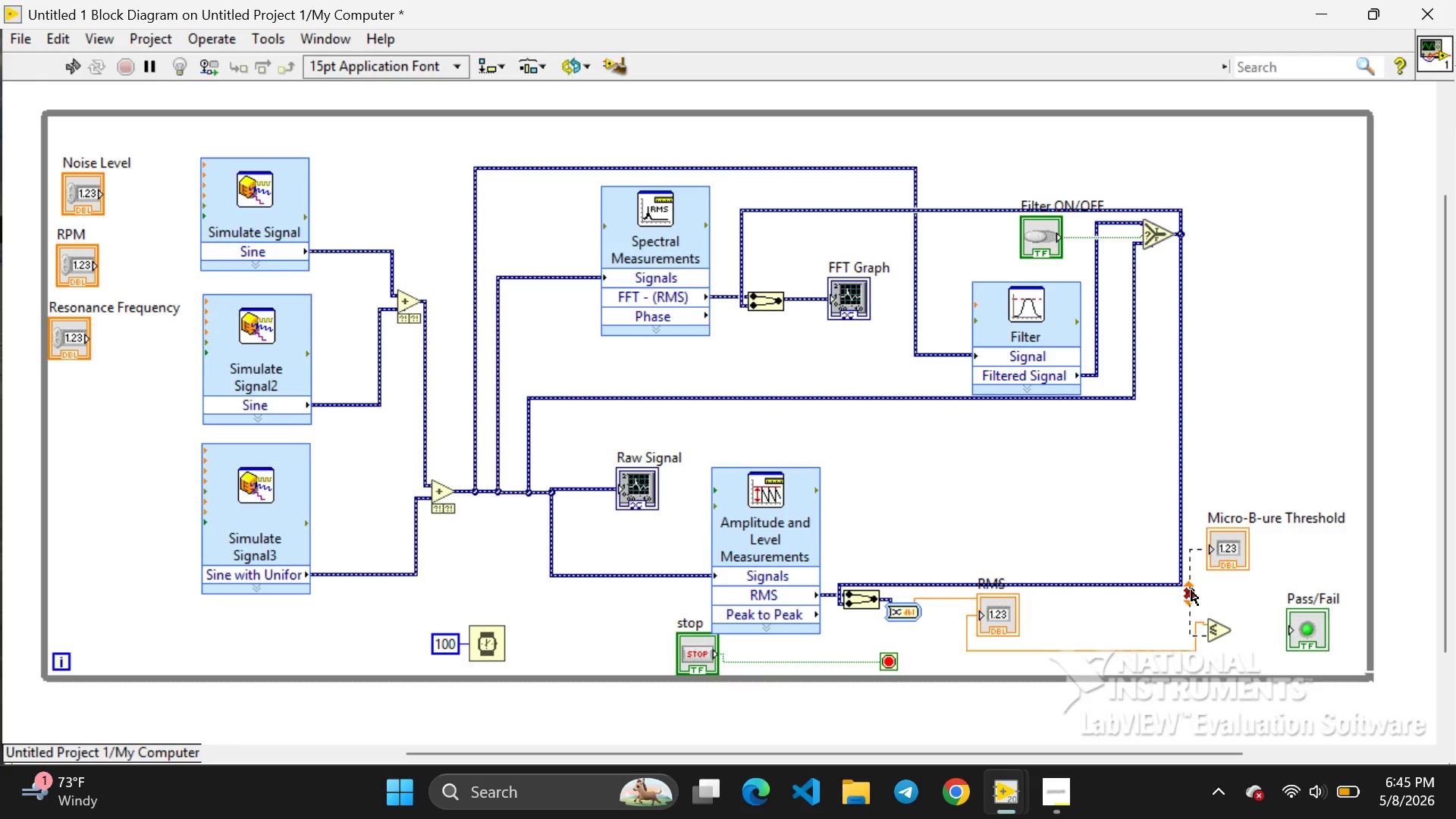 
left_click([1191, 592])
 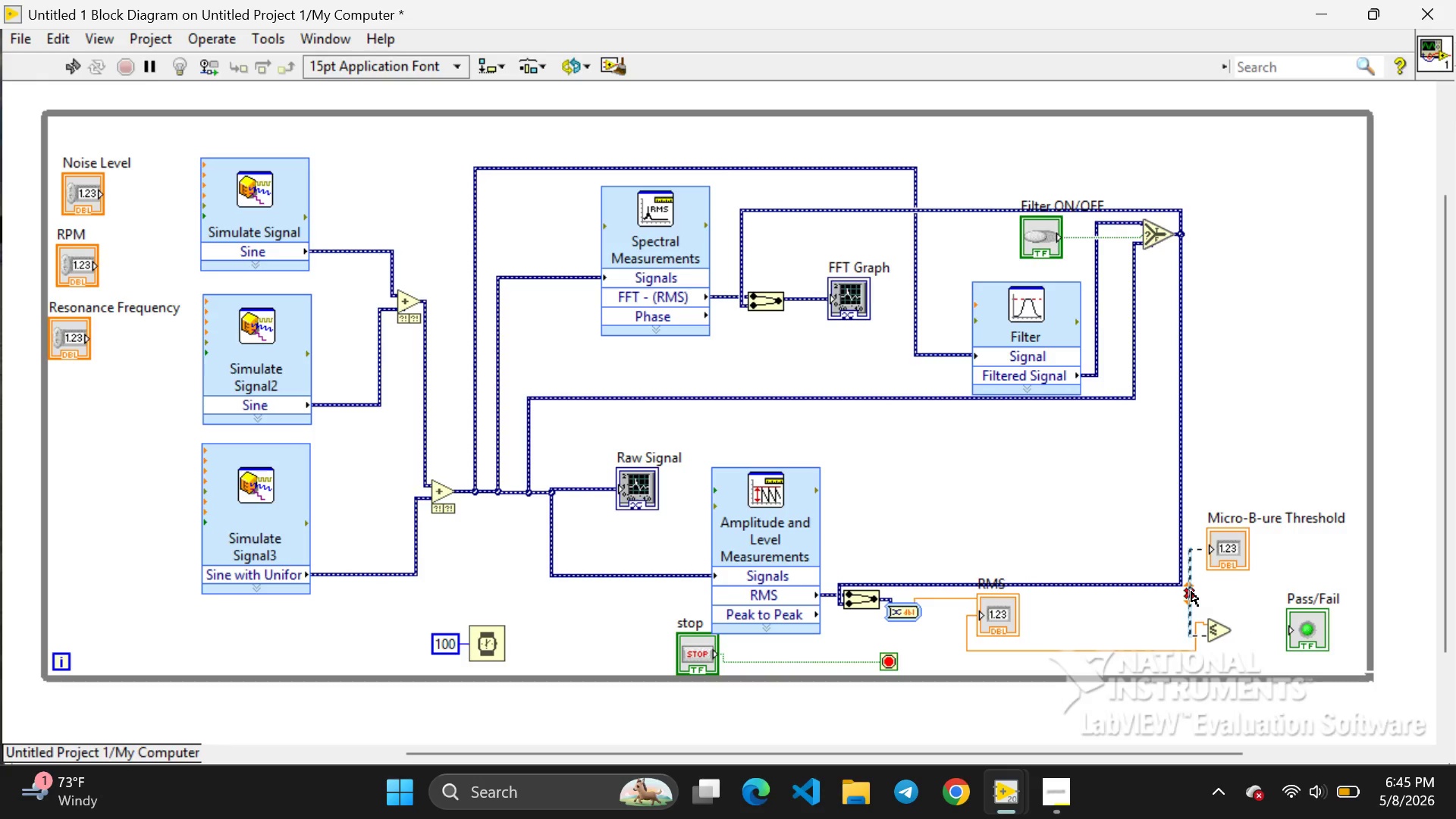 
key(Backspace)
 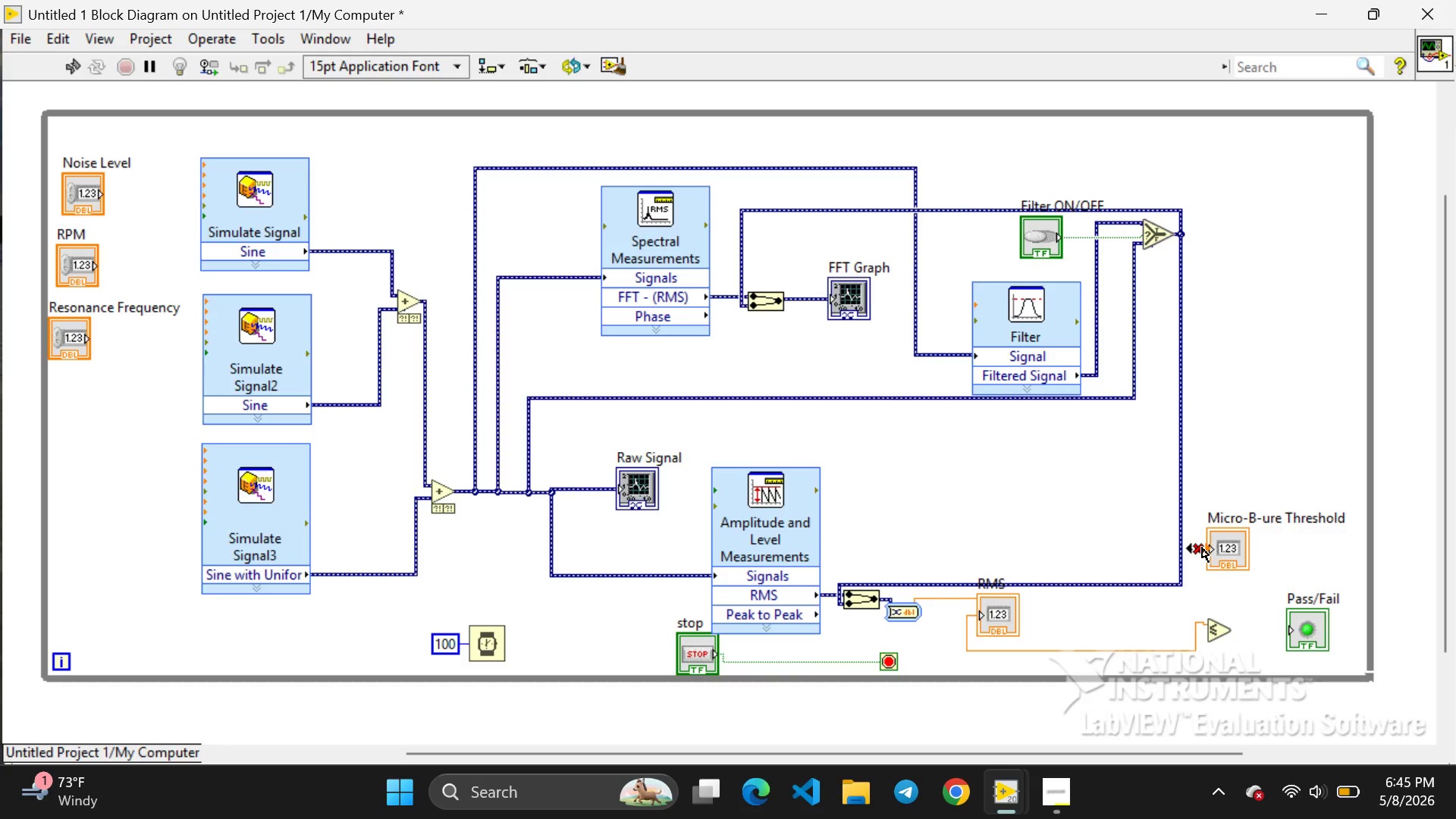 
left_click([1202, 548])
 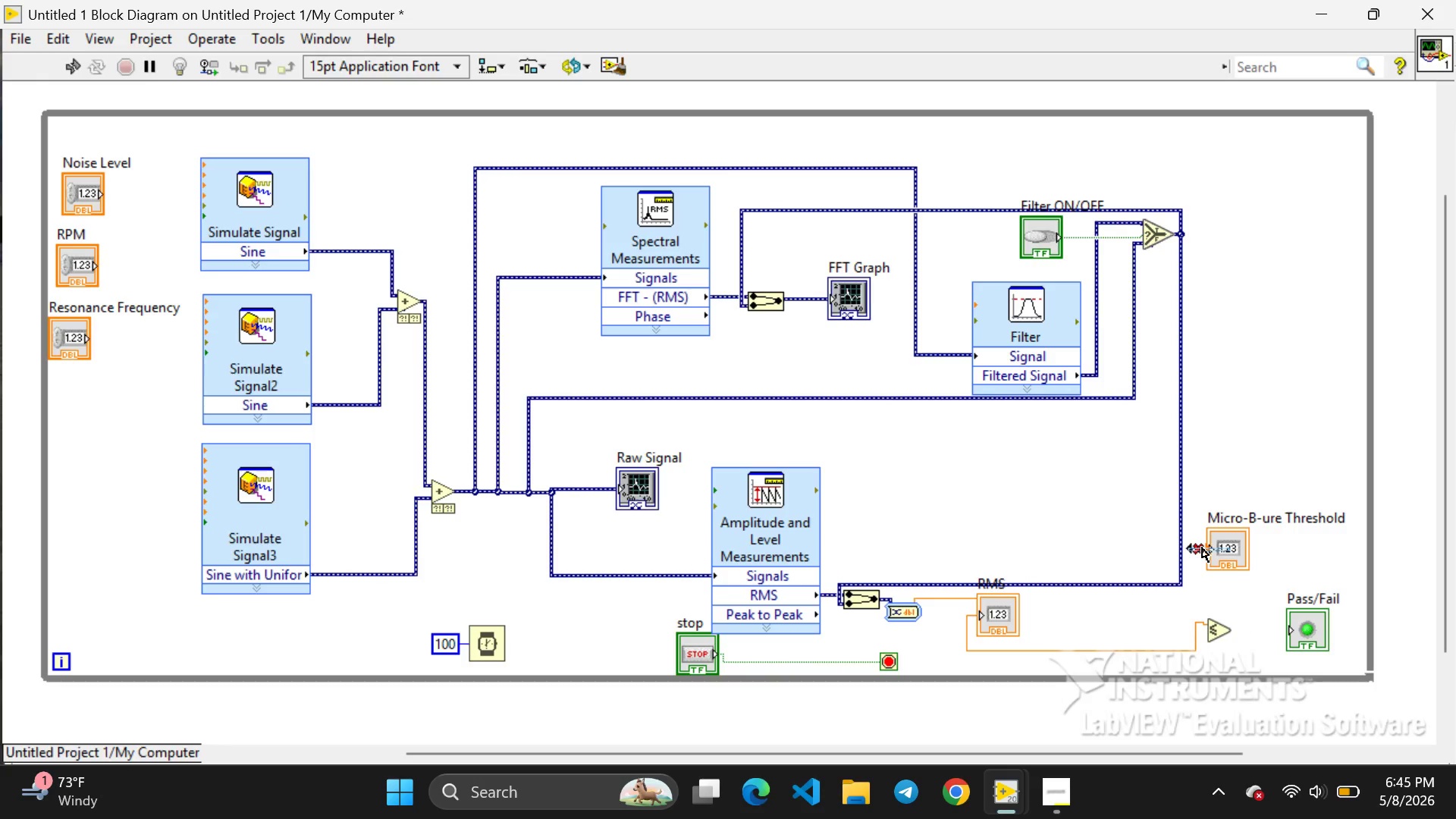 
key(Backspace)
 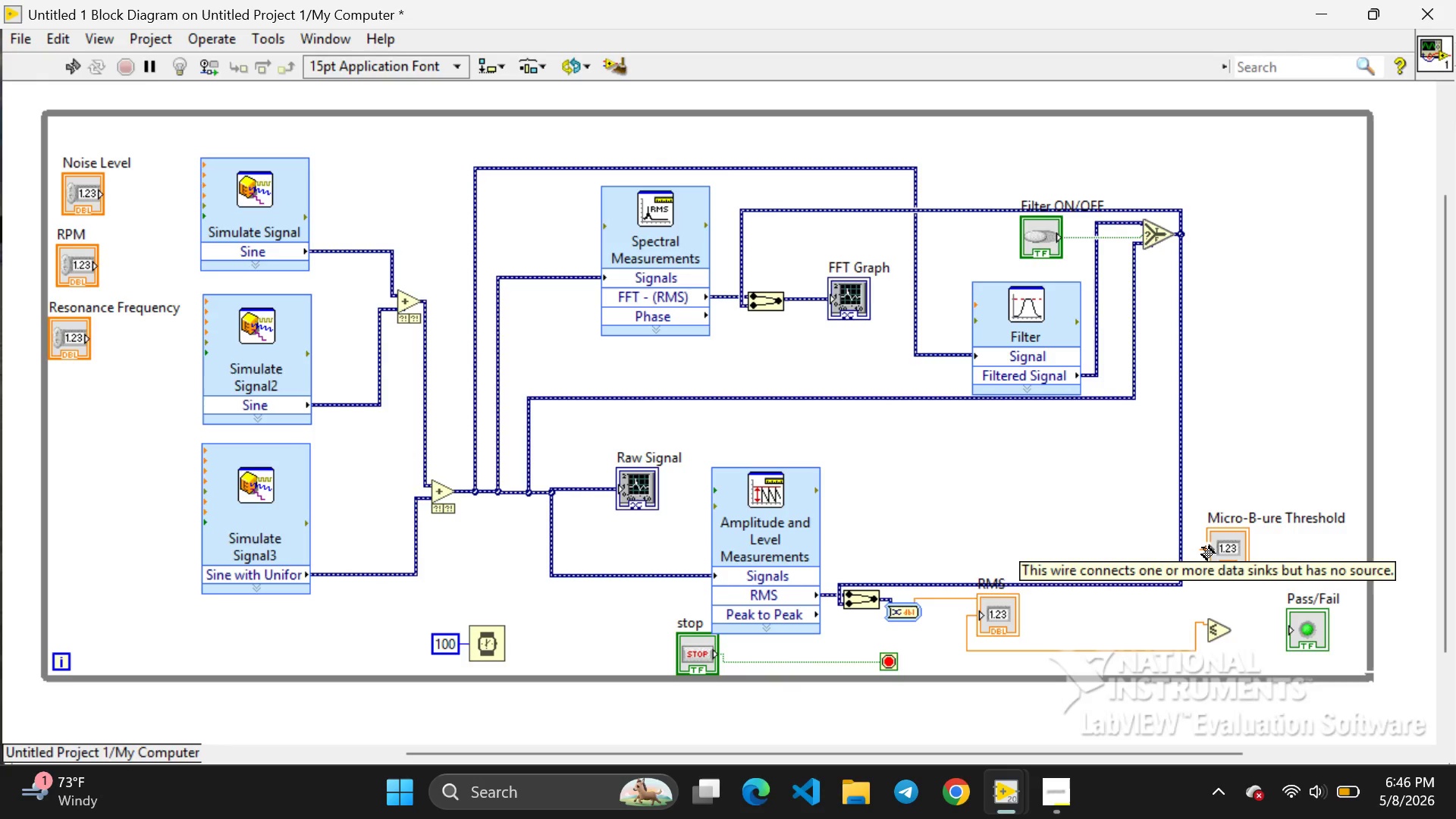 
wait(10.92)
 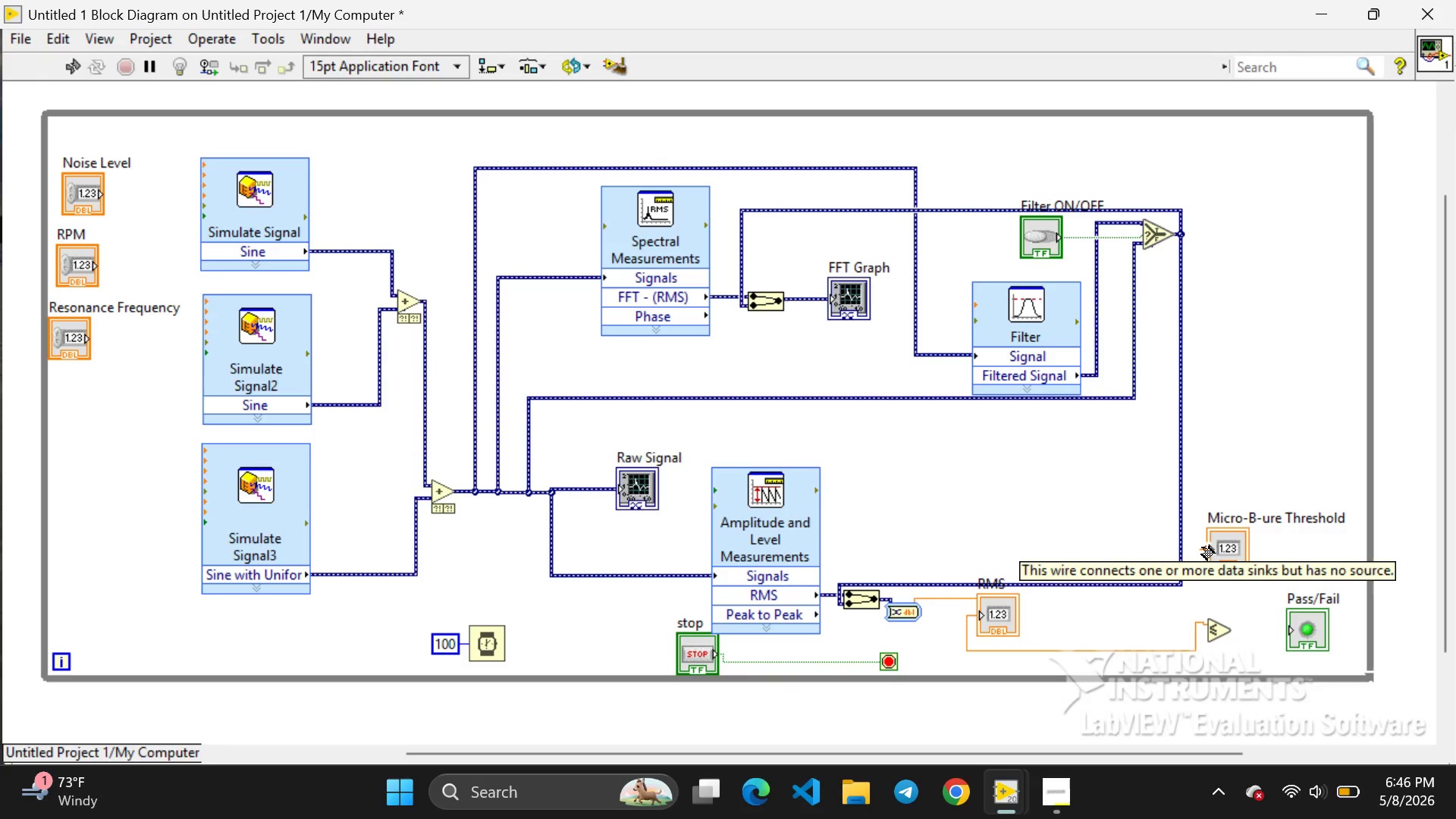 
left_click_drag(start_coordinate=[1207, 550], to_coordinate=[1188, 636])
 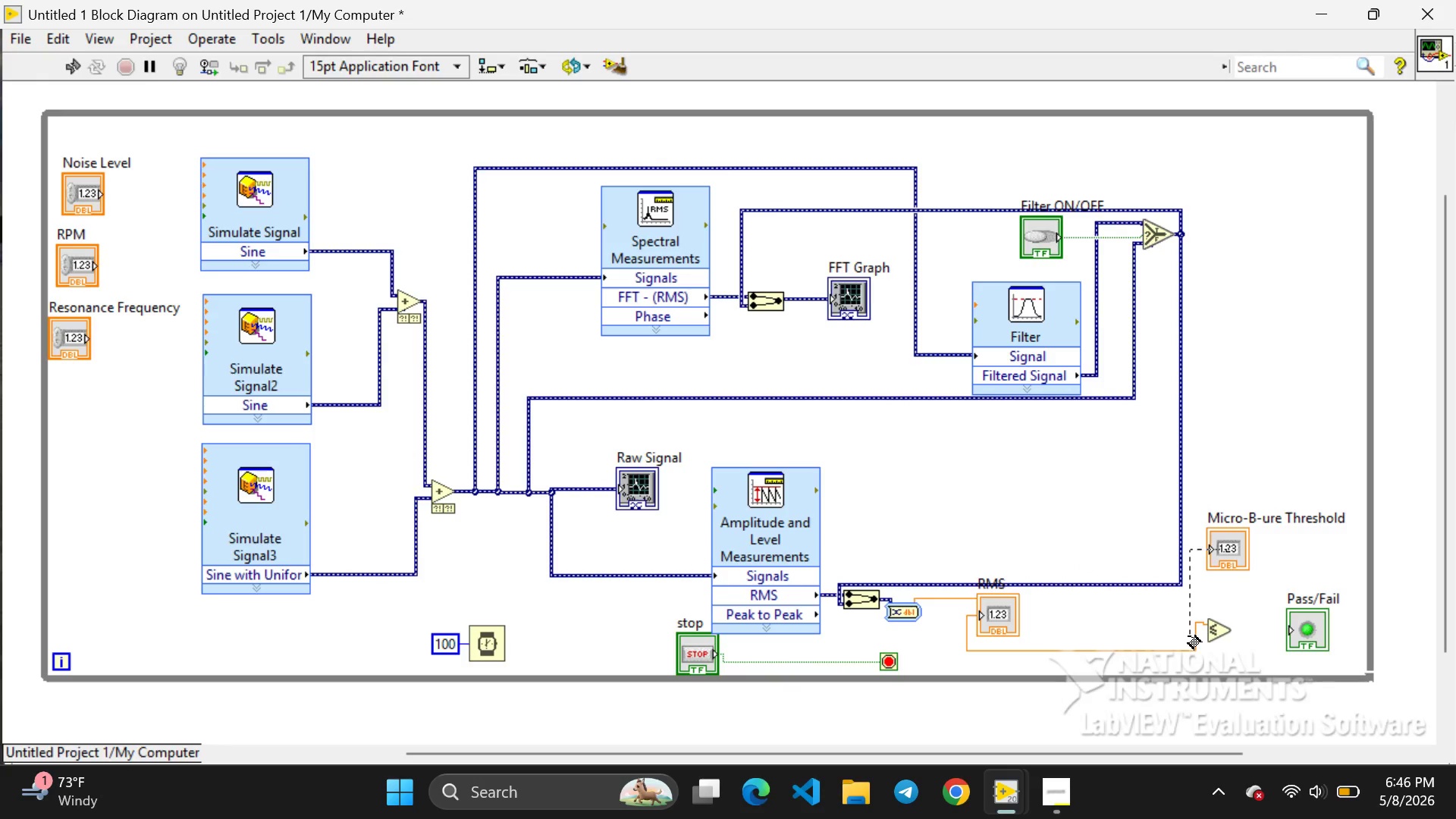 
left_click_drag(start_coordinate=[1188, 636], to_coordinate=[1220, 629])
 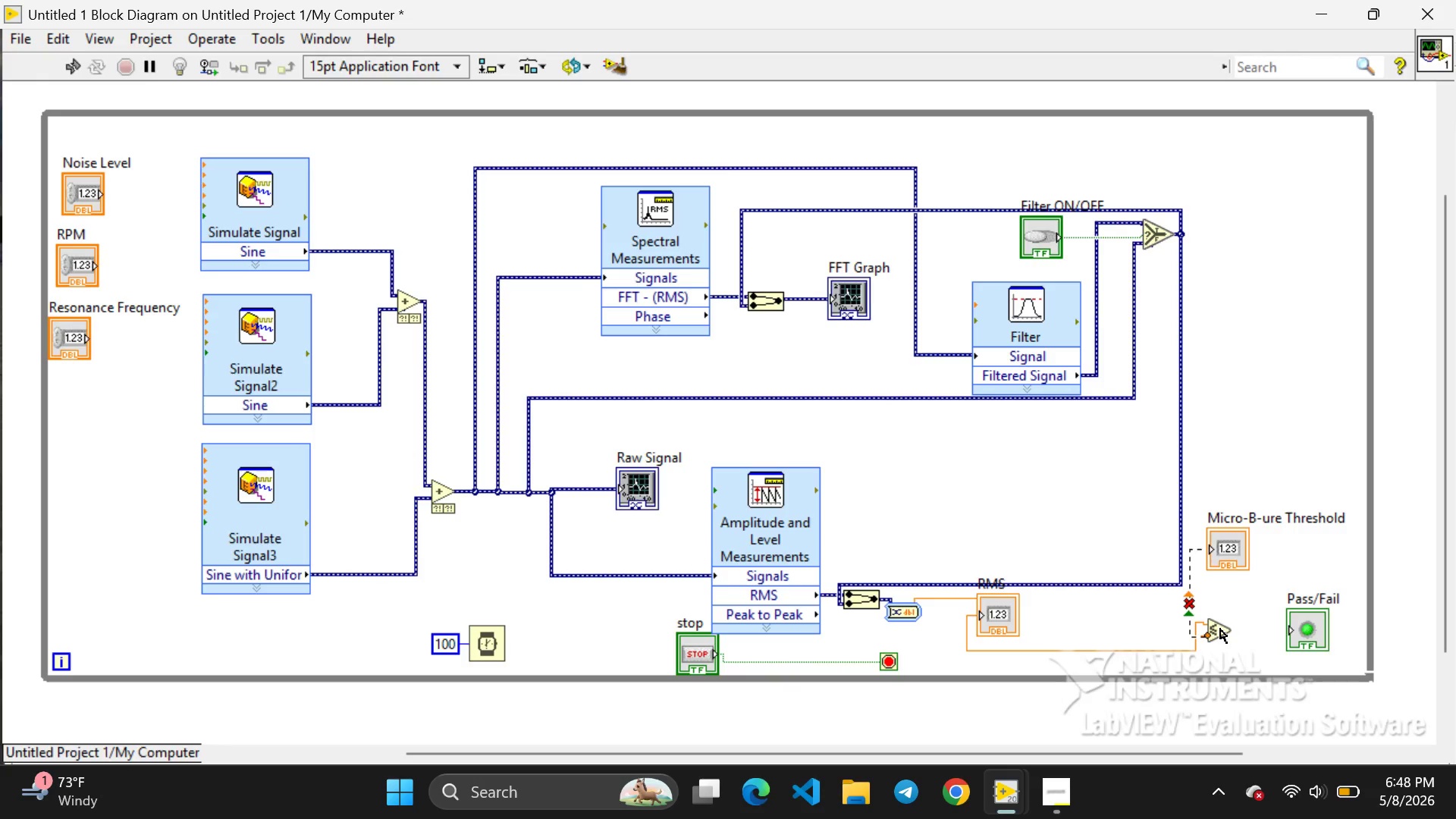 
wait(159.45)
 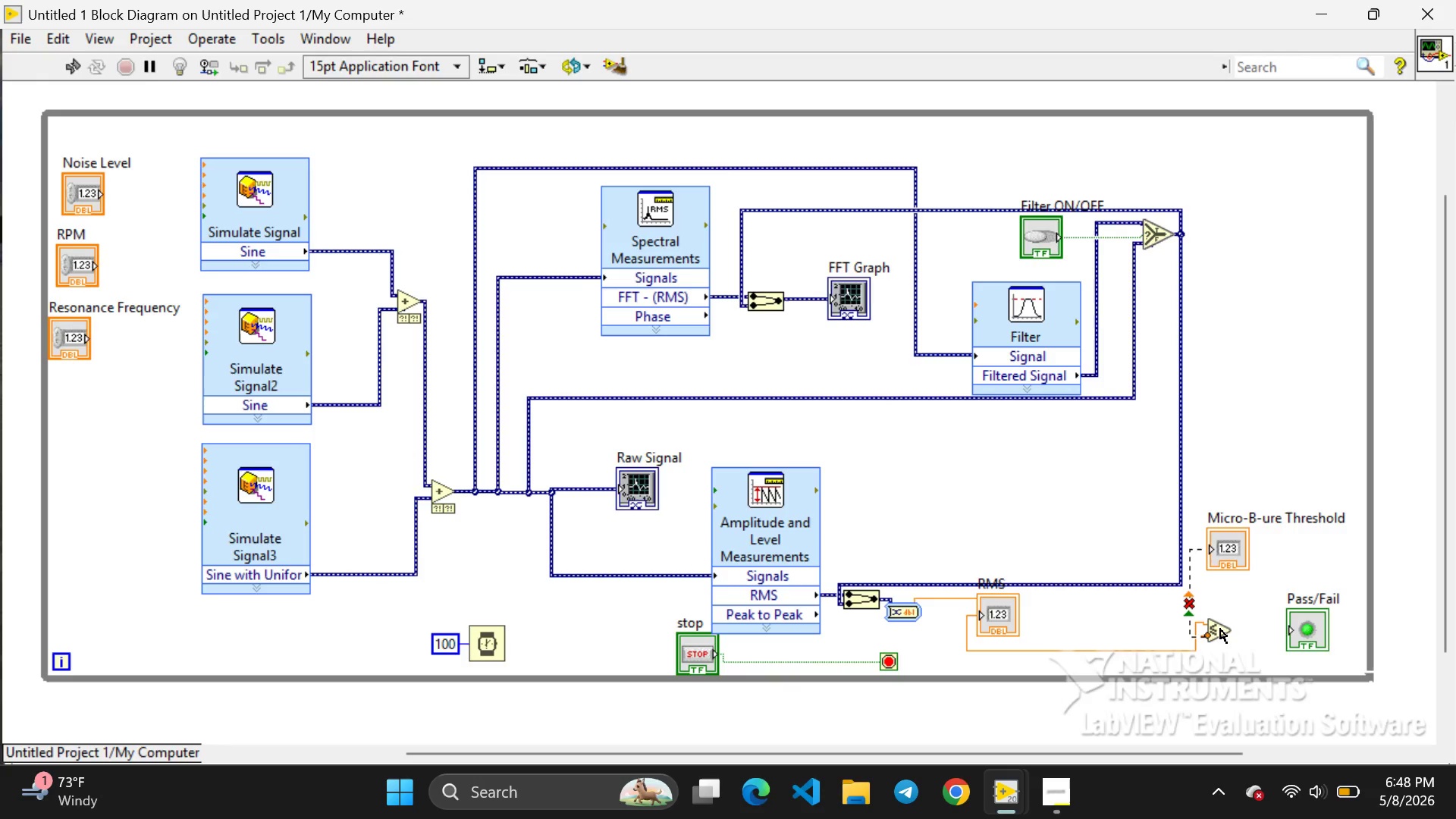 
key(Control+B)
 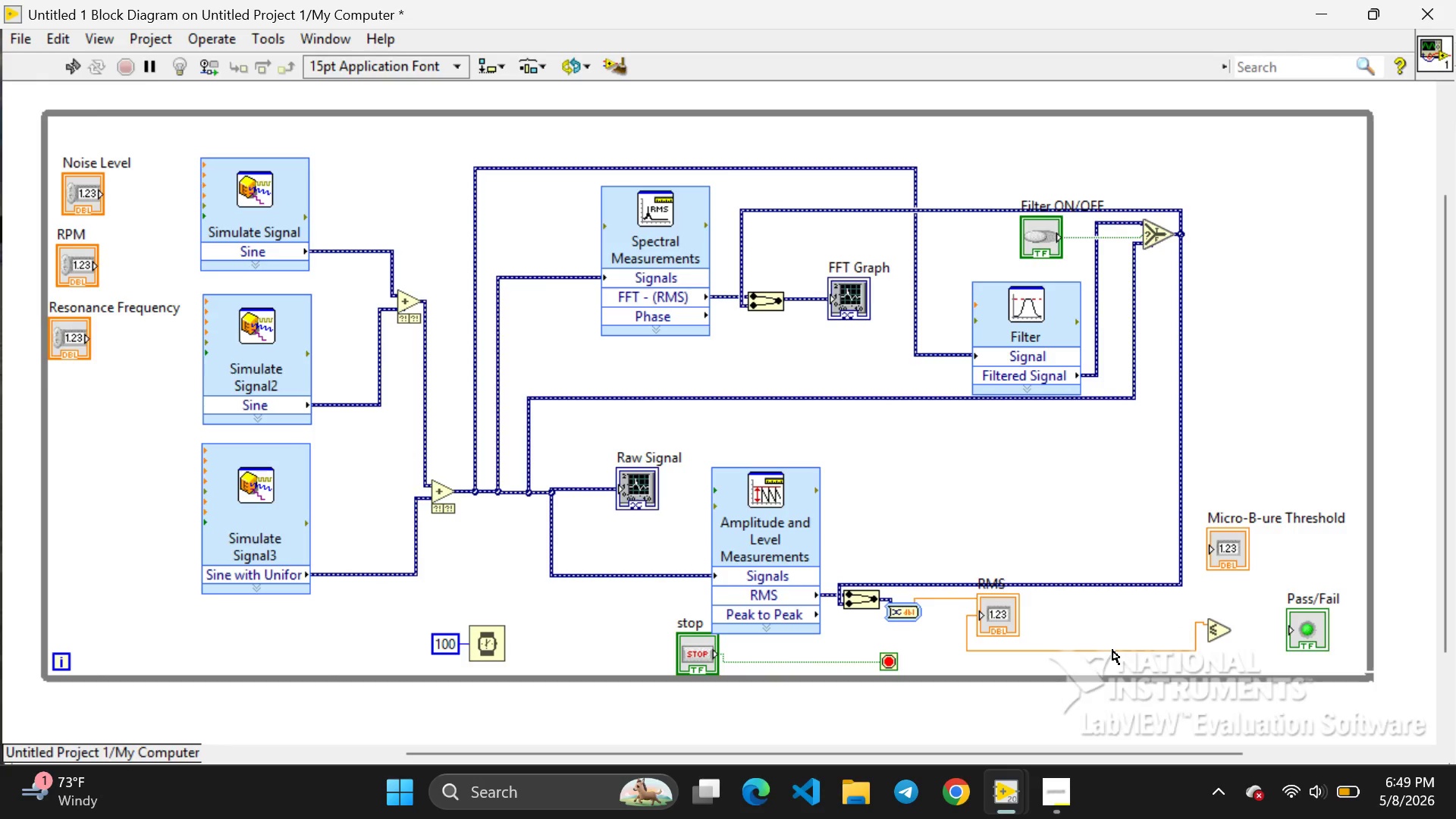 
wait(64.09)
 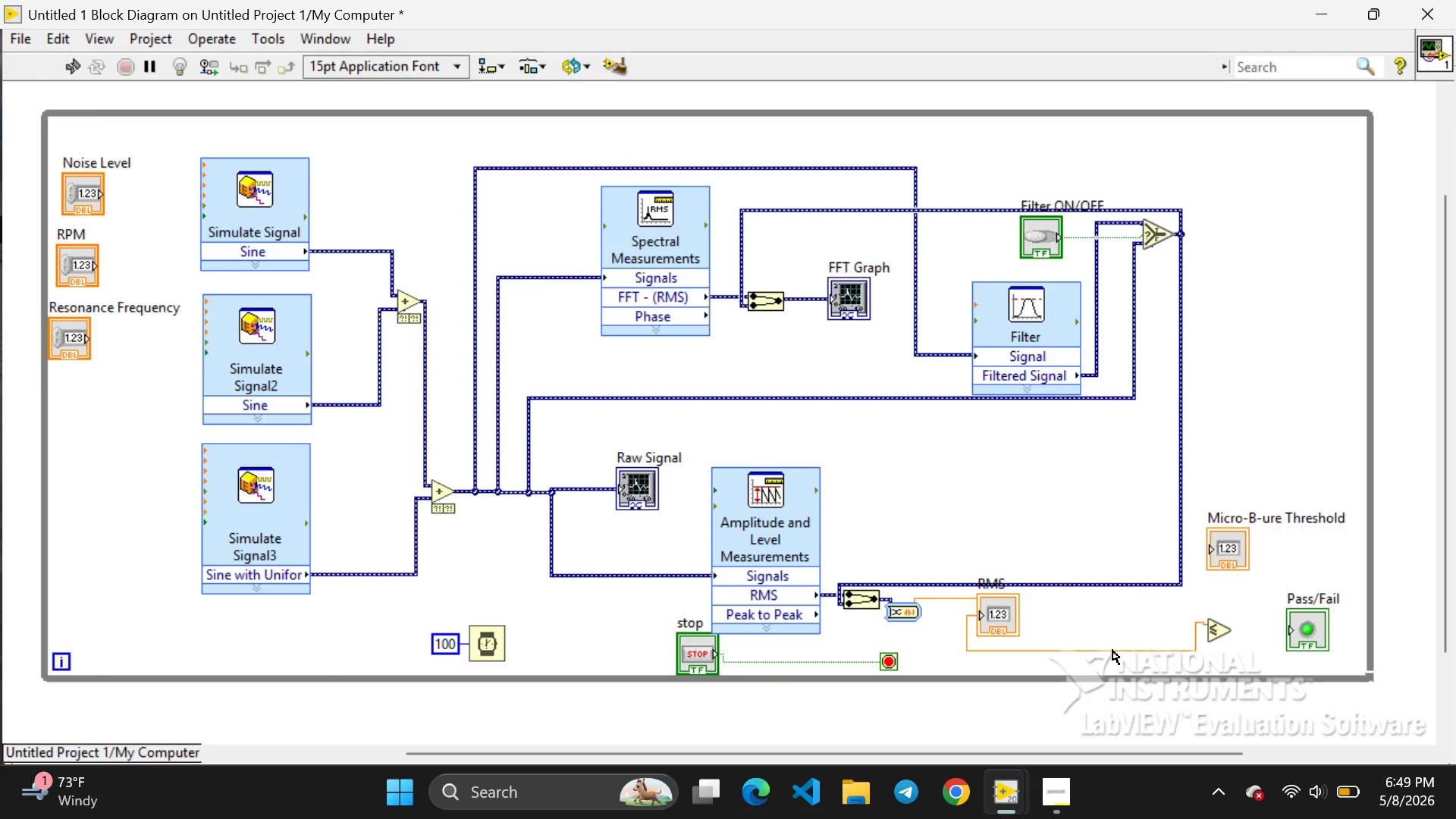 
left_click([1171, 650])
 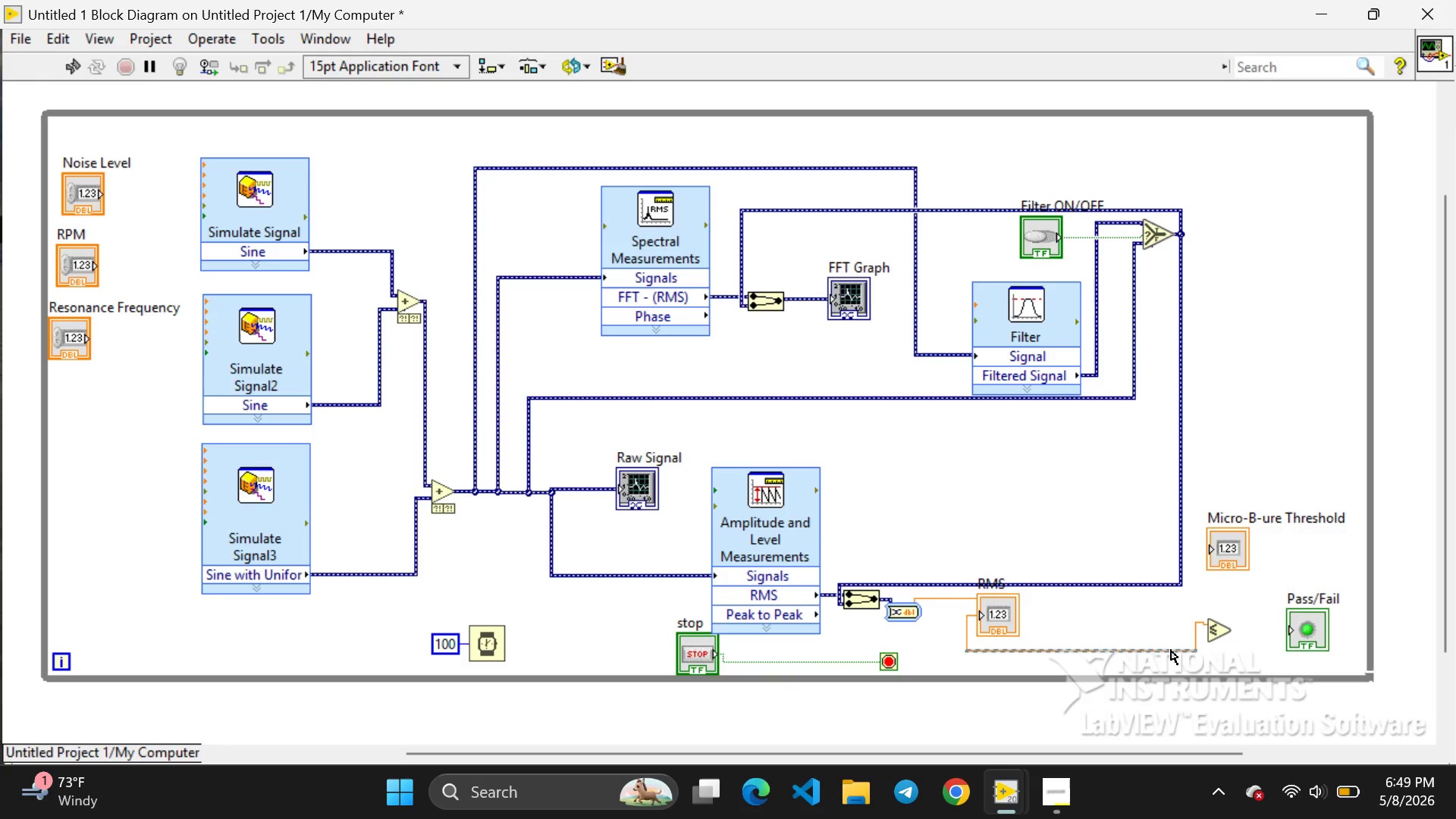 
key(Backspace)
 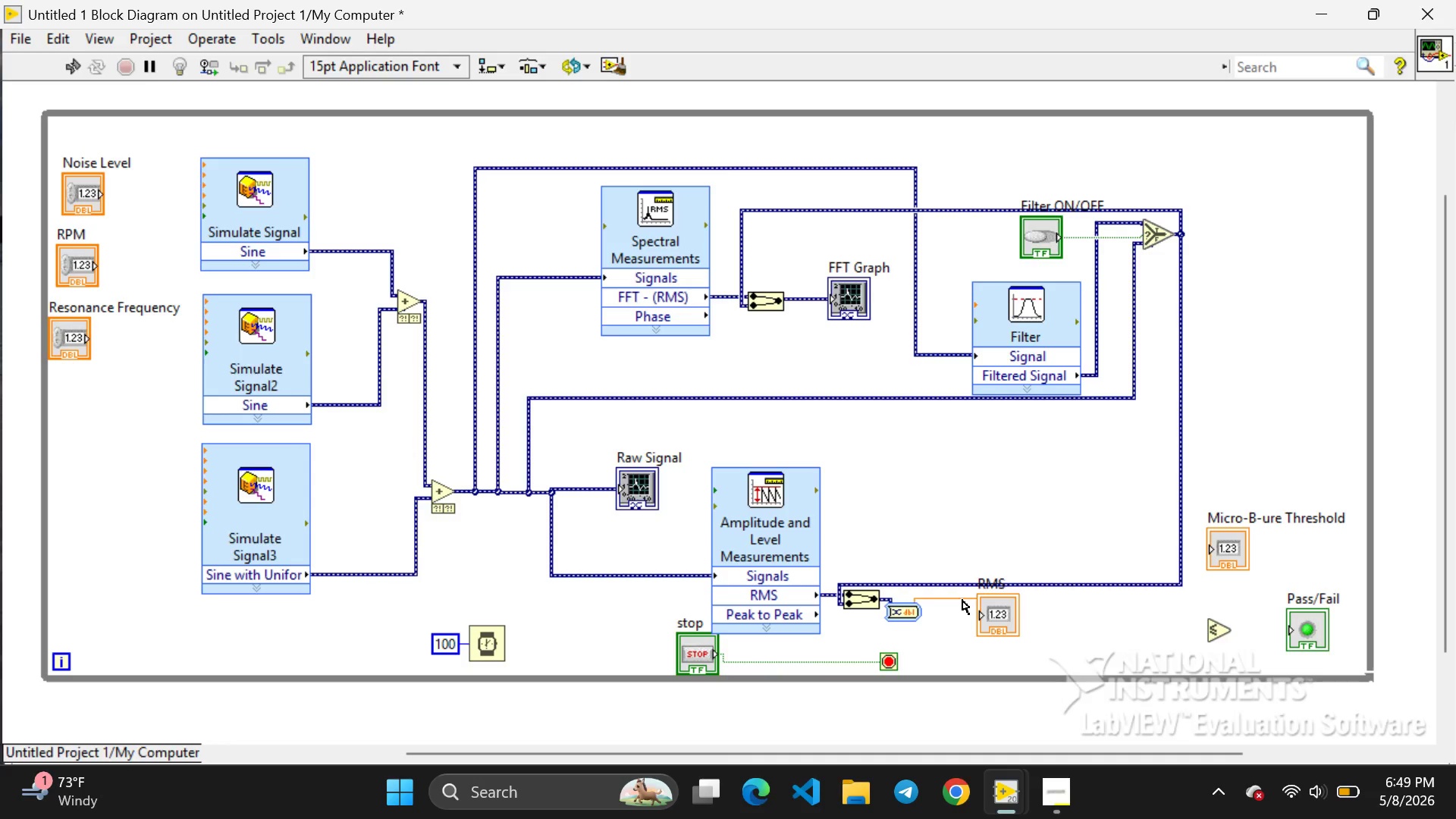 
left_click_drag(start_coordinate=[962, 600], to_coordinate=[966, 617])
 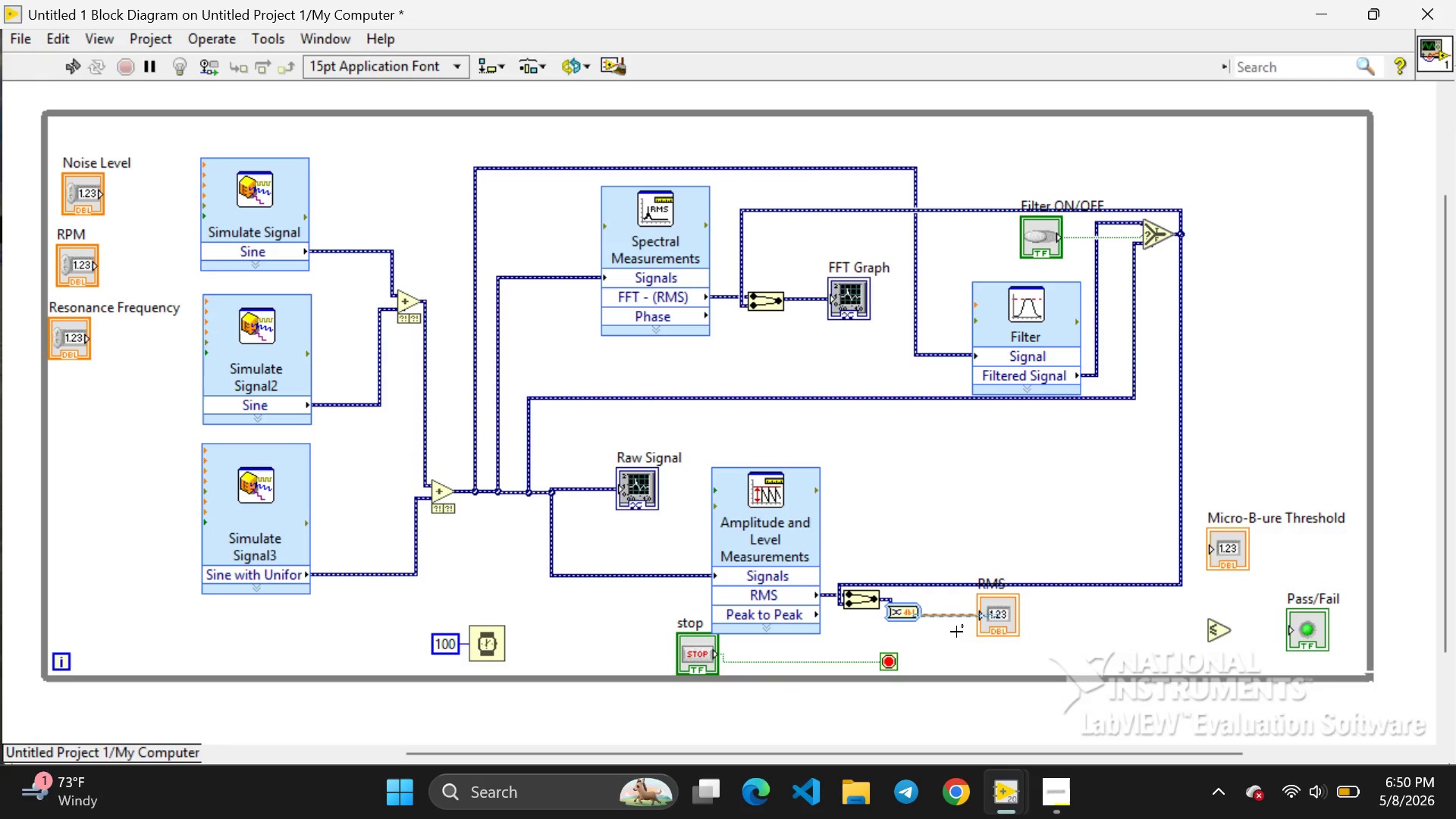 
left_click([956, 632])
 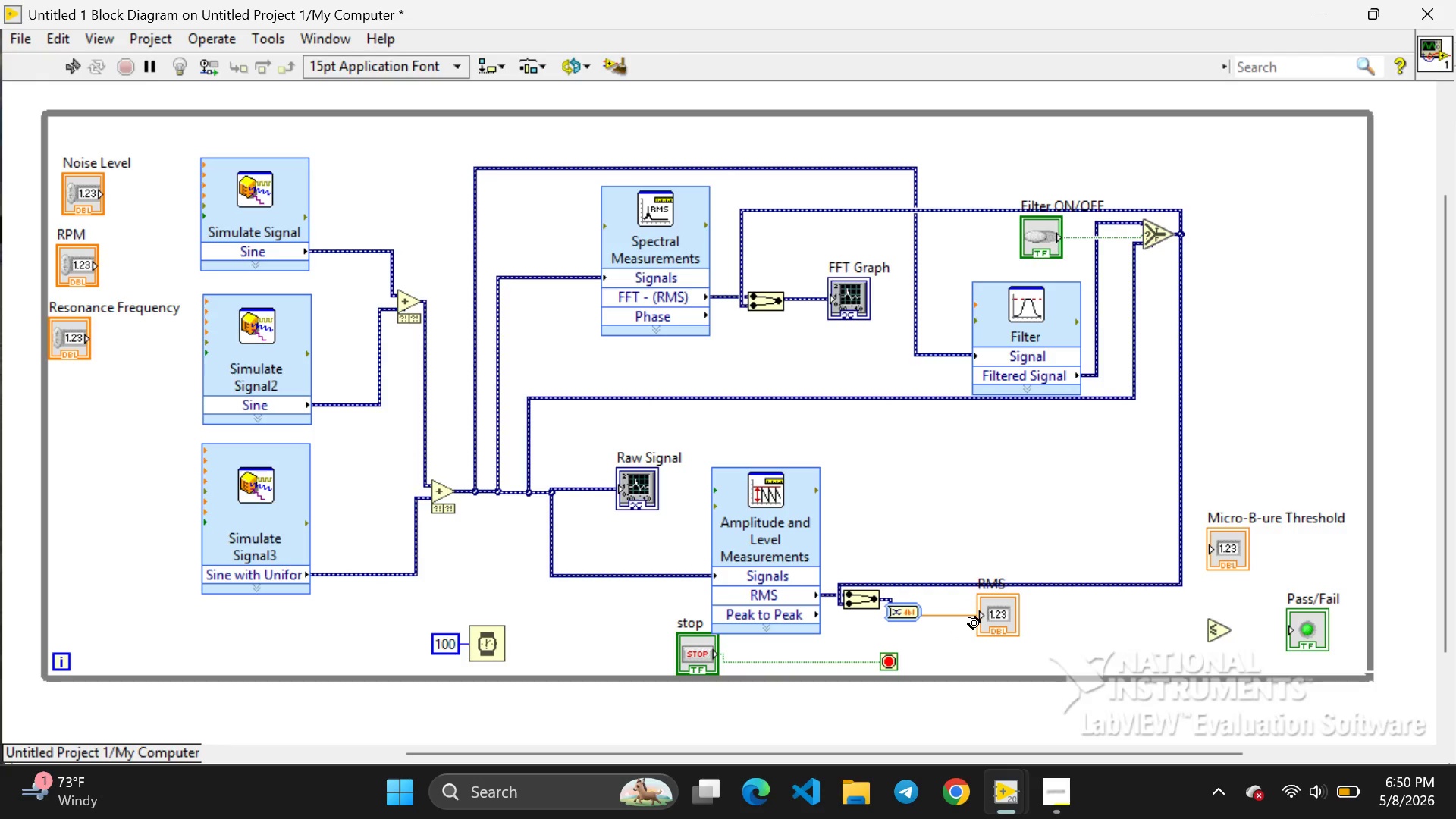 
left_click_drag(start_coordinate=[968, 617], to_coordinate=[1198, 641])
 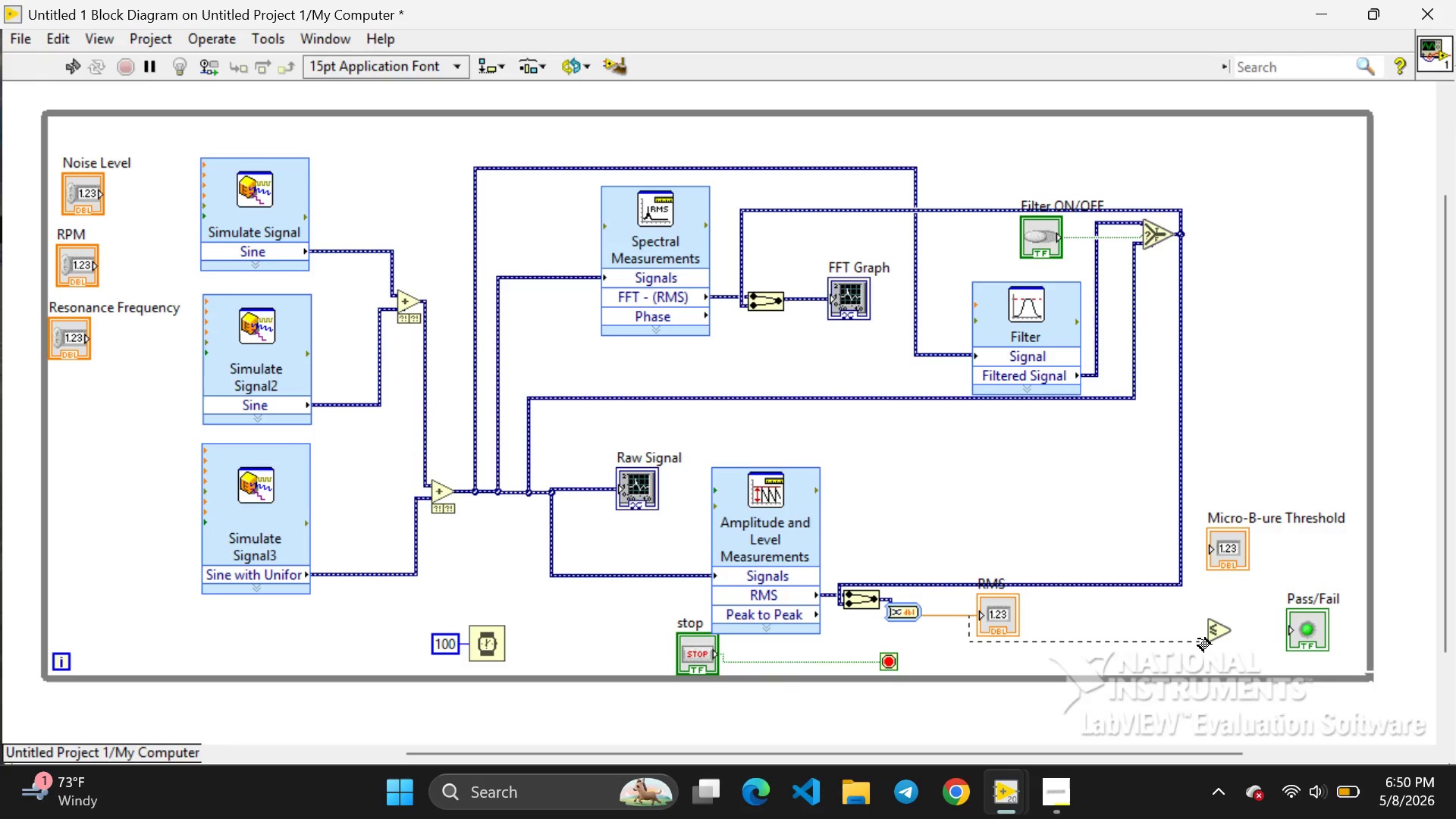 
left_click_drag(start_coordinate=[1198, 641], to_coordinate=[1207, 634])
 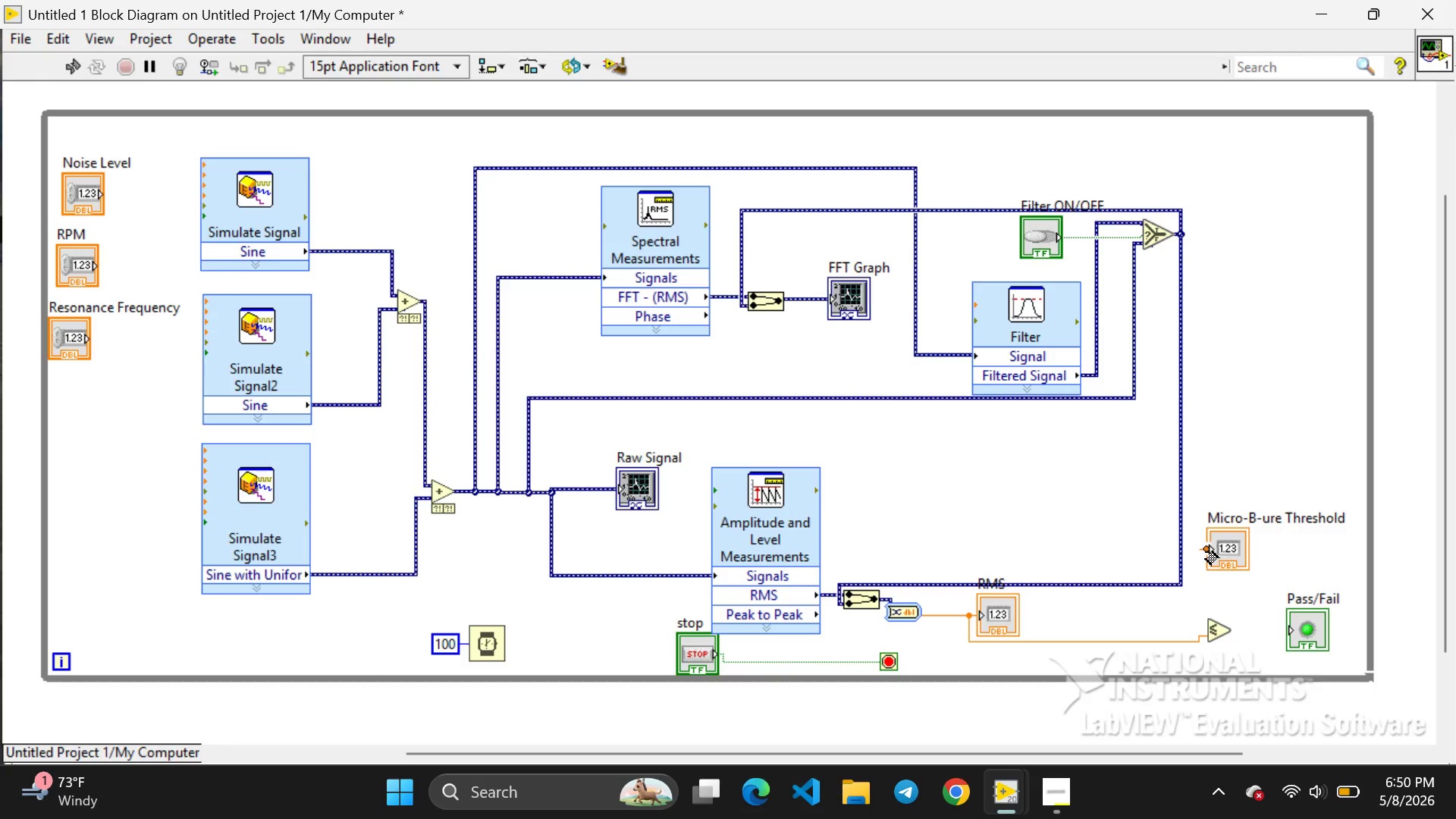 
left_click_drag(start_coordinate=[1202, 549], to_coordinate=[1197, 625])
 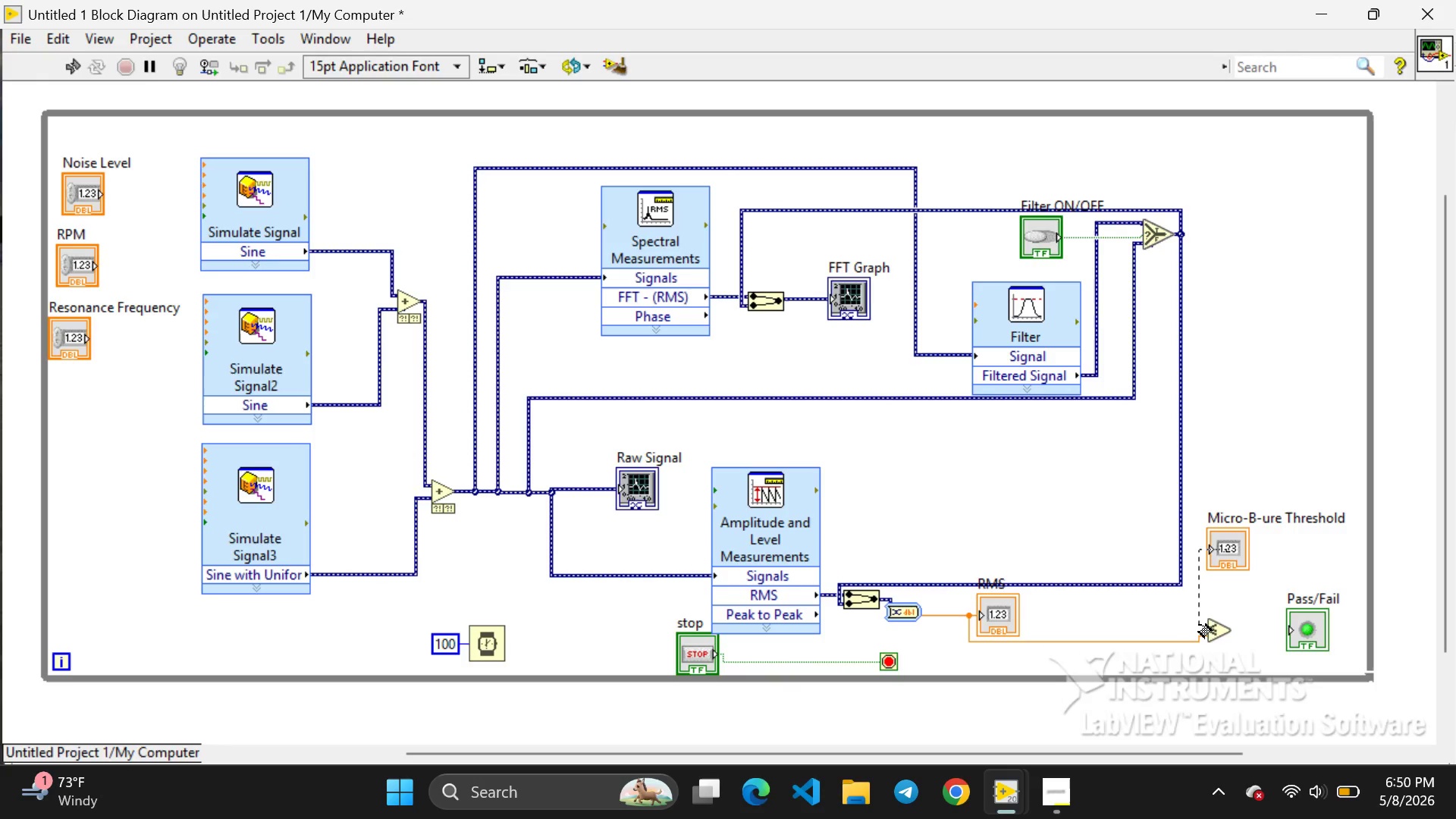 
left_click_drag(start_coordinate=[1197, 625], to_coordinate=[1206, 623])
 